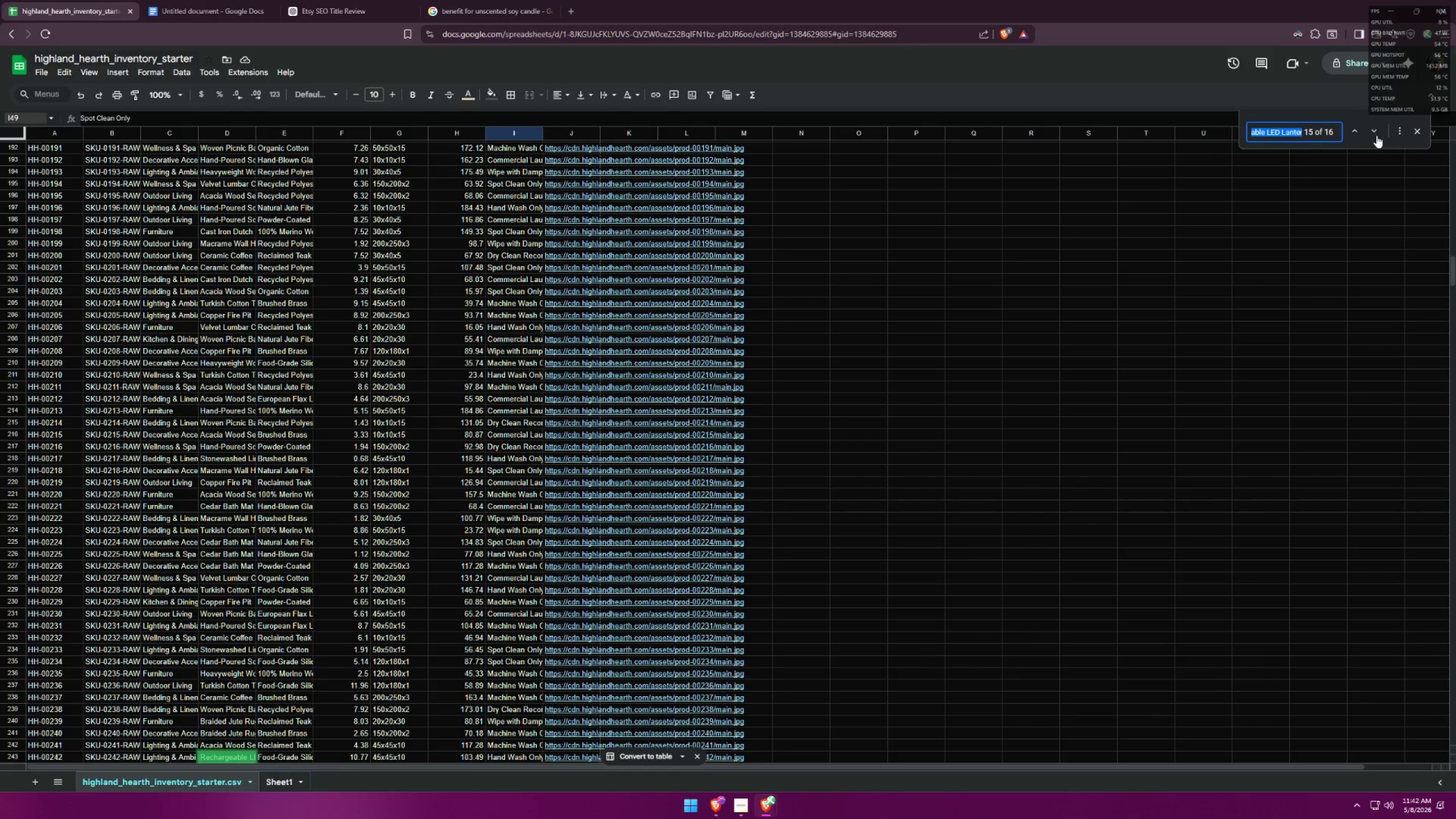 
triple_click([1376, 135])
 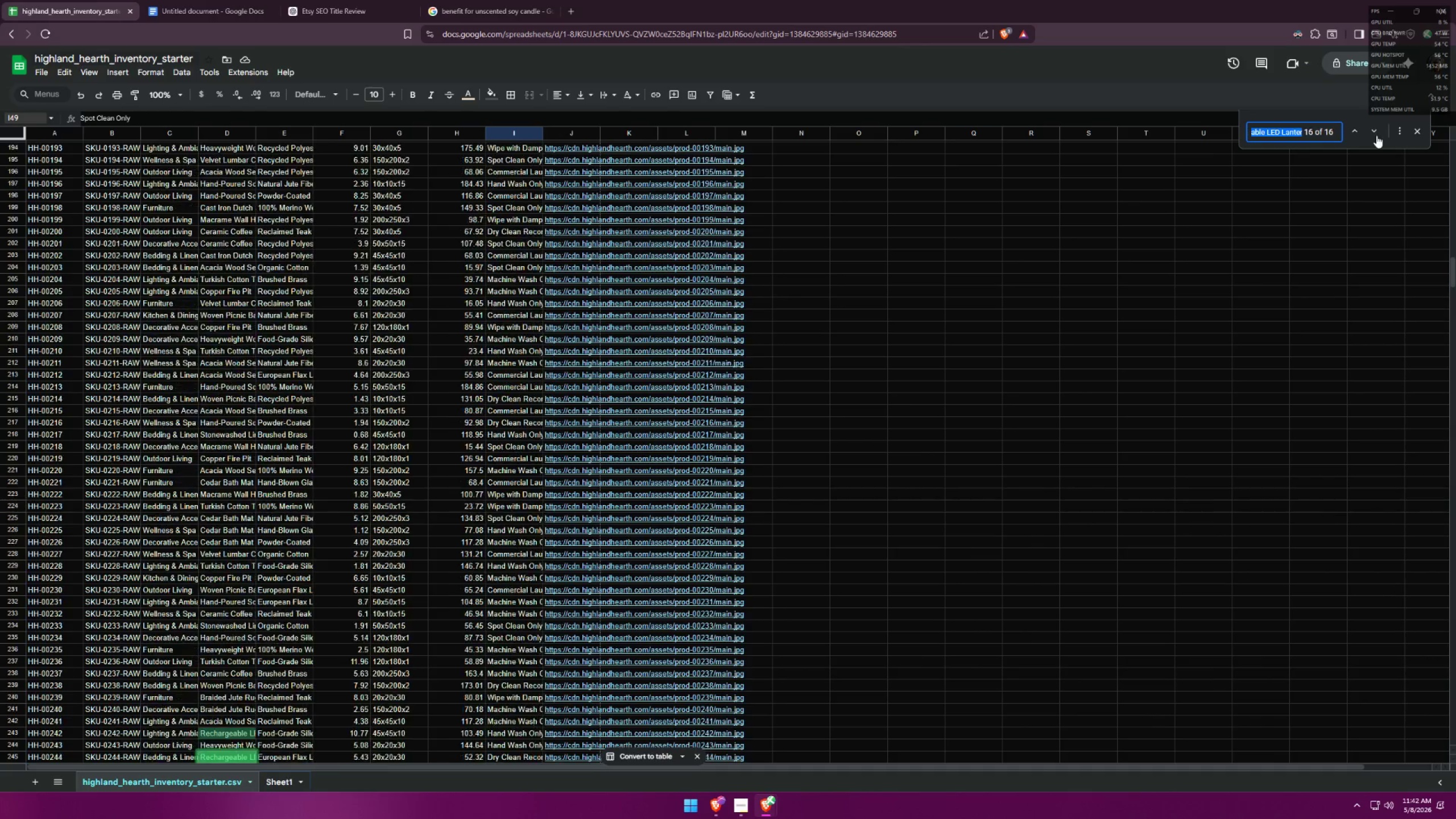 
triple_click([1376, 135])
 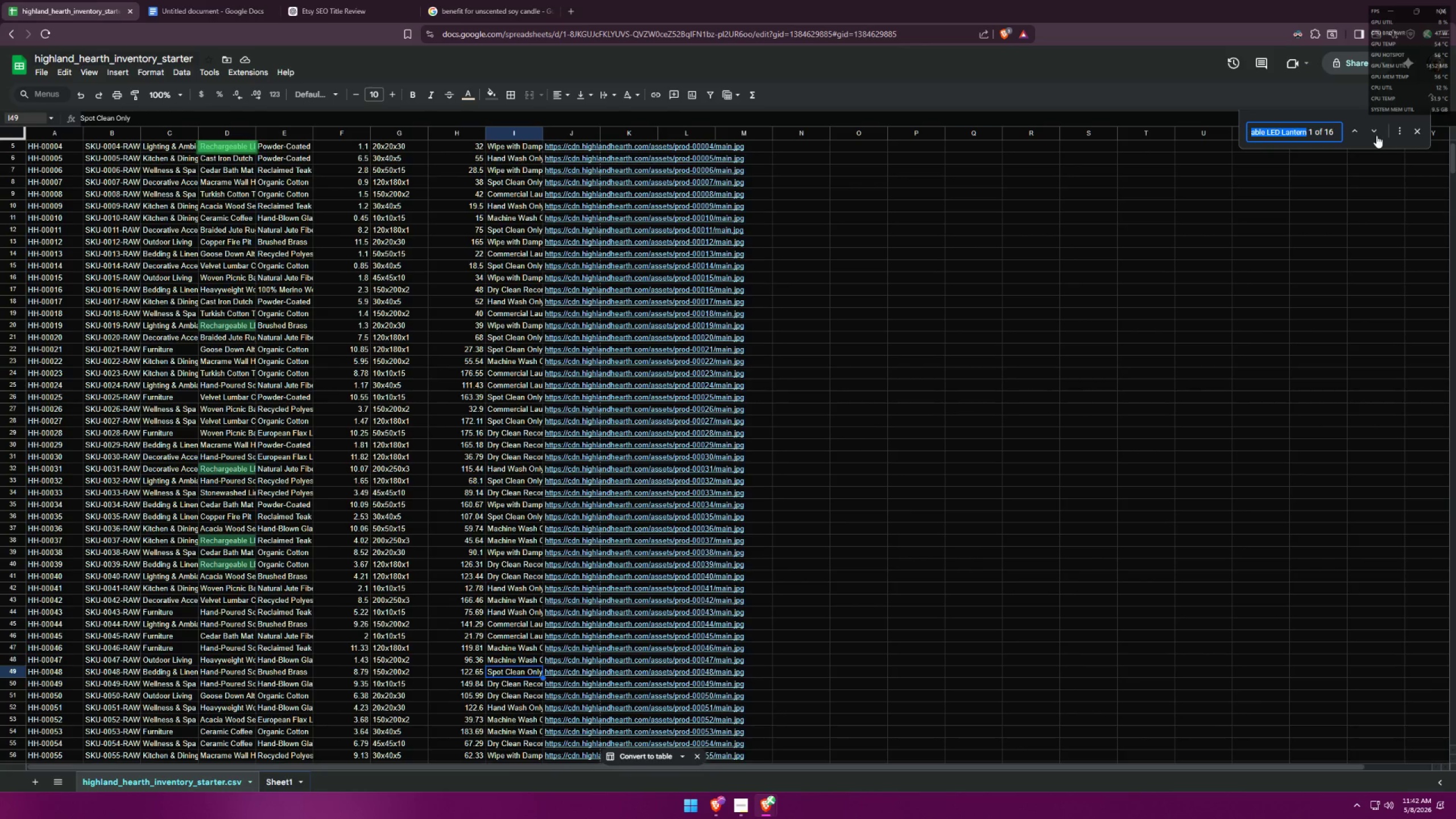 
triple_click([1376, 135])
 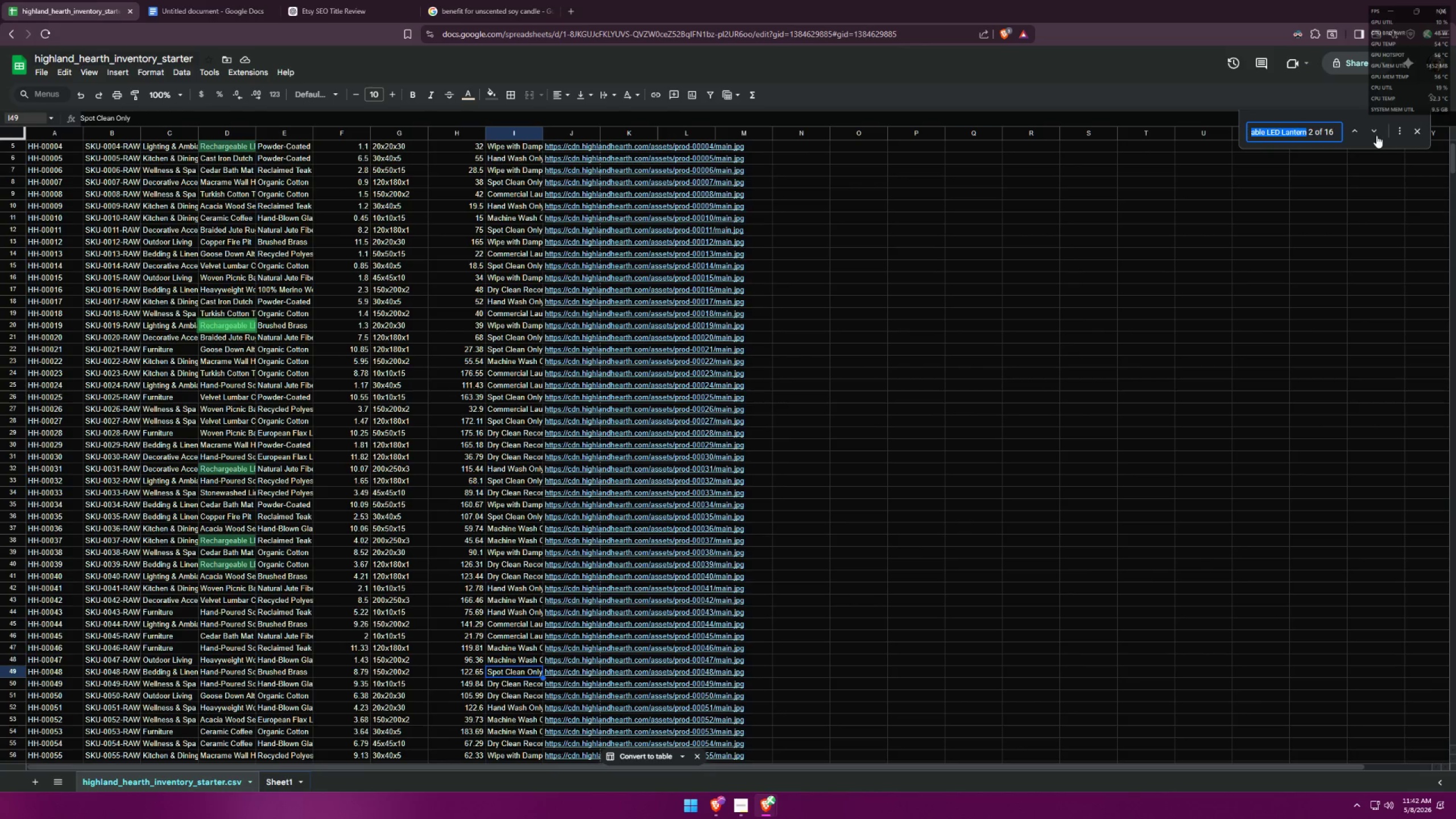 
left_click([1376, 135])
 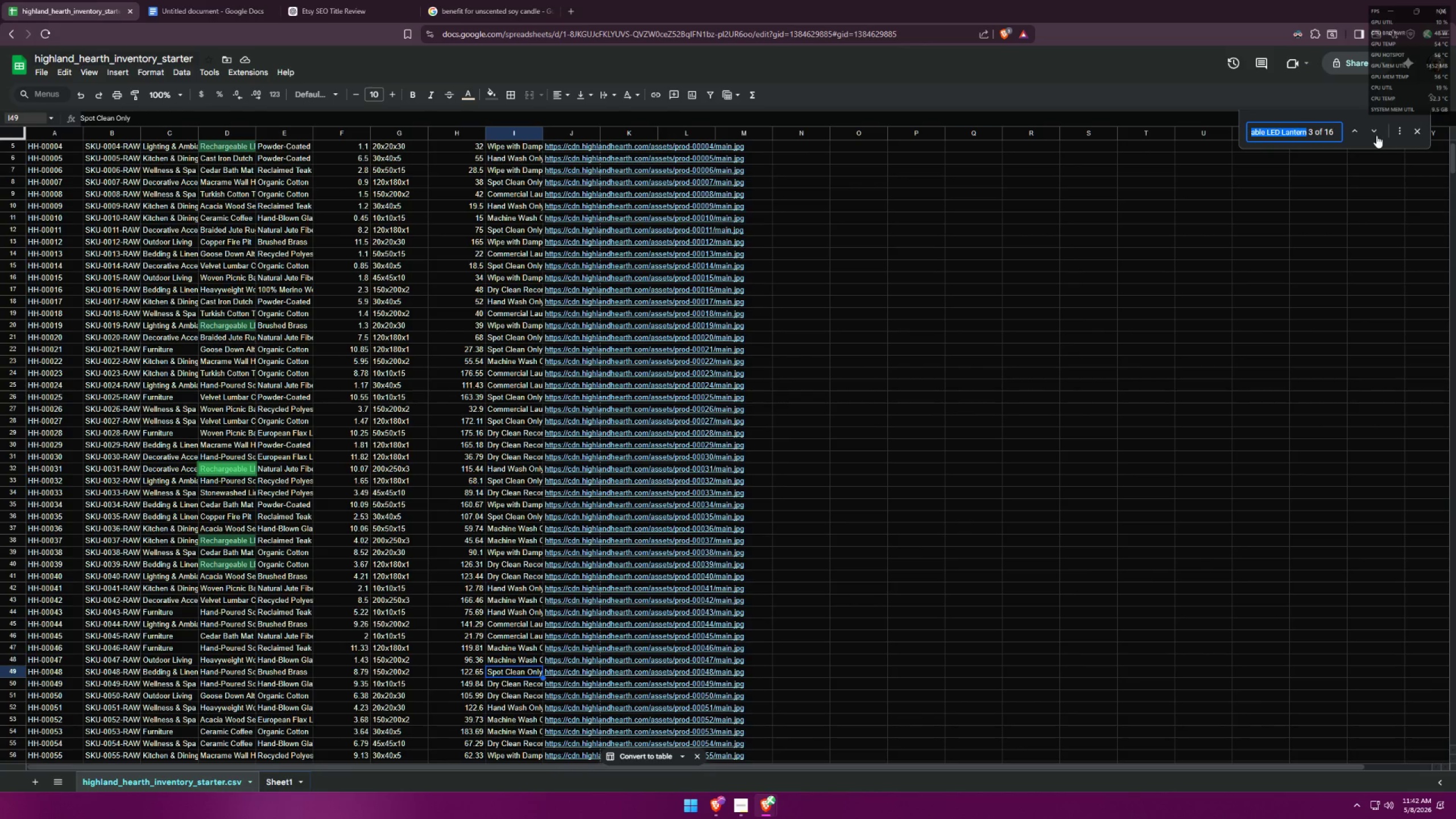 
left_click([1376, 135])
 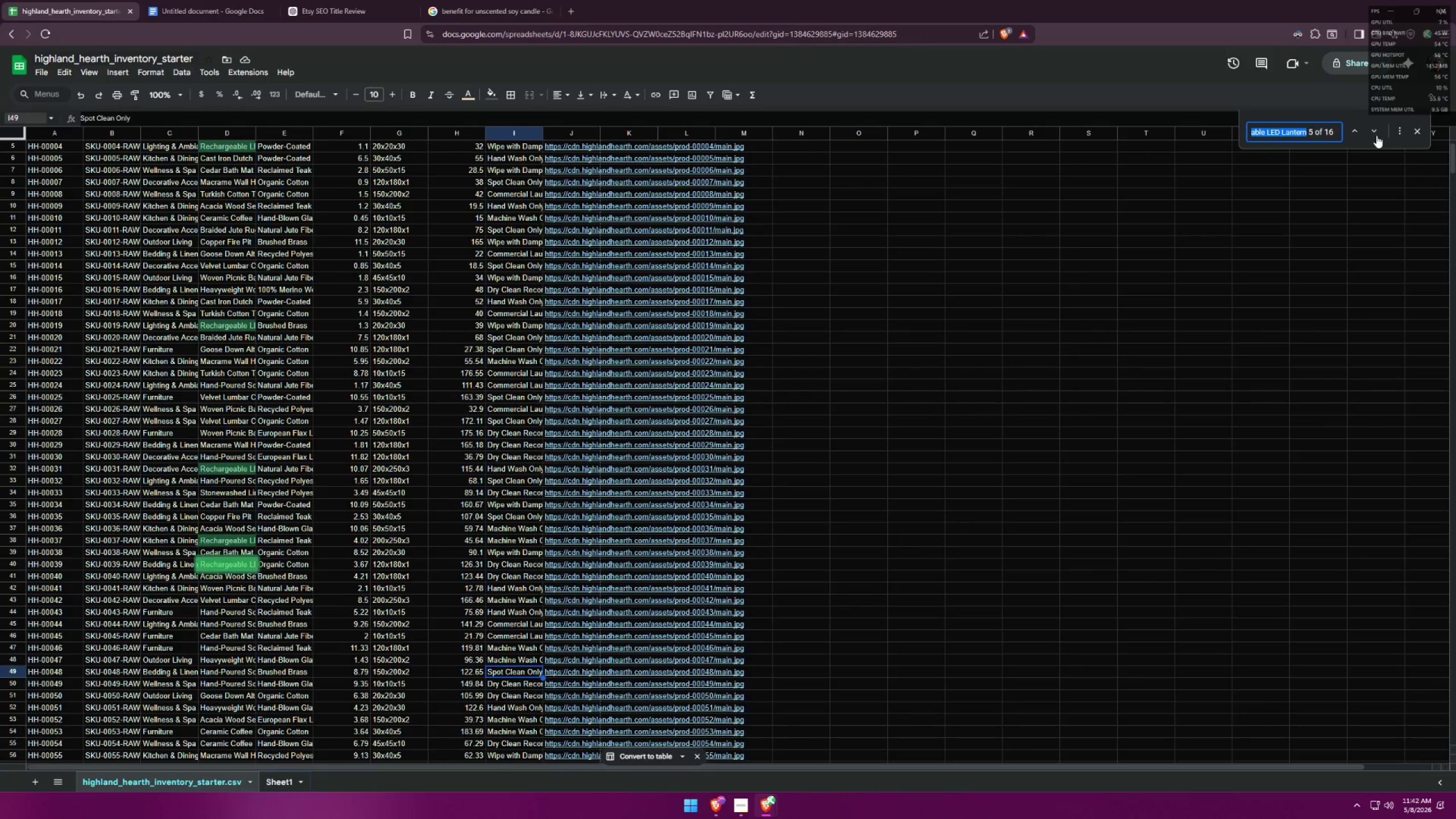 
double_click([1376, 135])
 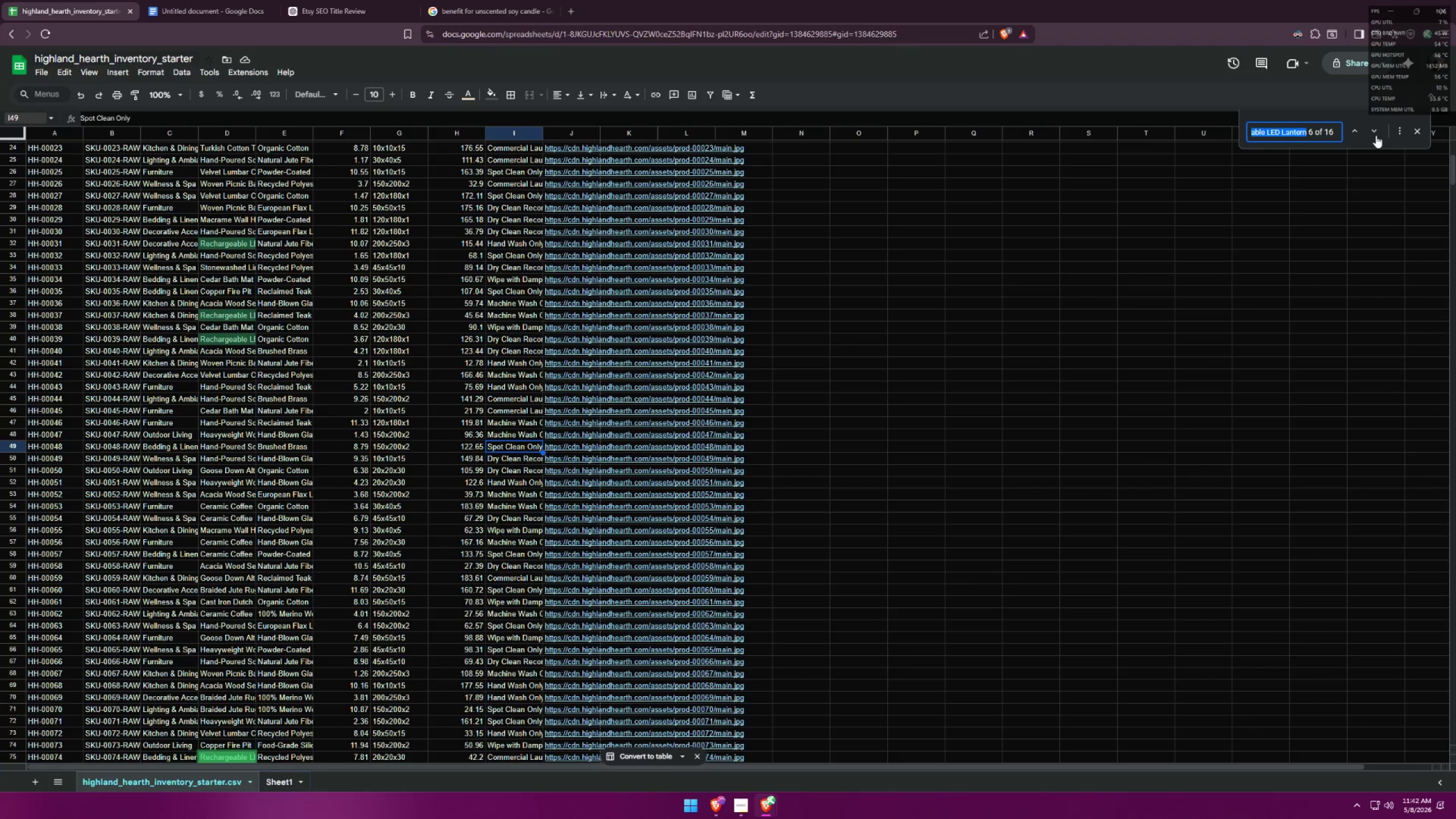 
left_click([1376, 135])
 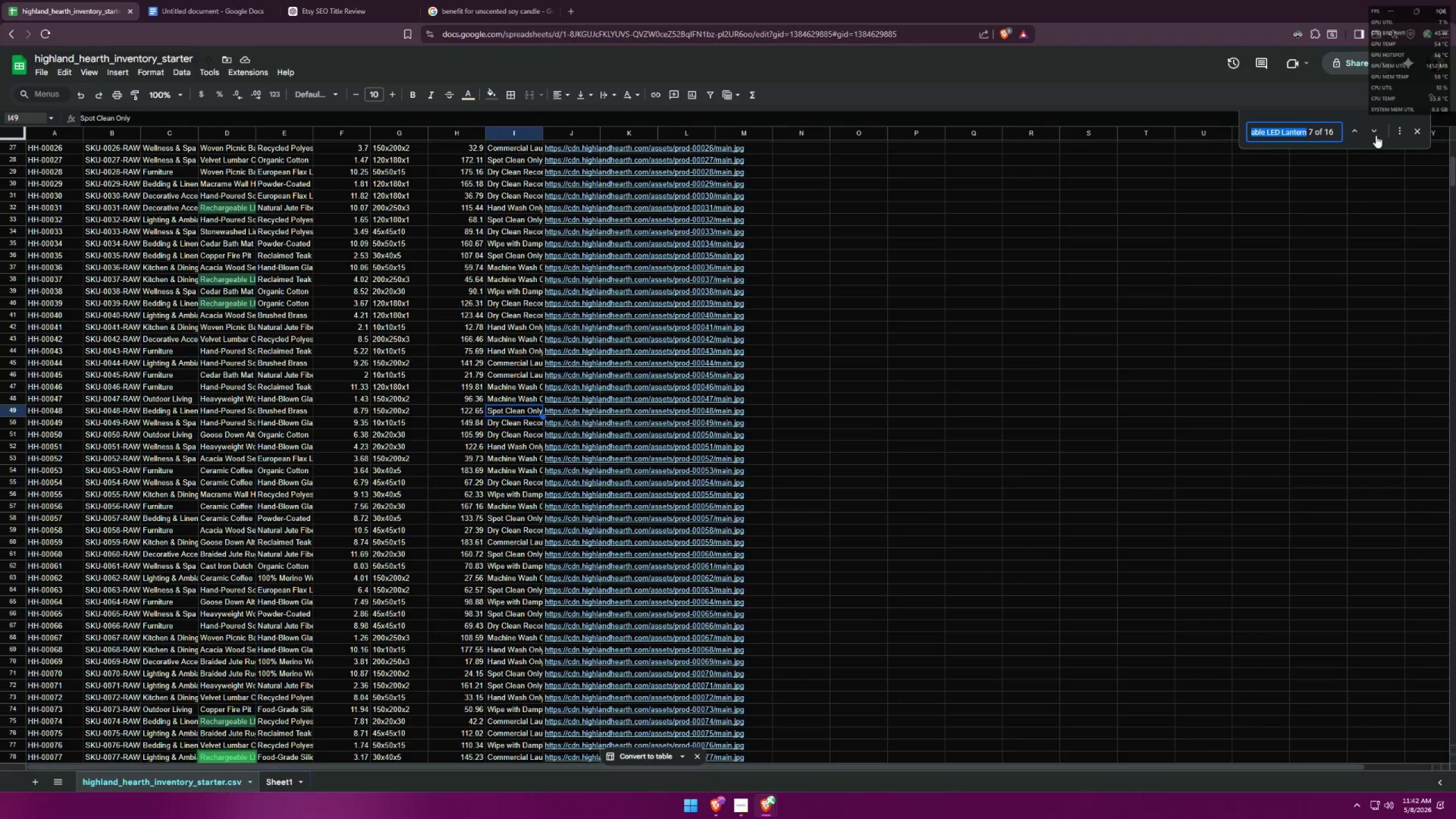 
left_click([1376, 135])
 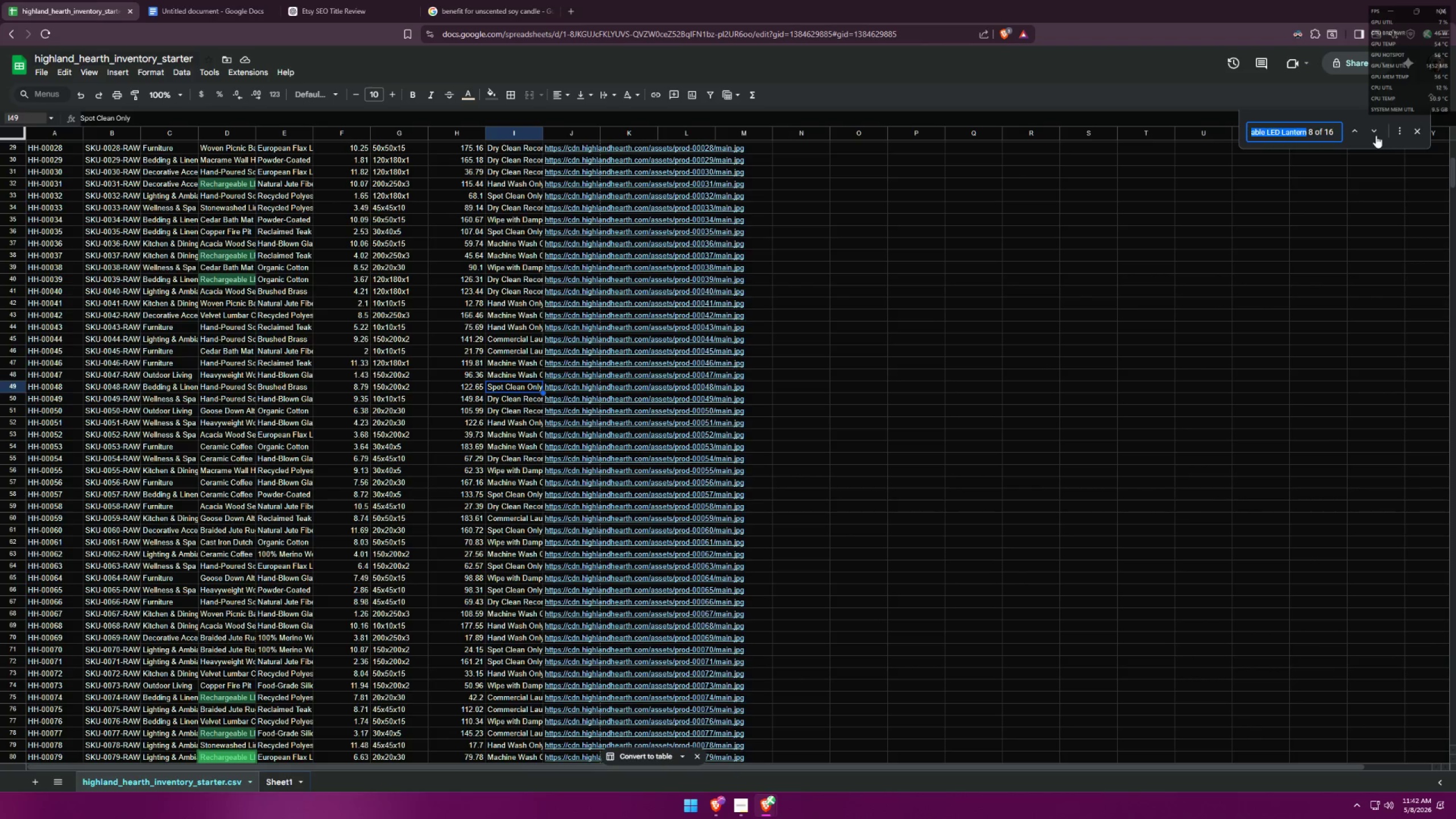 
left_click([1376, 135])
 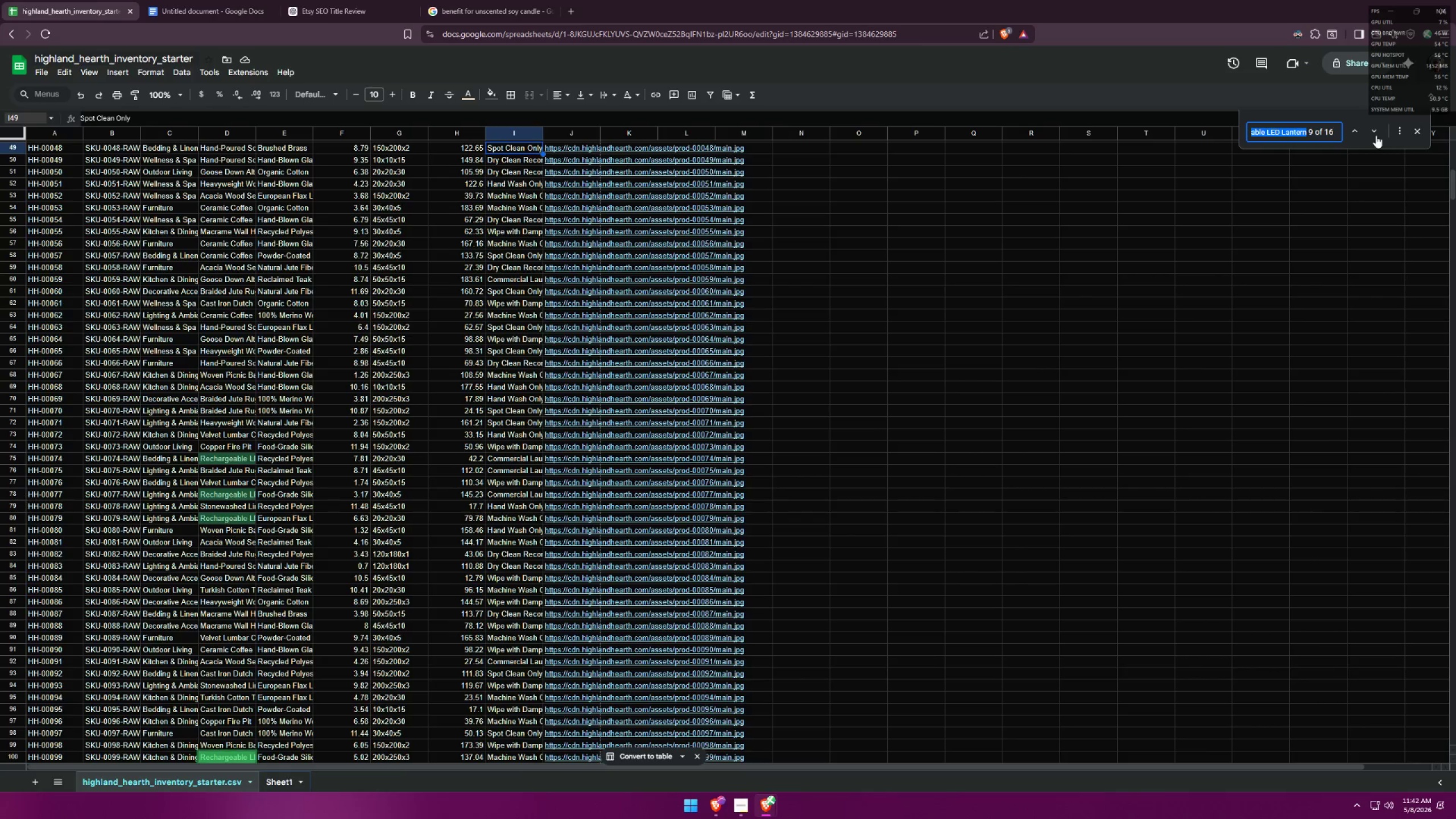 
left_click([1376, 135])
 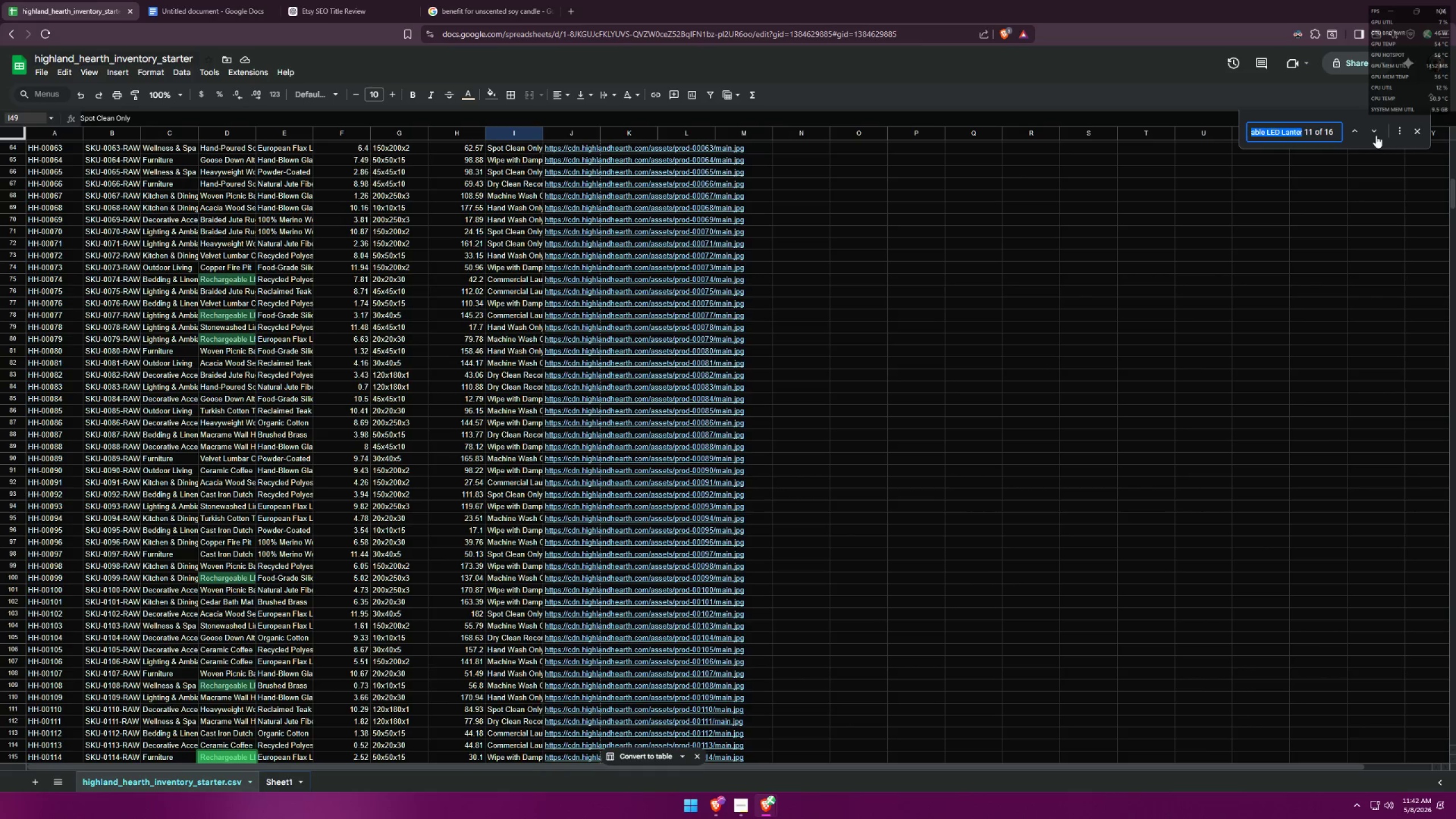 
double_click([1376, 135])
 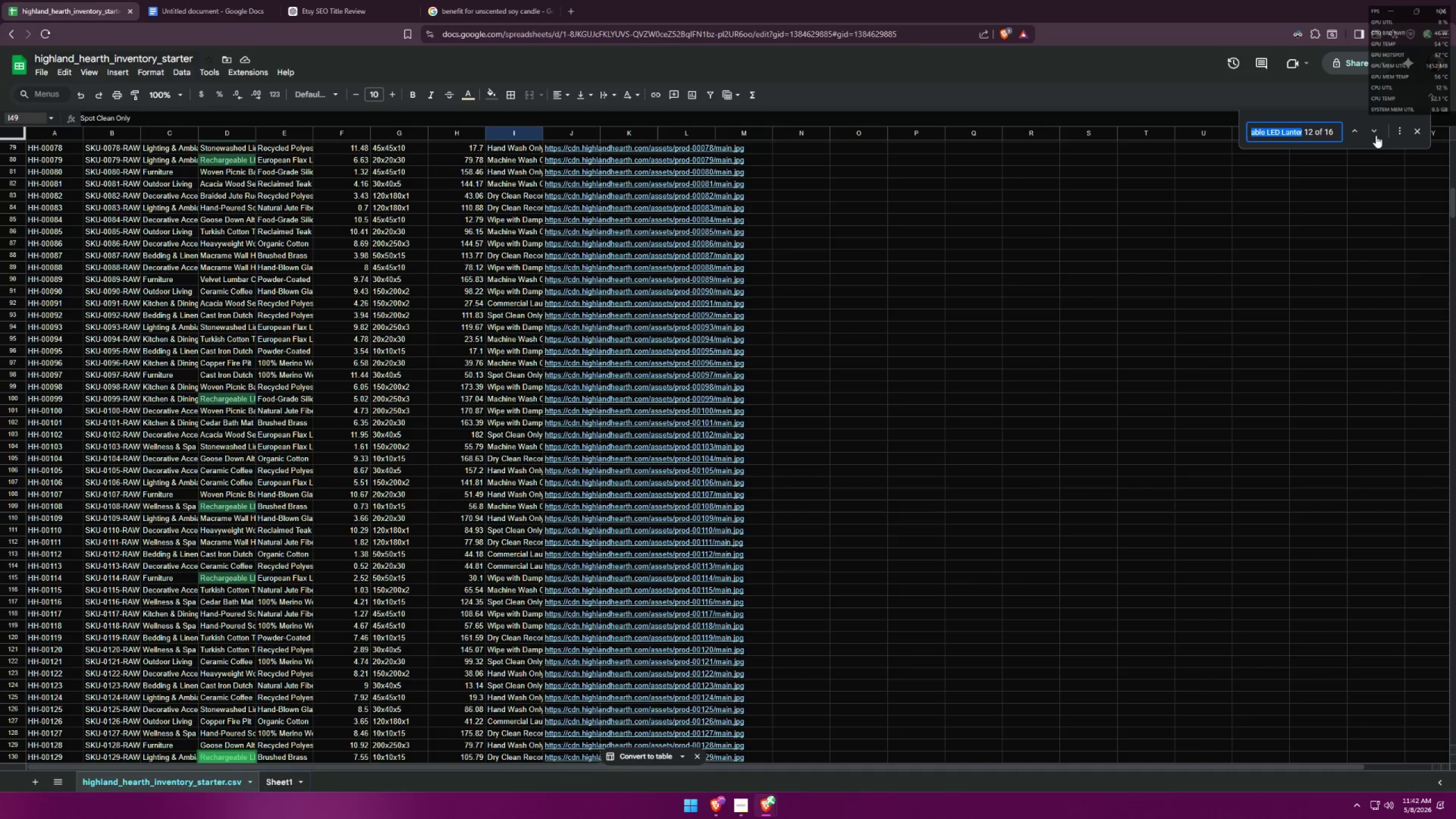 
triple_click([1376, 135])
 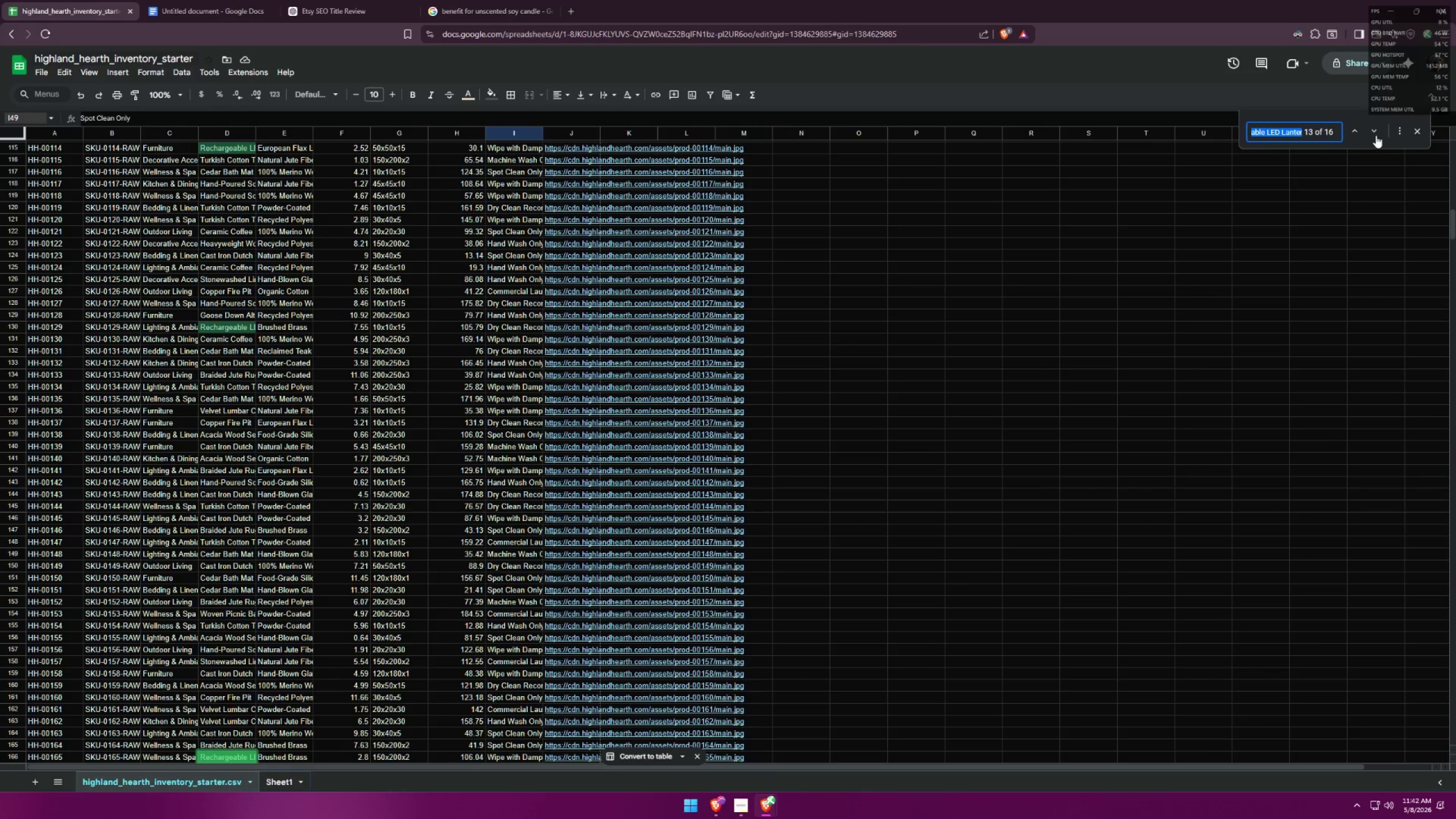 
triple_click([1376, 135])
 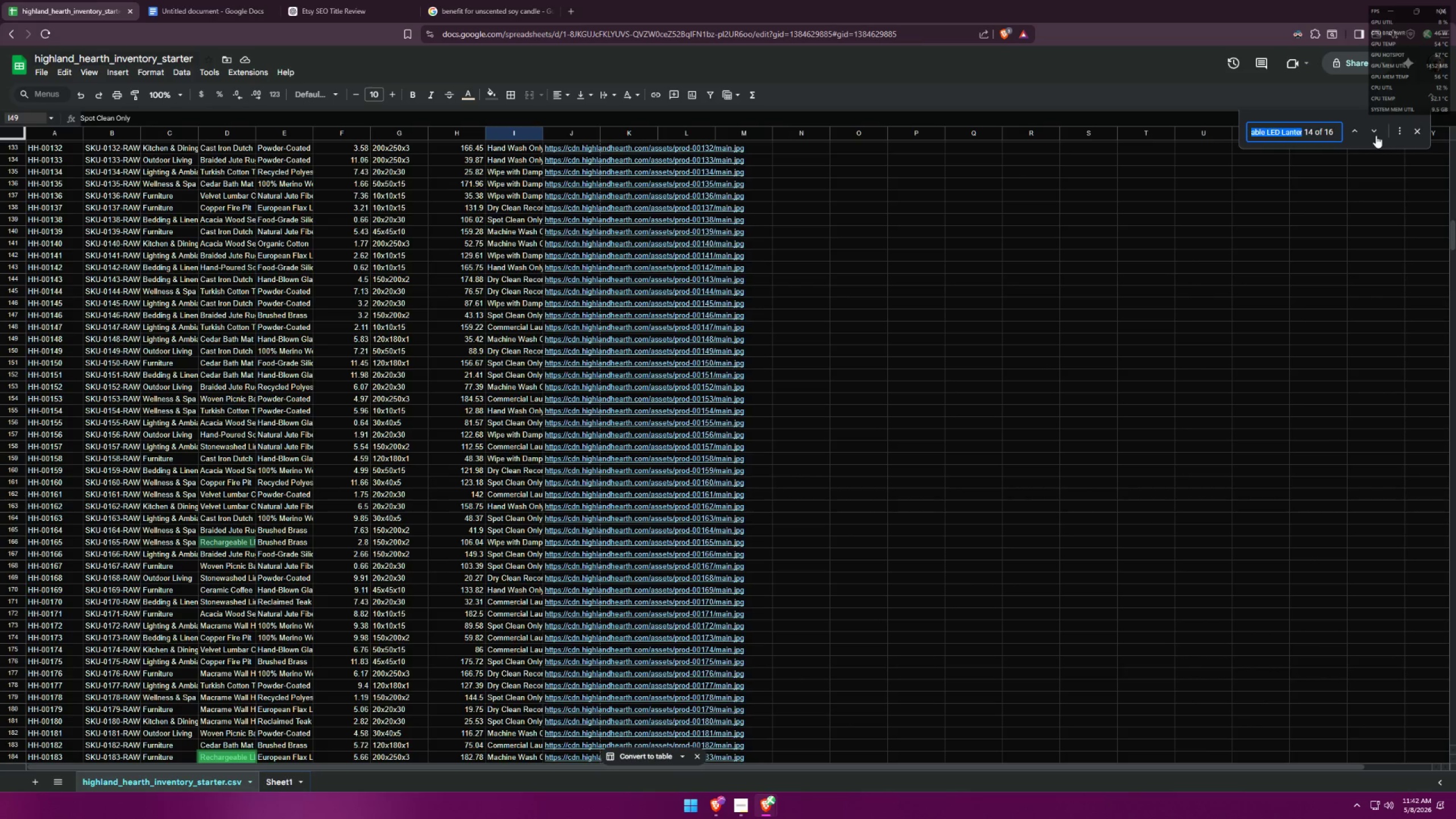 
triple_click([1376, 135])
 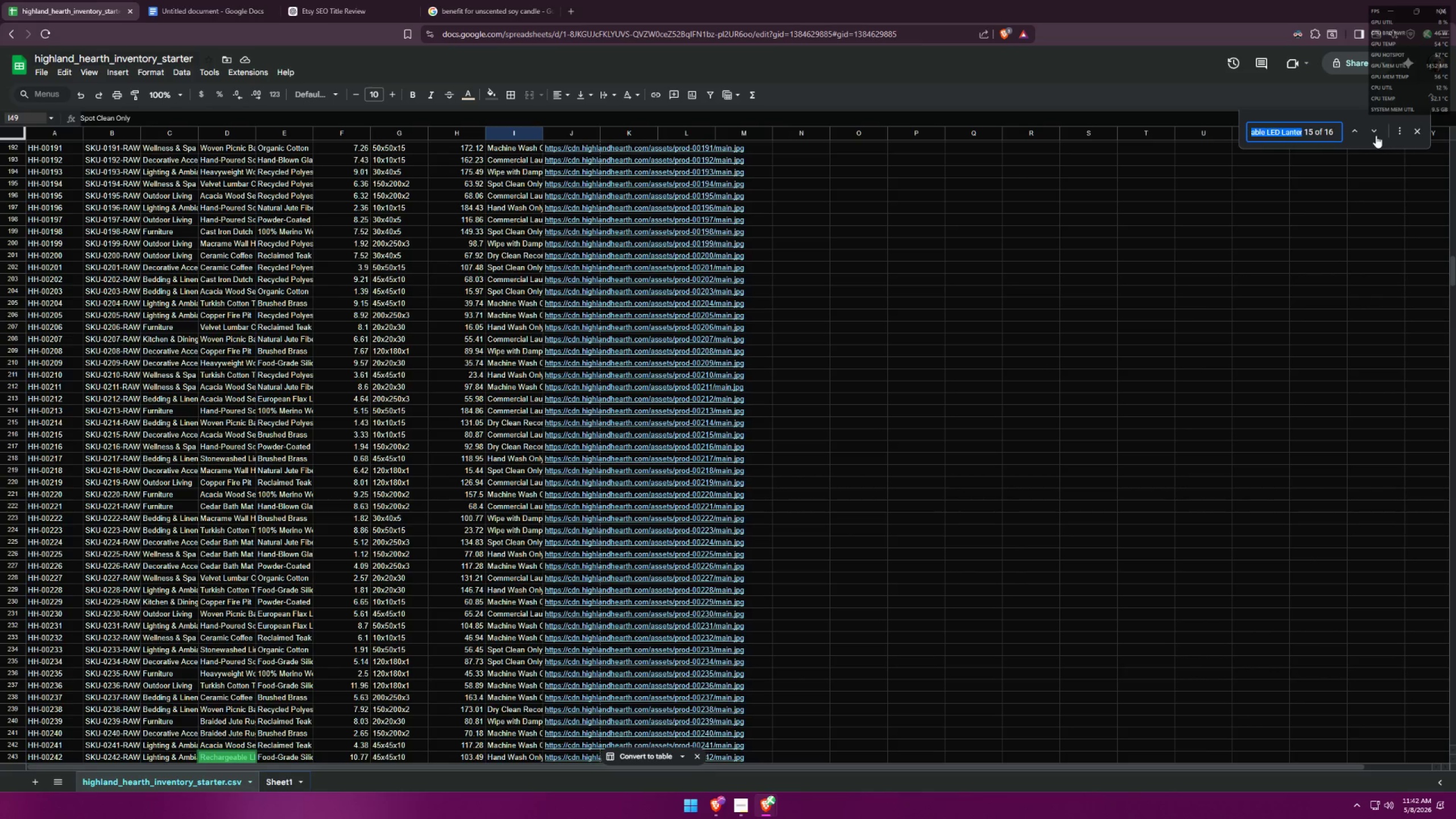 
left_click([1376, 135])
 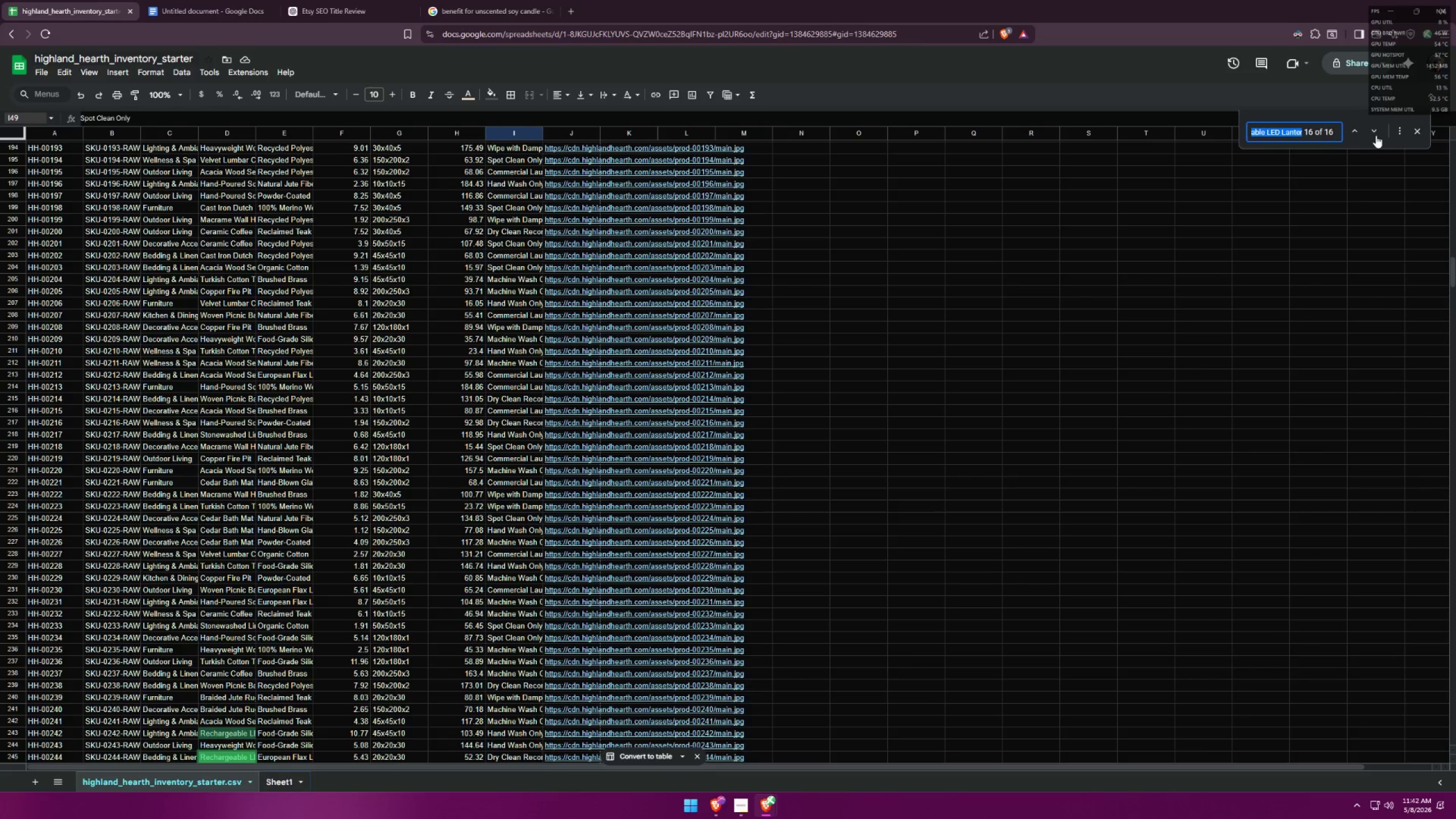 
left_click([1376, 135])
 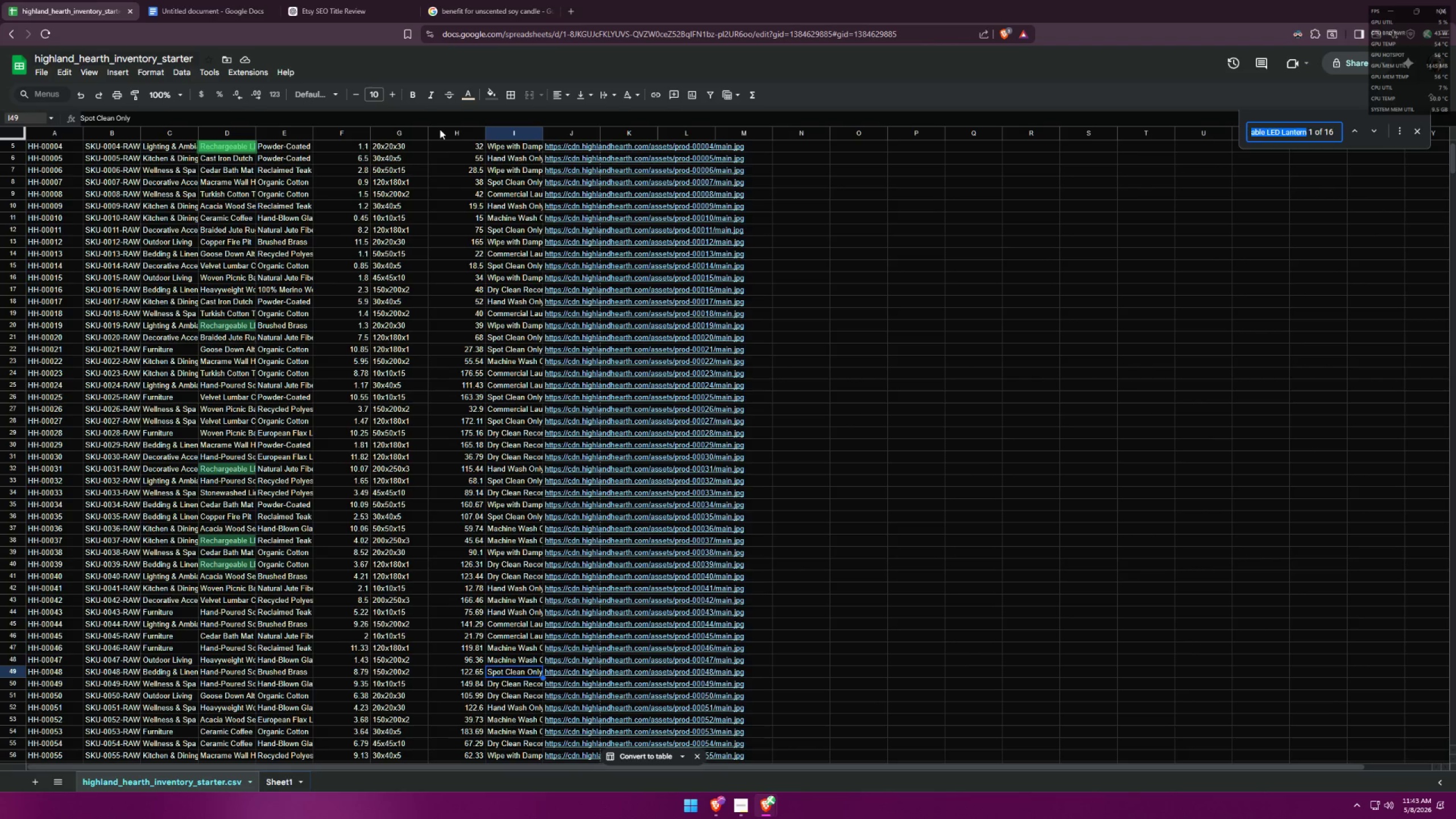 
wait(14.84)
 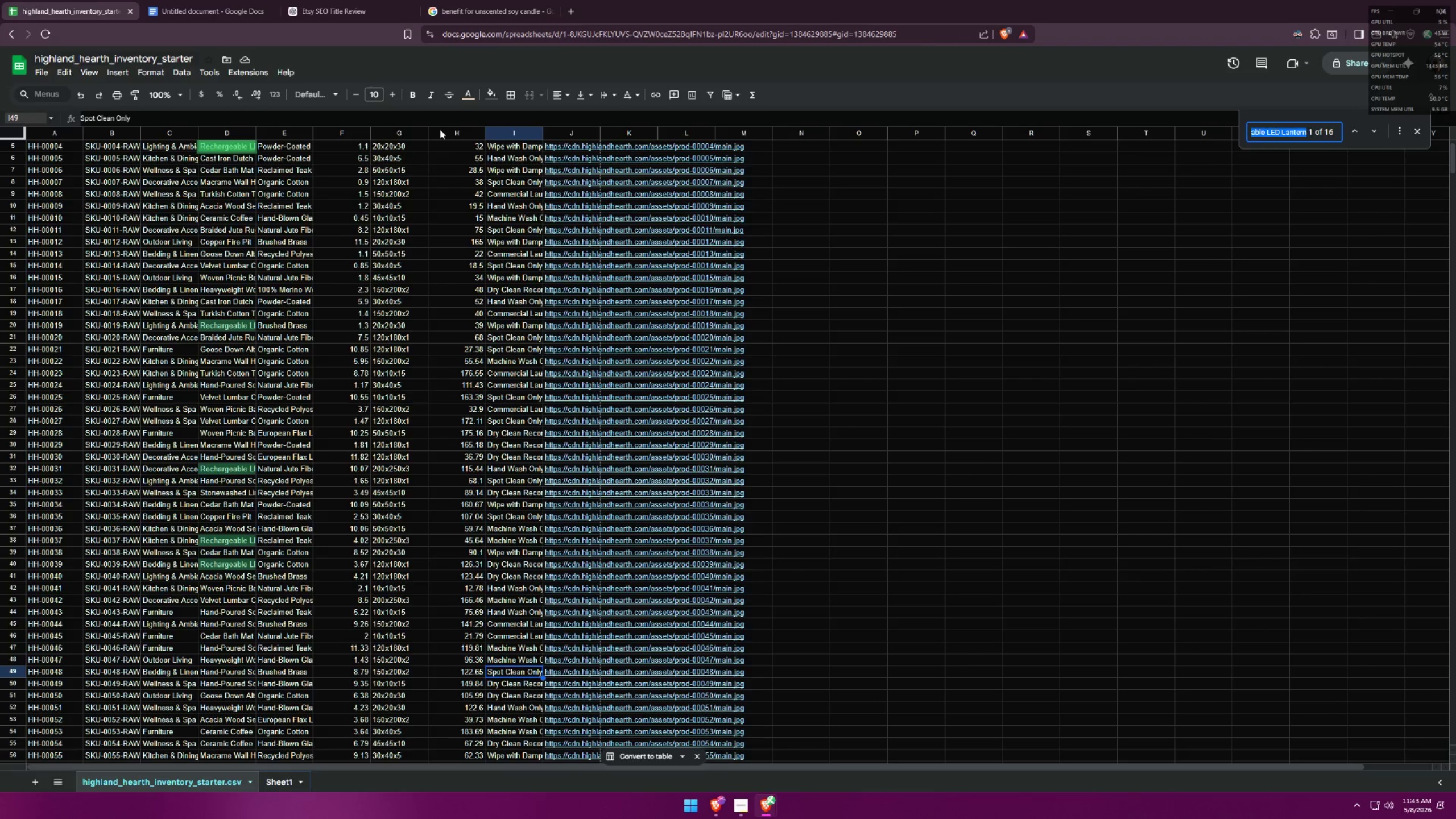 
double_click([341, 0])
 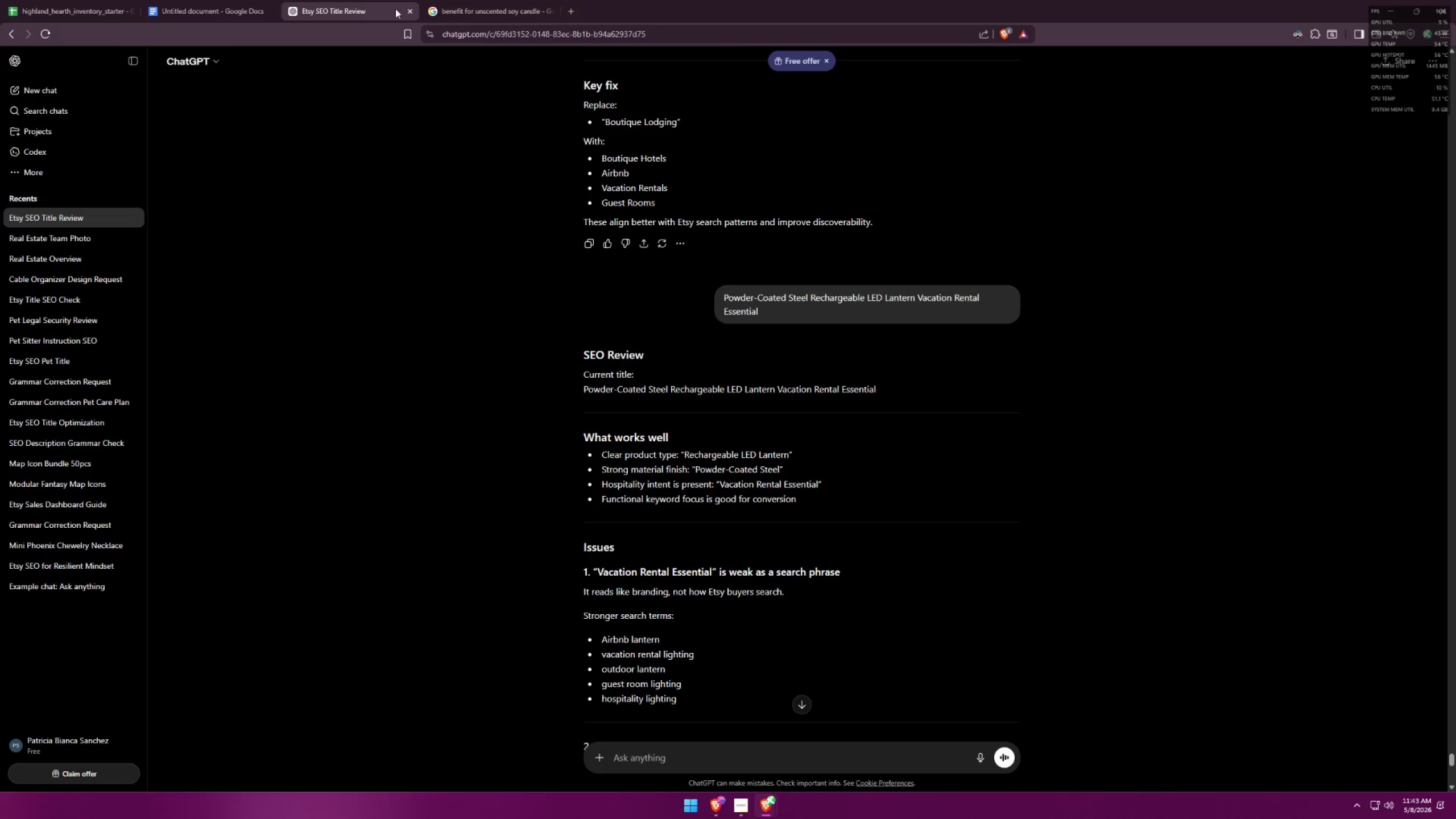 
triple_click([495, 2])
 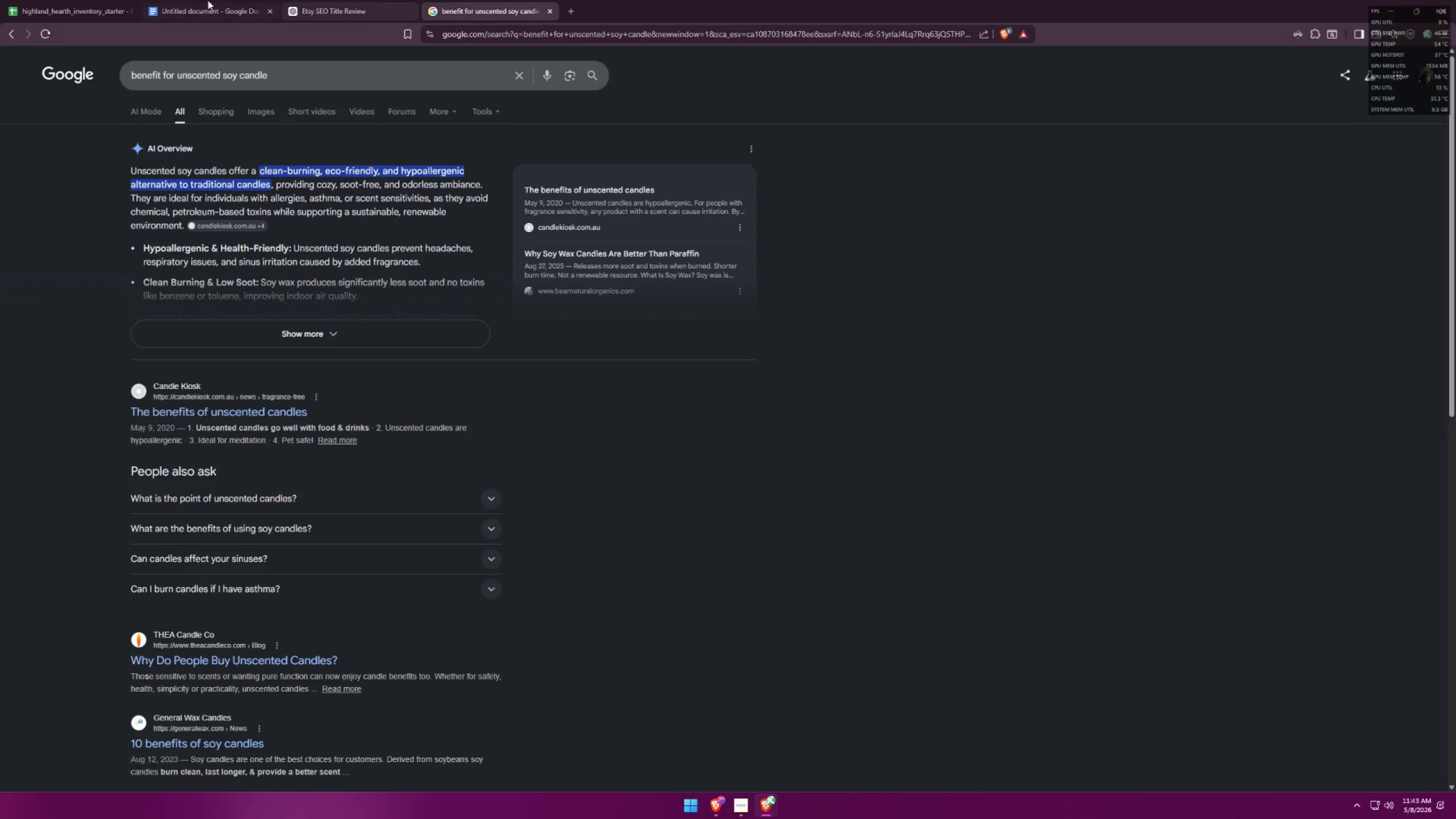 
left_click([26, 0])
 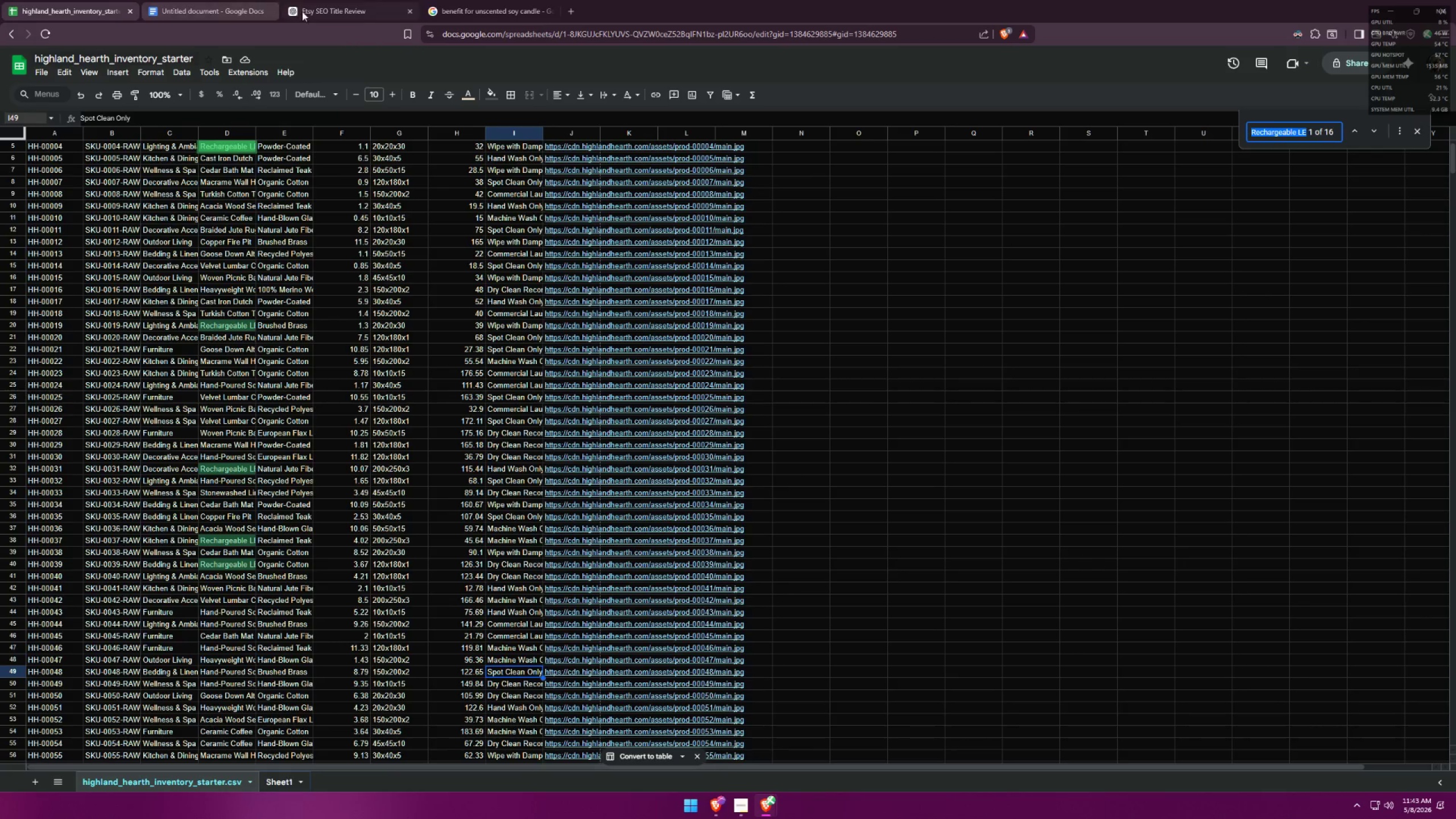 
left_click([767, 810])
 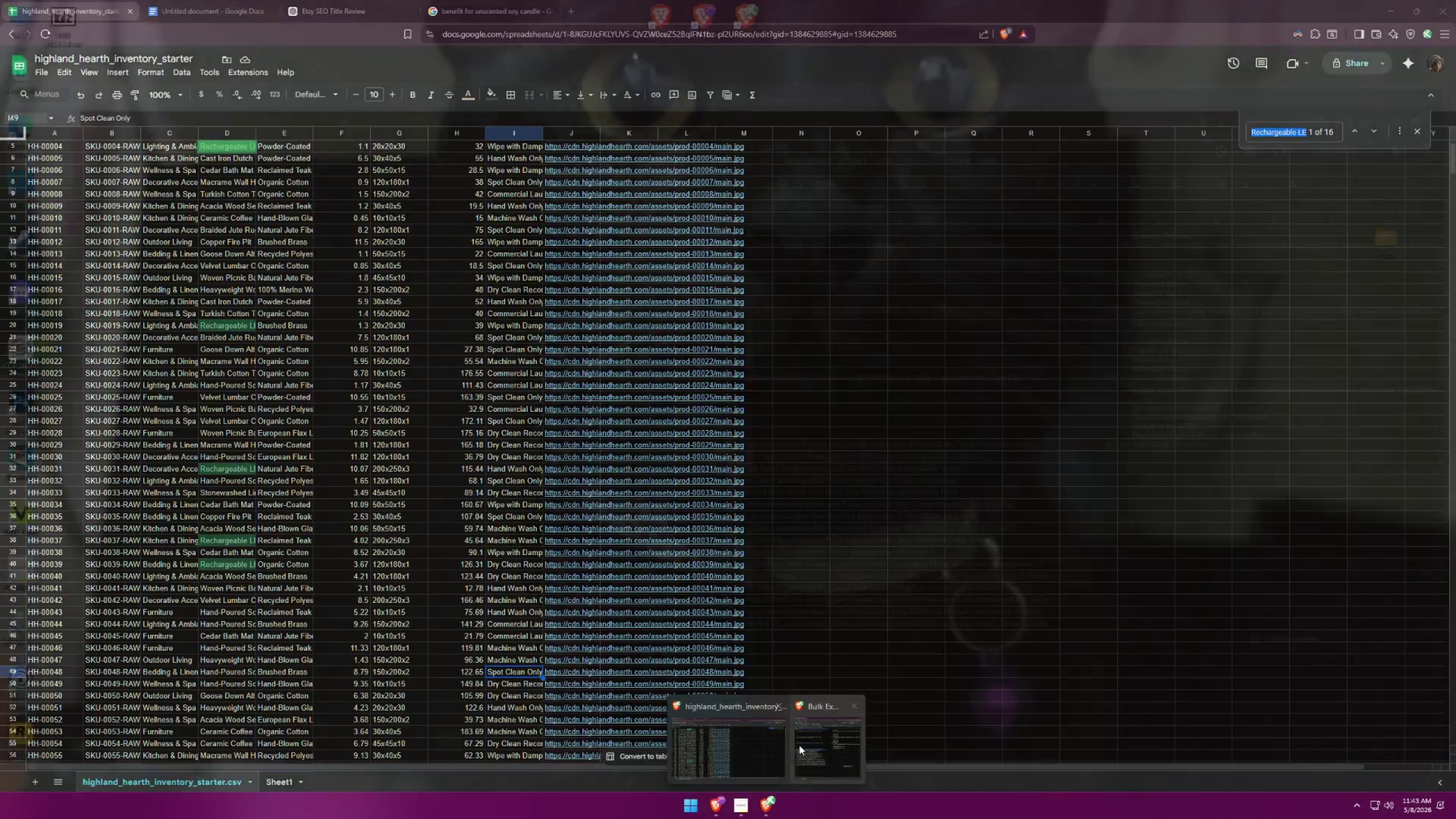 
left_click([722, 733])
 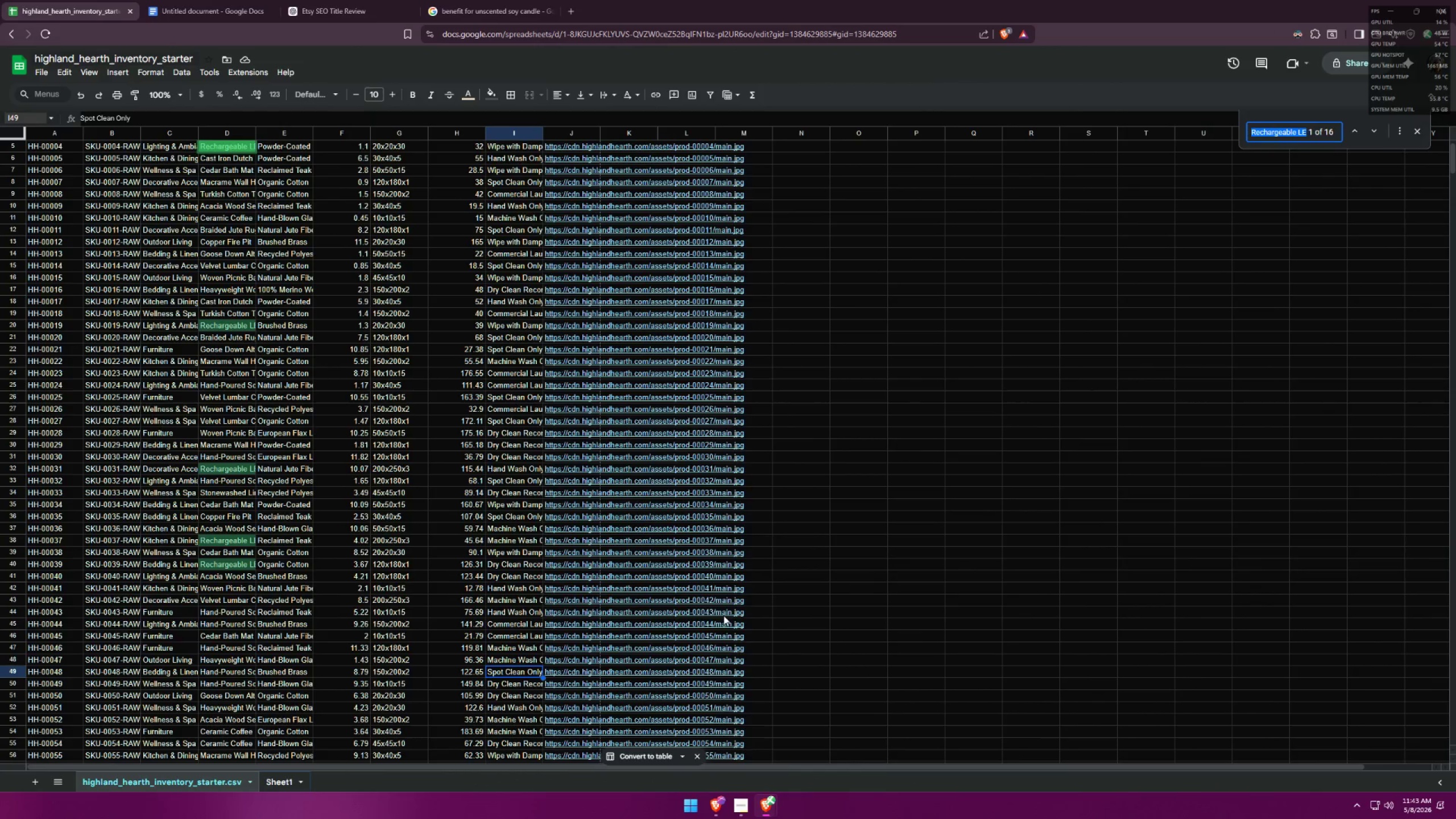 
left_click([574, 10])
 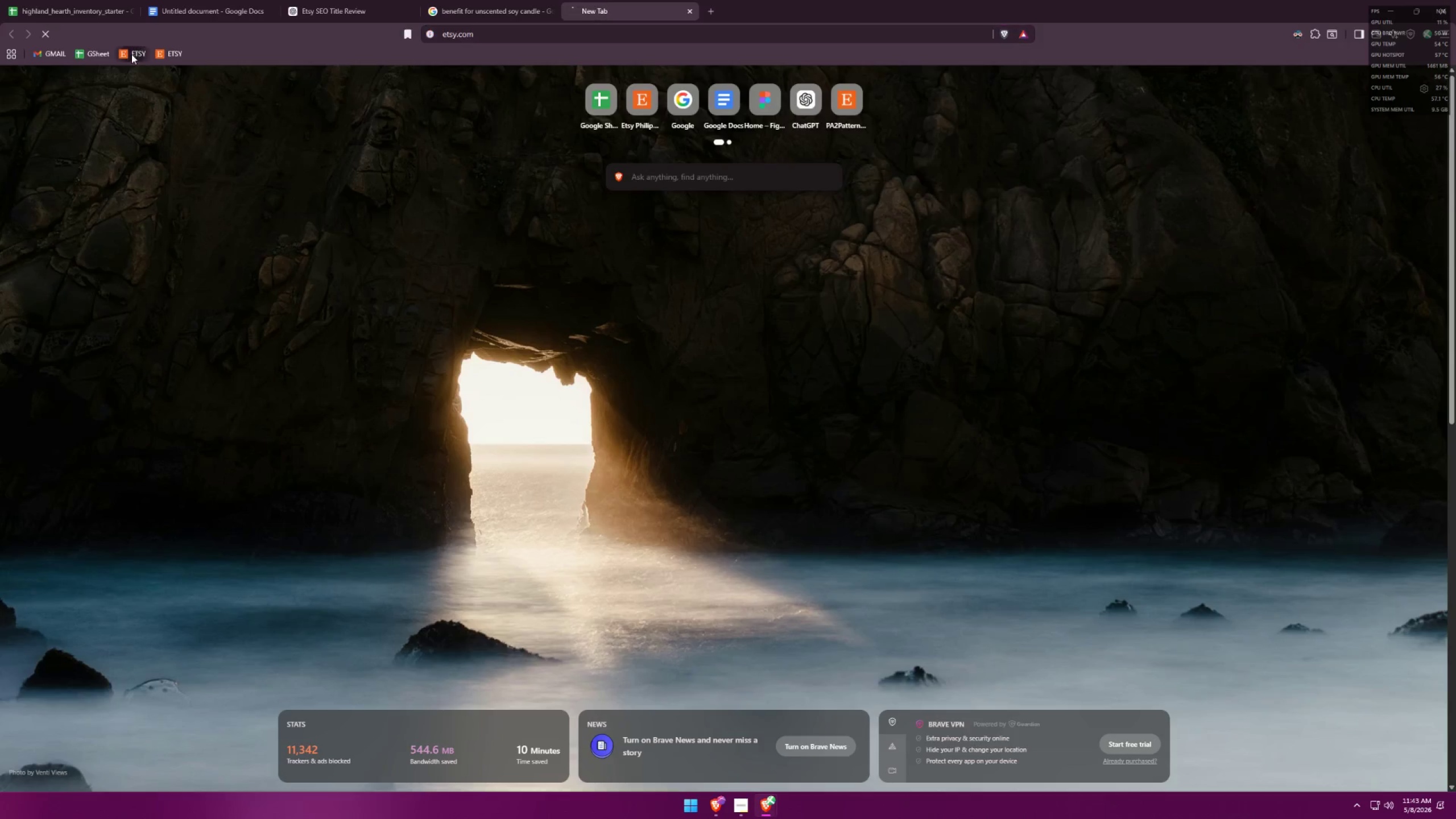 
double_click([0, 0])
 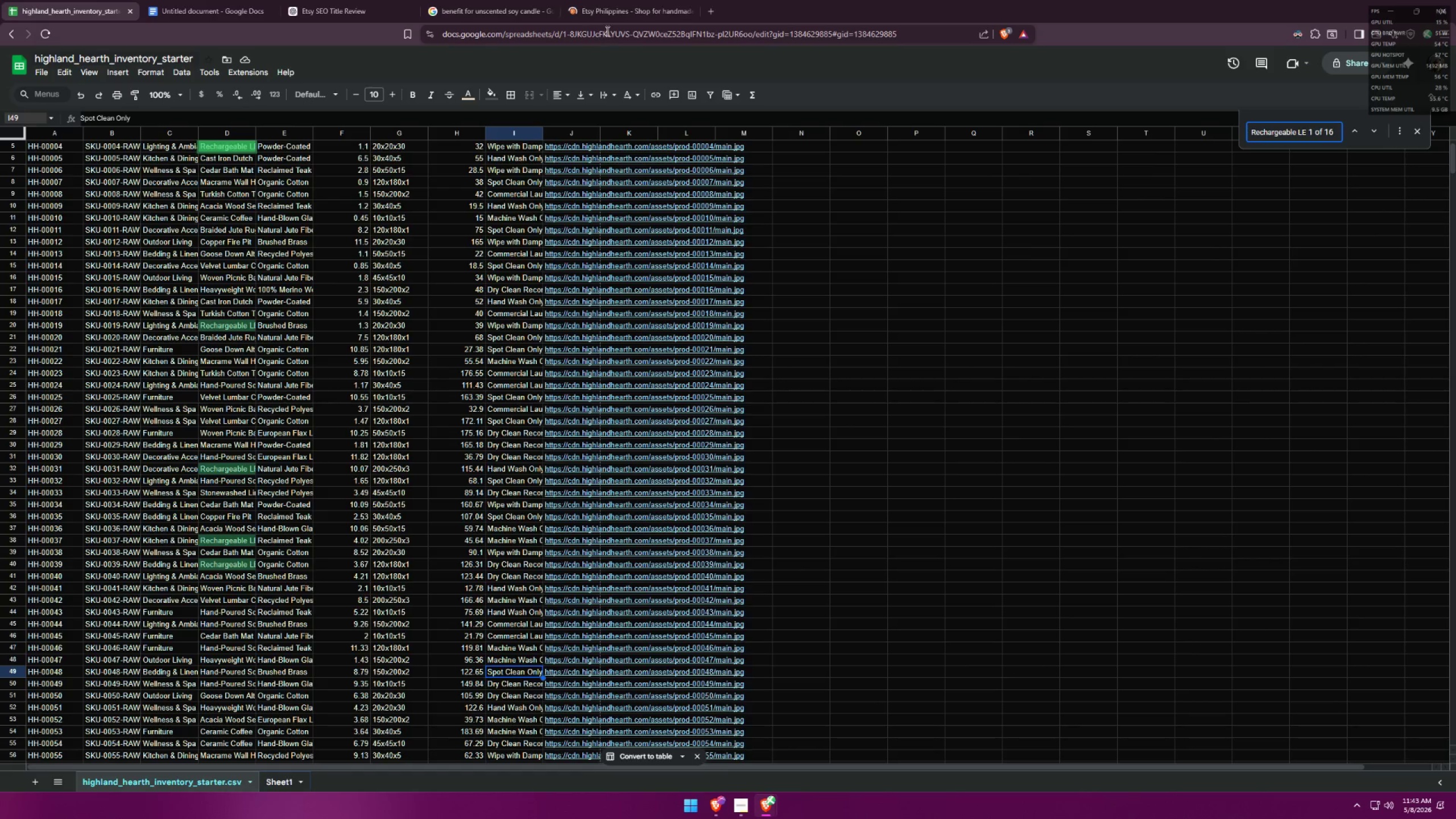 
left_click([601, 6])
 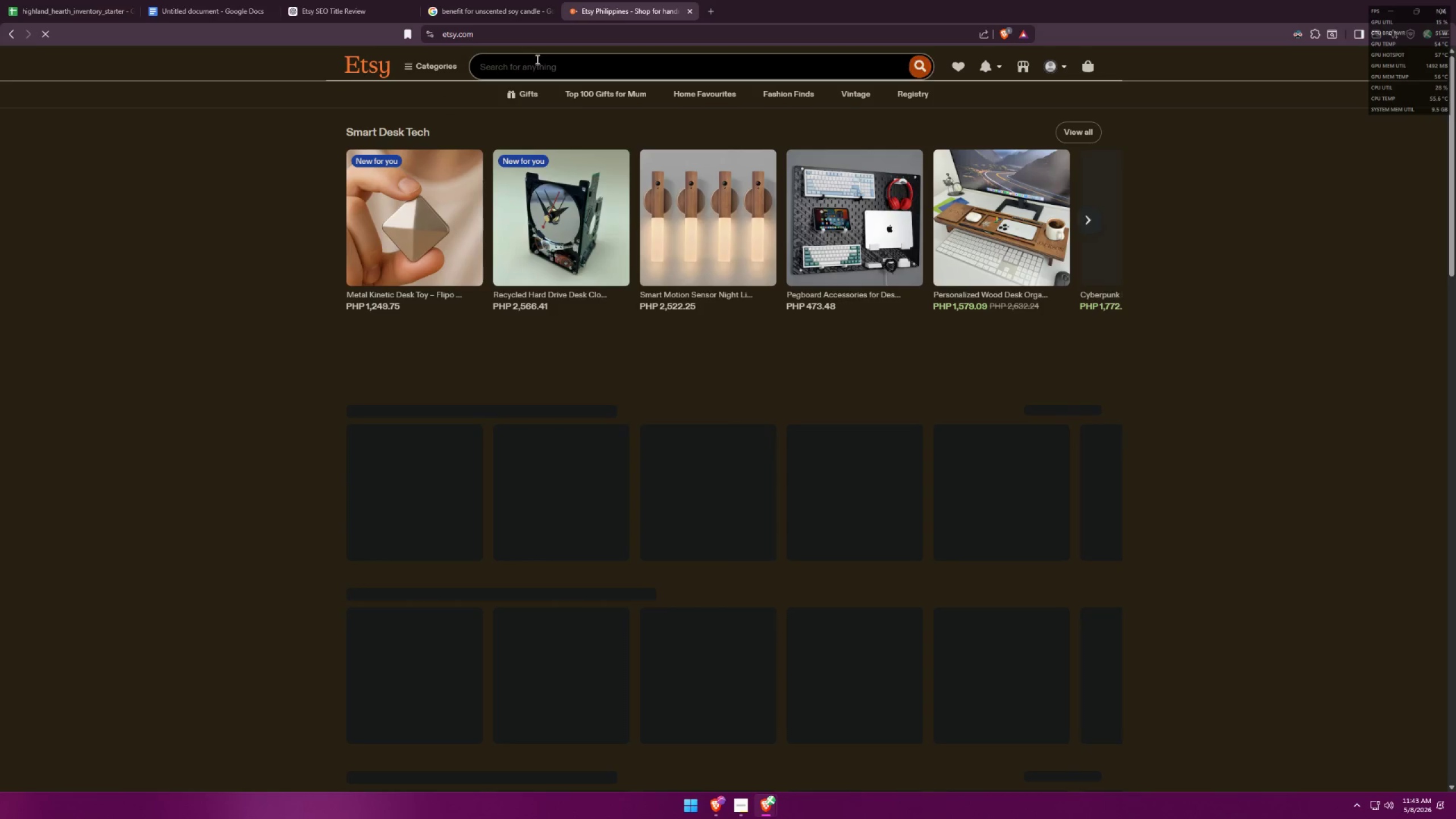 
key(Control+ControlLeft)
 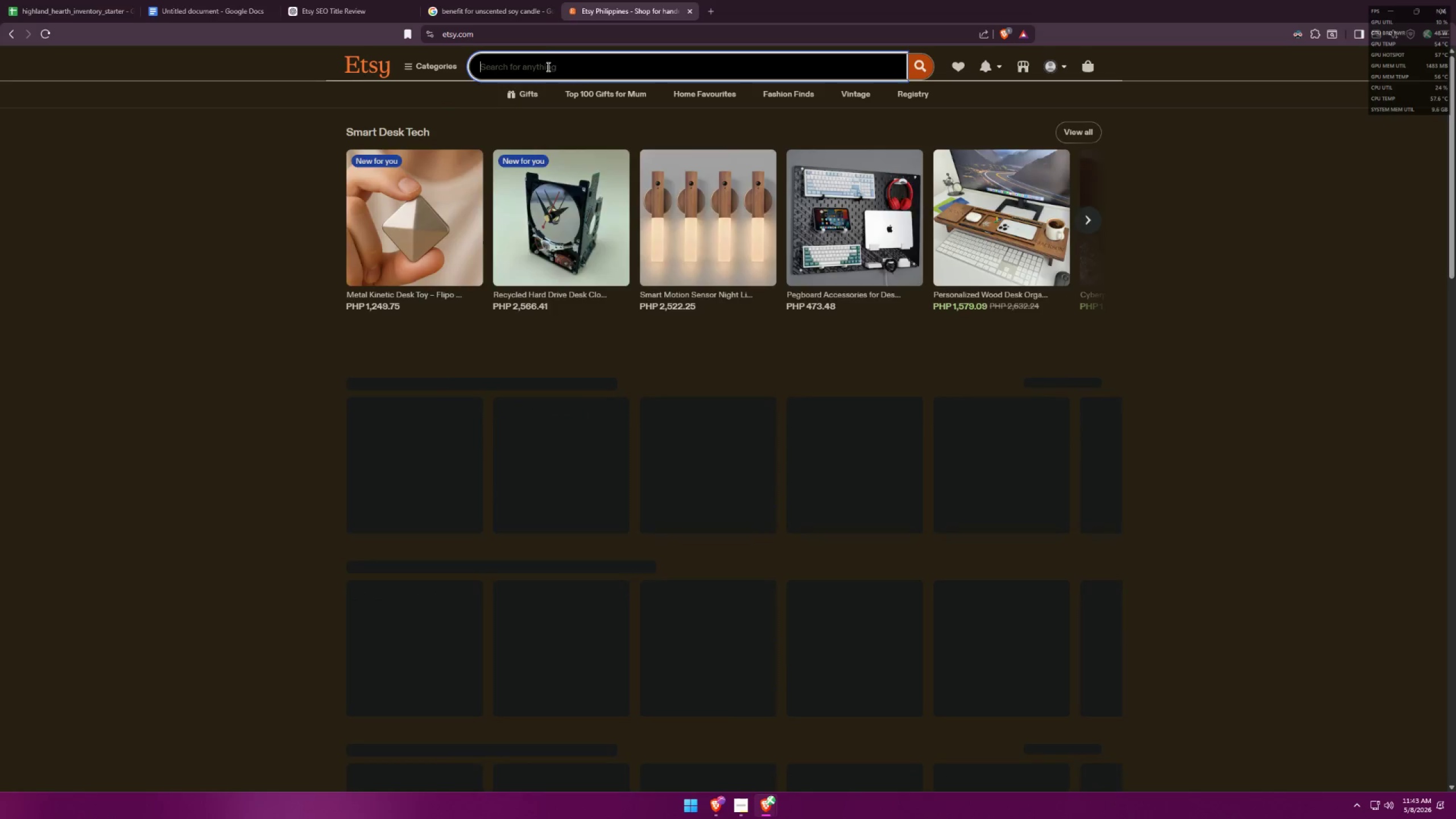 
key(Control+V)
 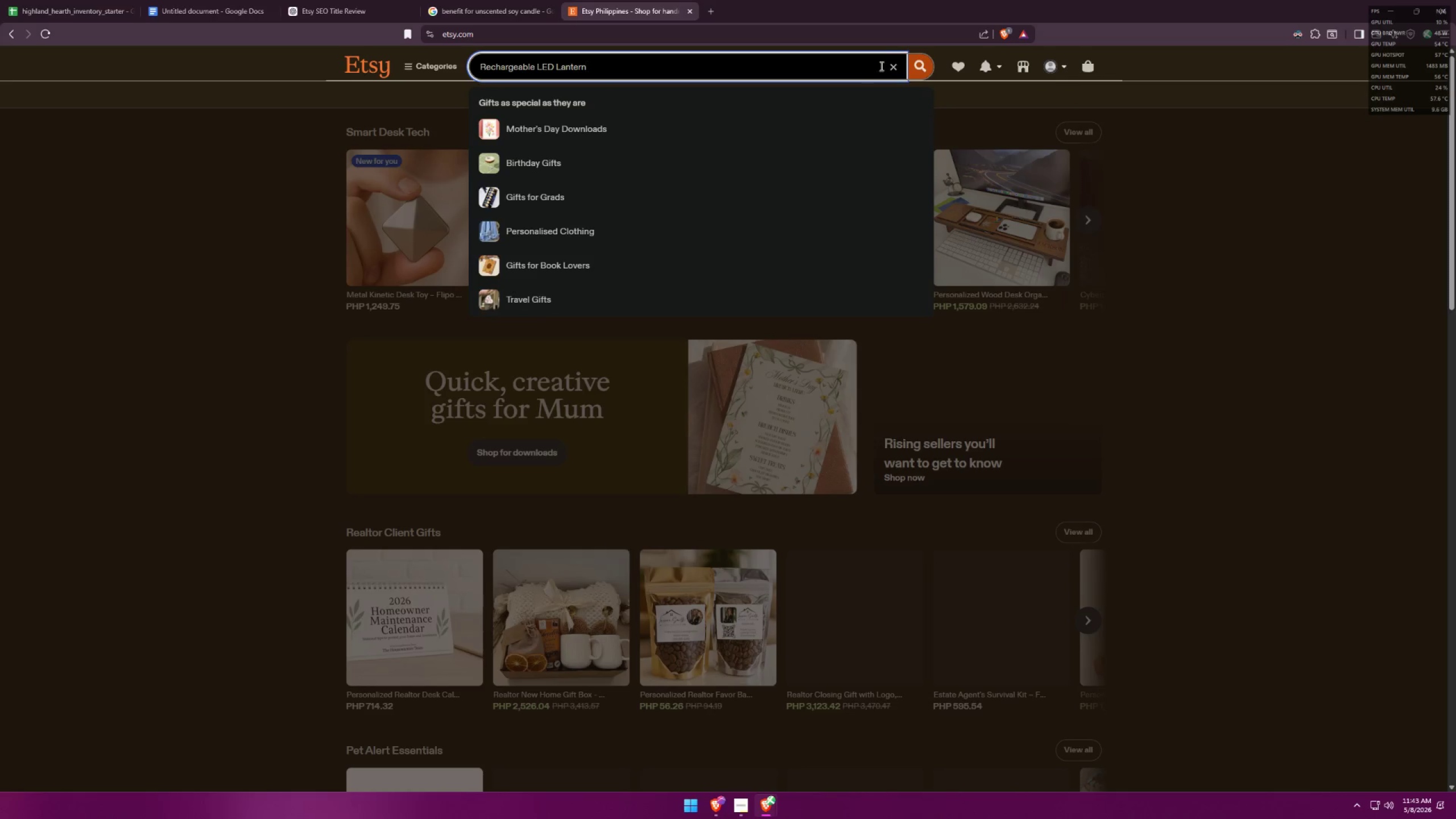 
left_click([917, 66])
 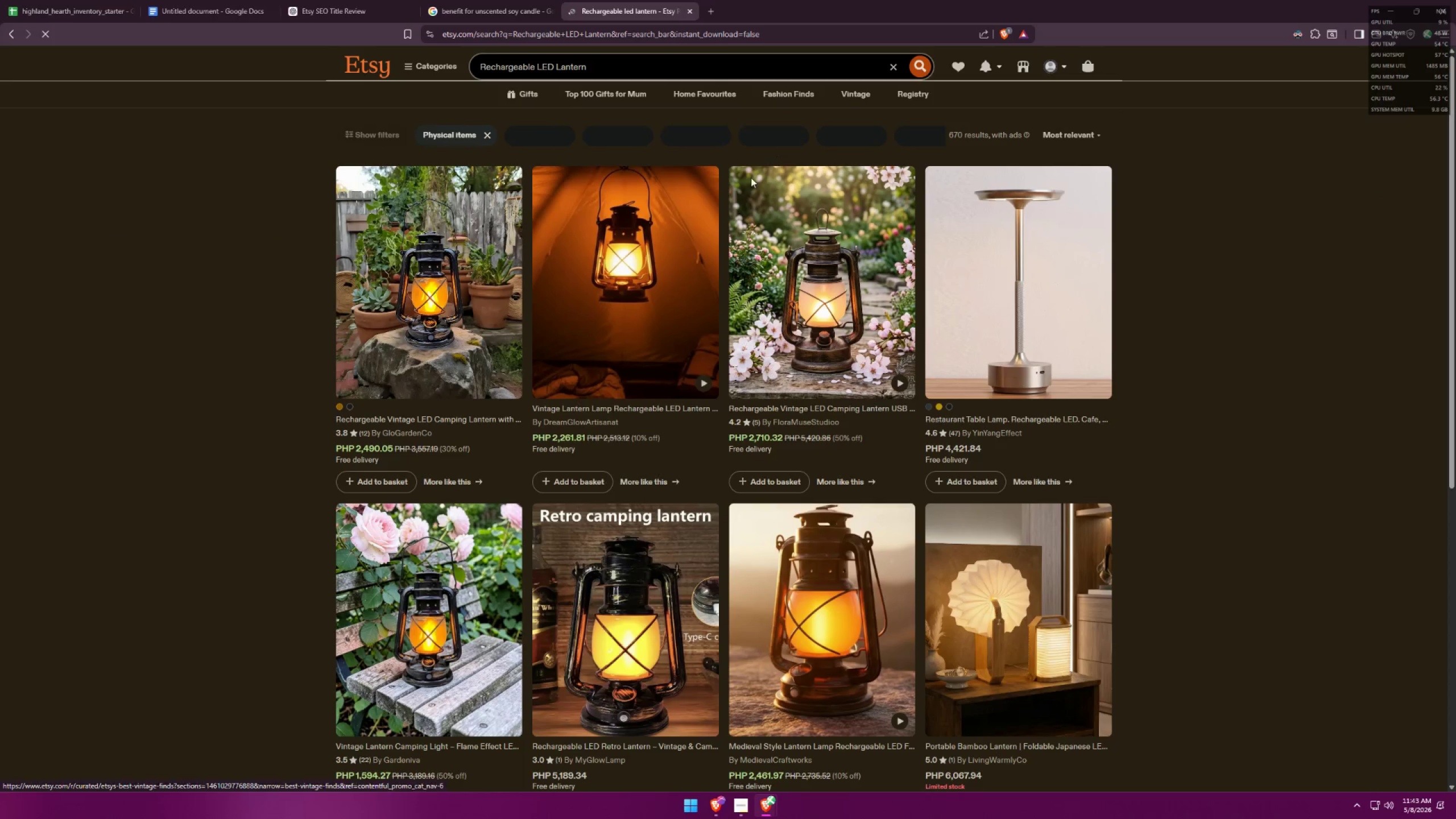 
wait(5.27)
 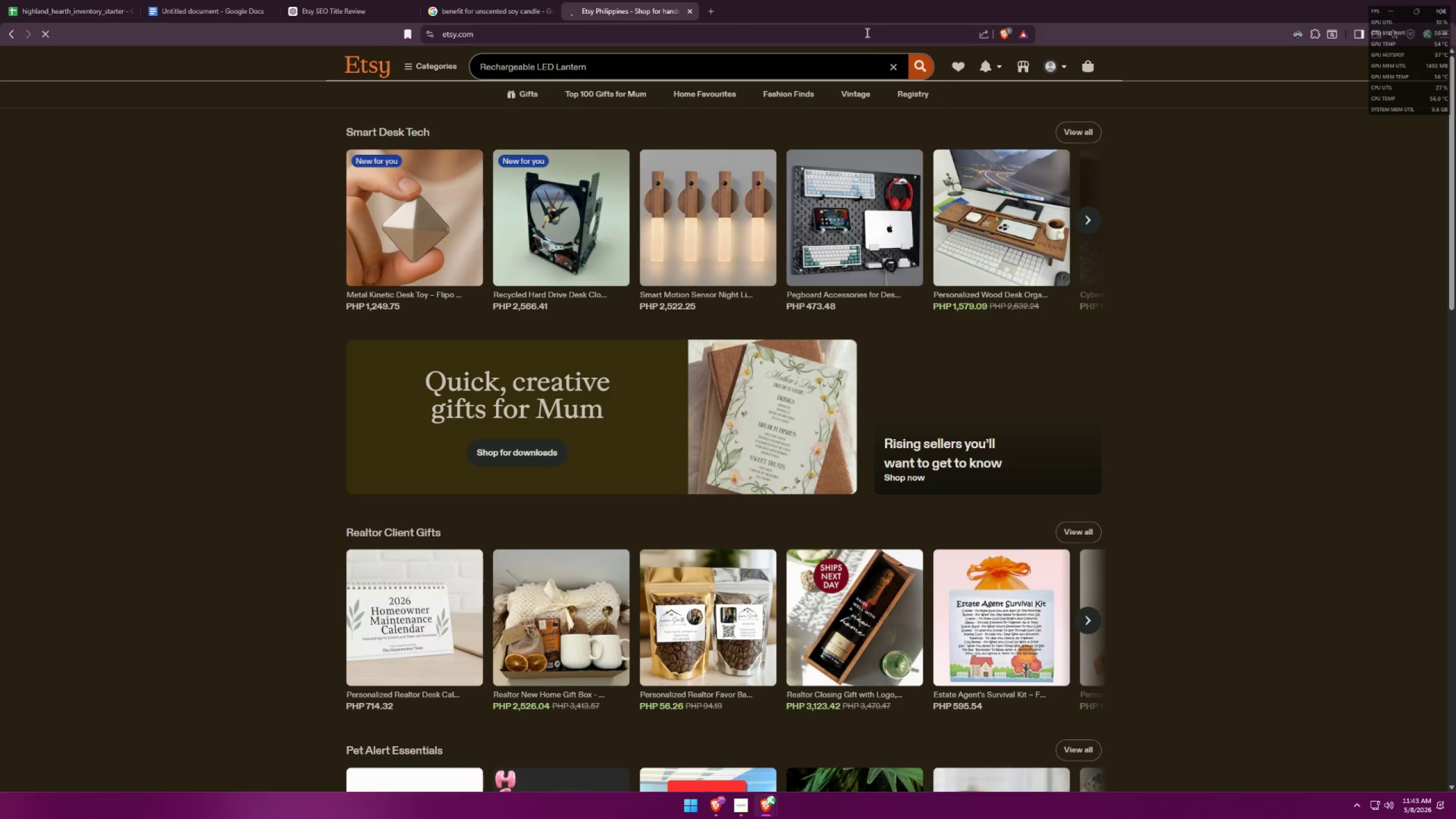 
left_click([1056, 134])
 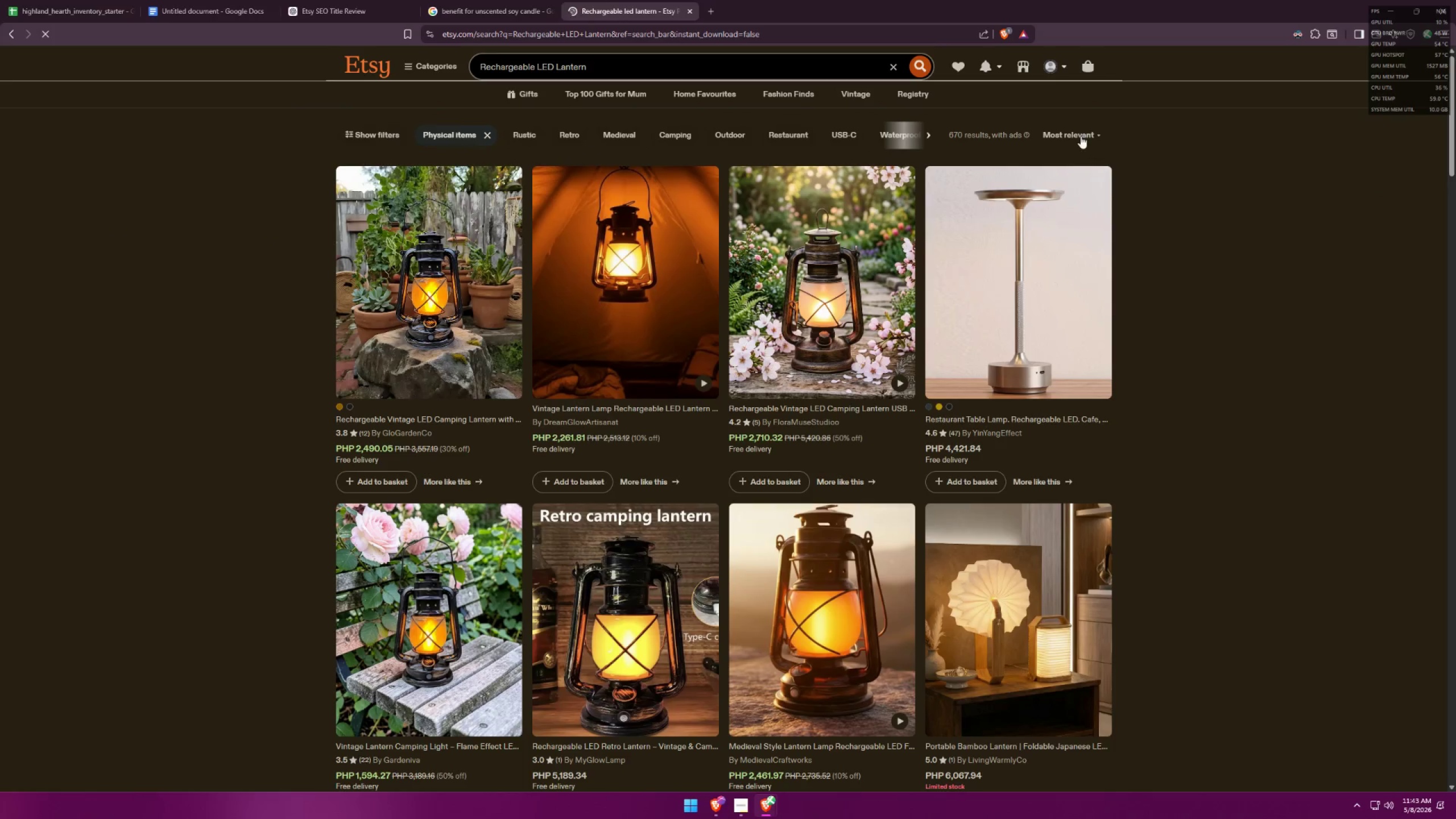 
left_click([1102, 136])
 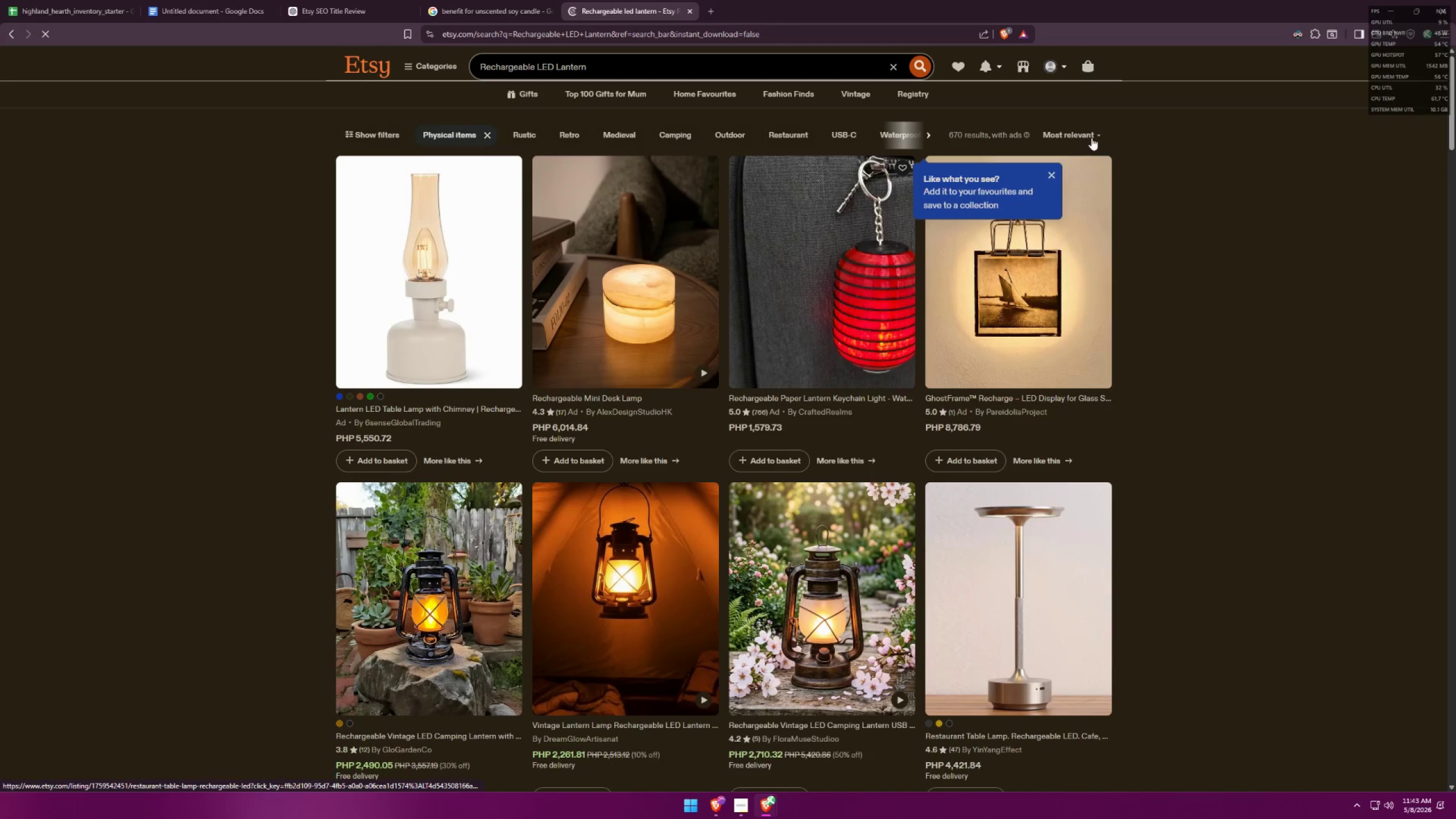 
left_click([1098, 131])
 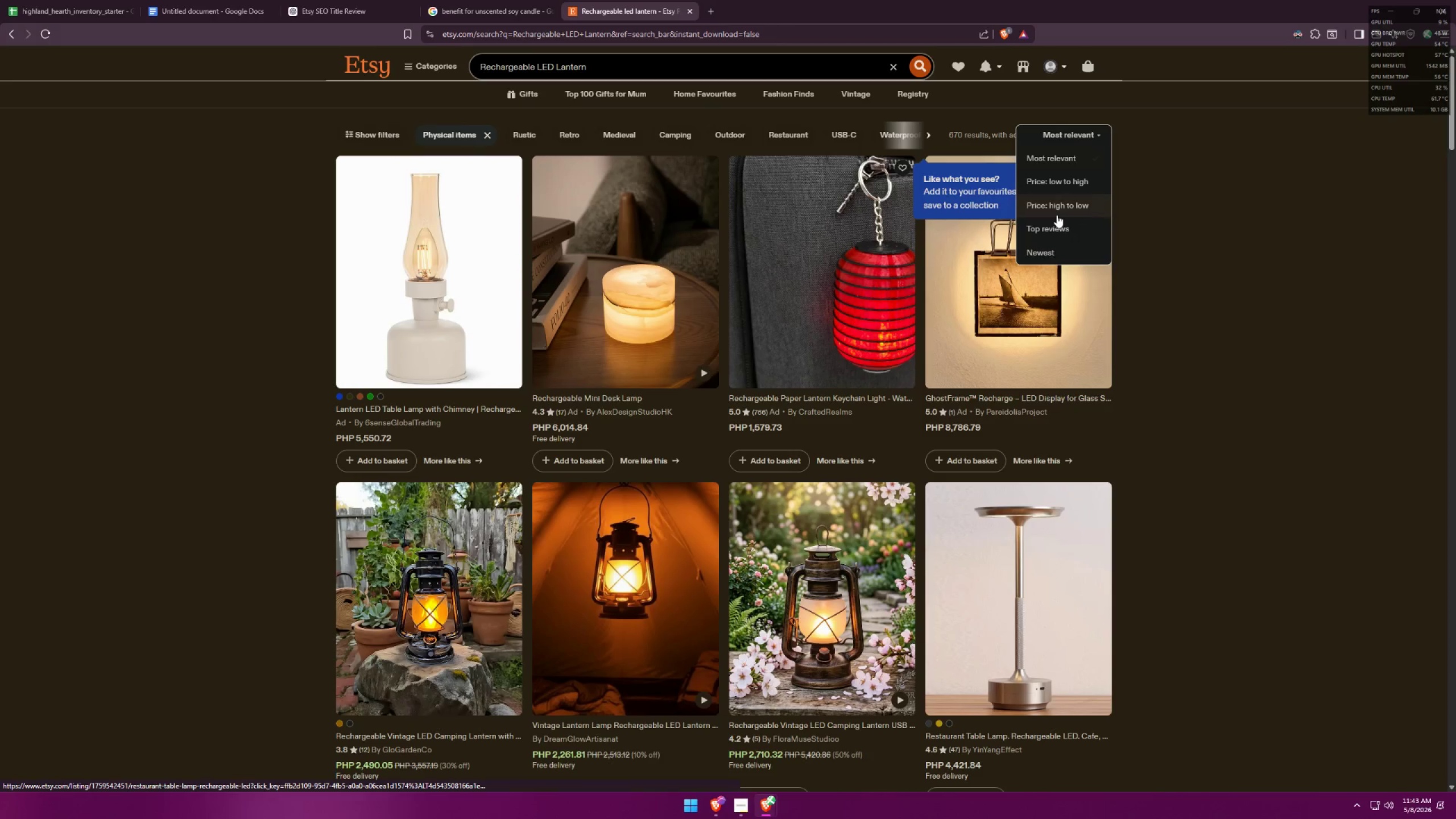 
left_click([1057, 224])
 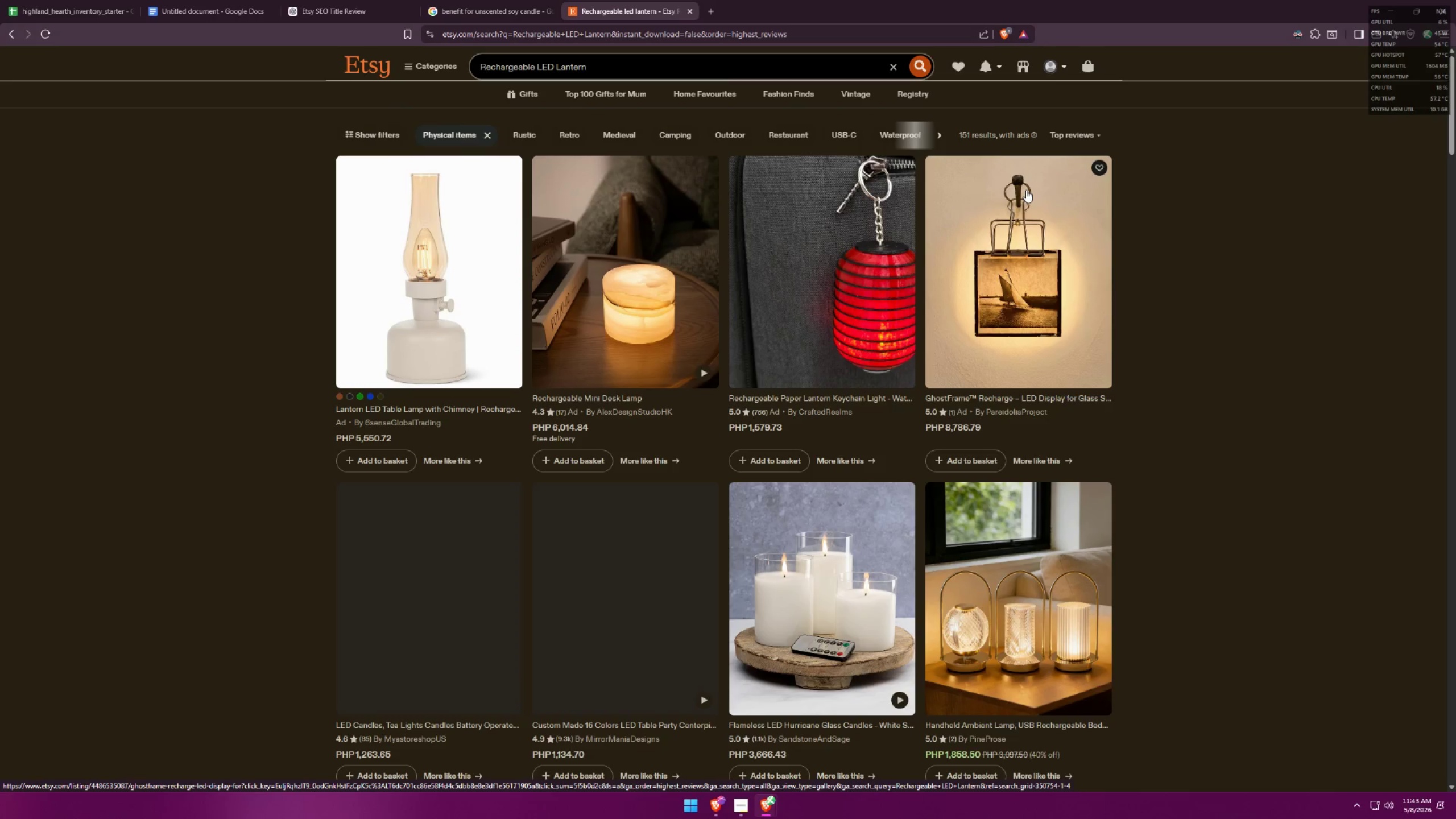 
wait(8.06)
 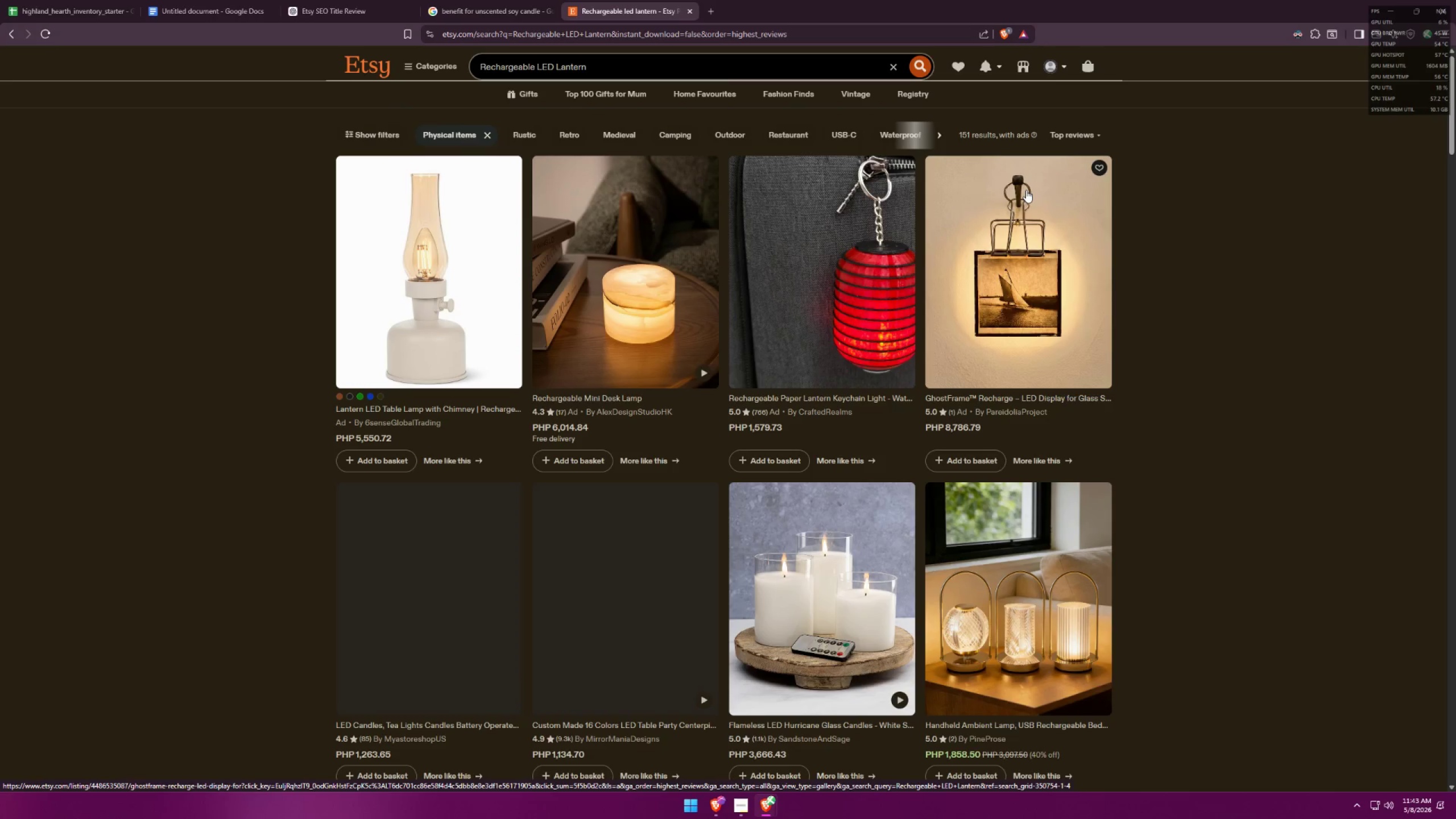 
left_click([824, 314])
 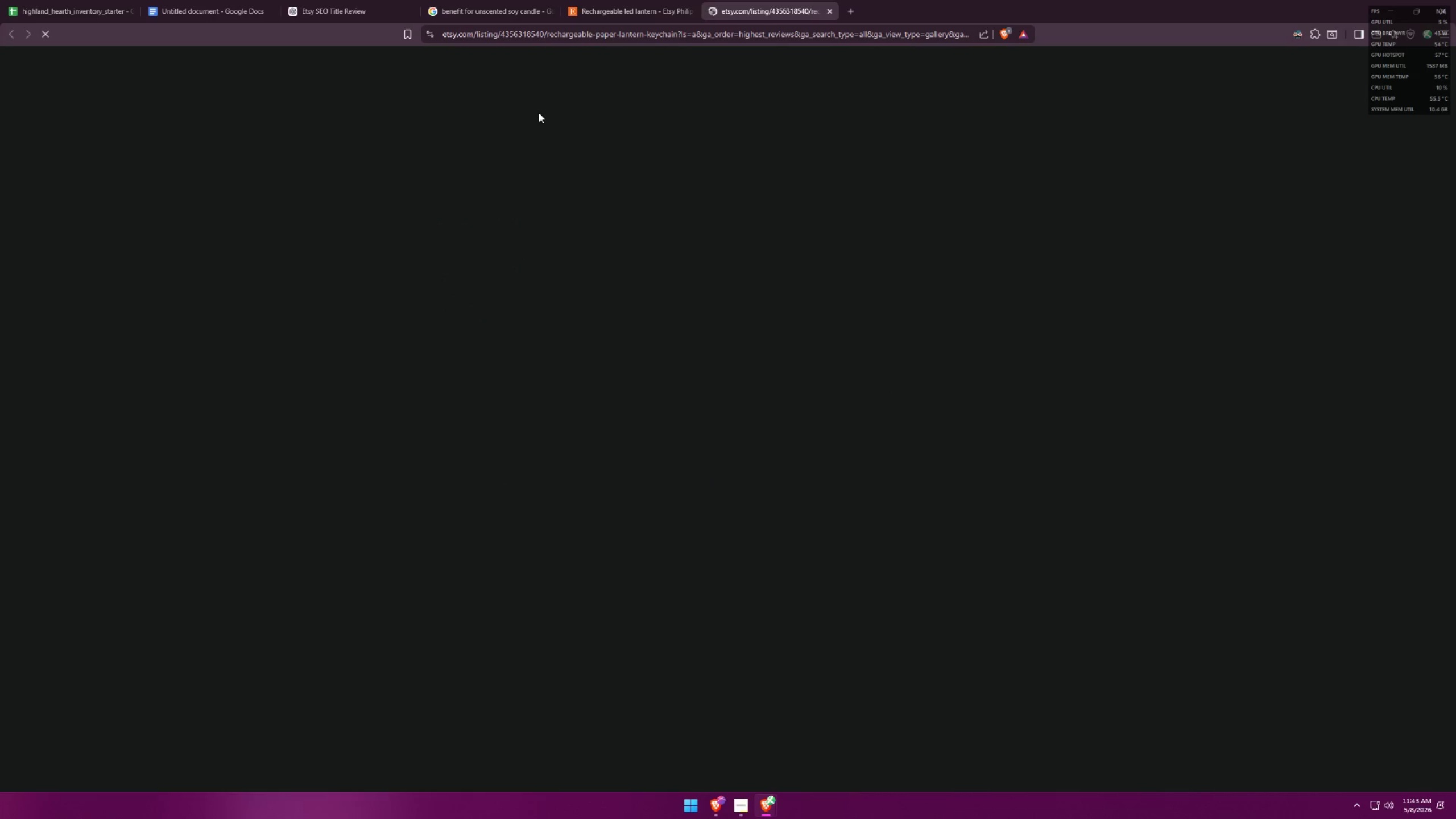 
mouse_move([523, 116])
 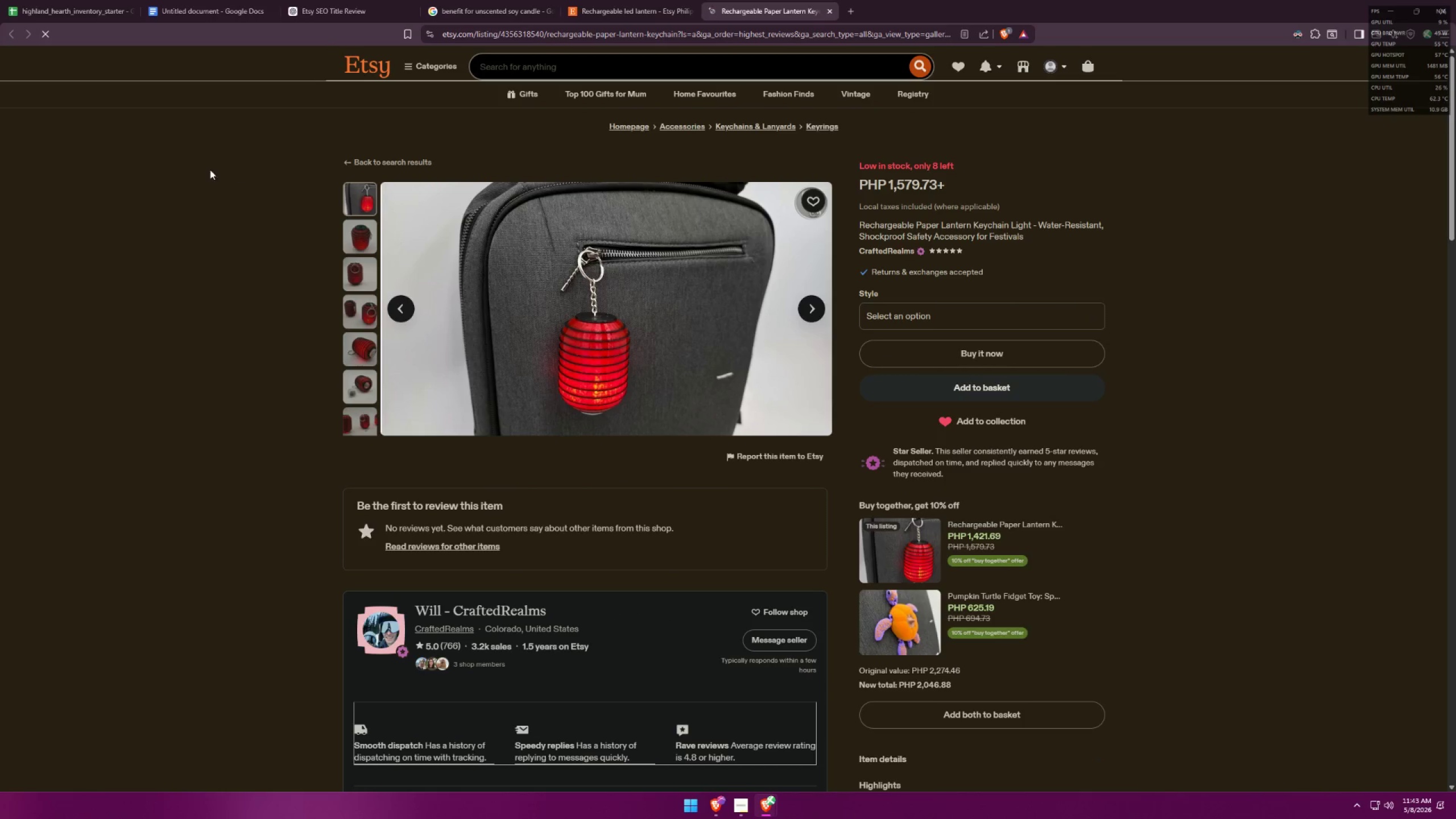 
left_click([634, 0])
 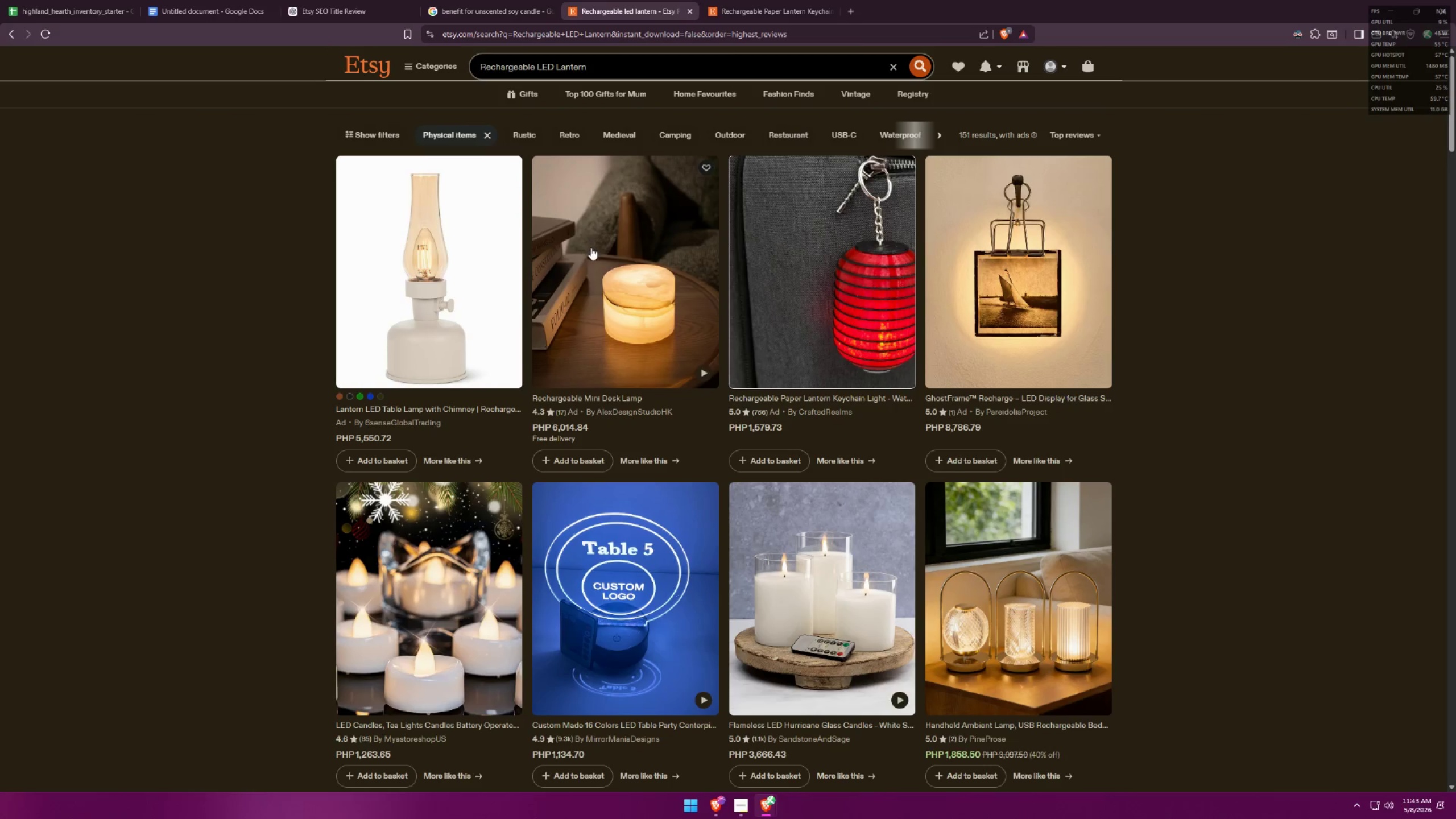 
left_click([594, 255])
 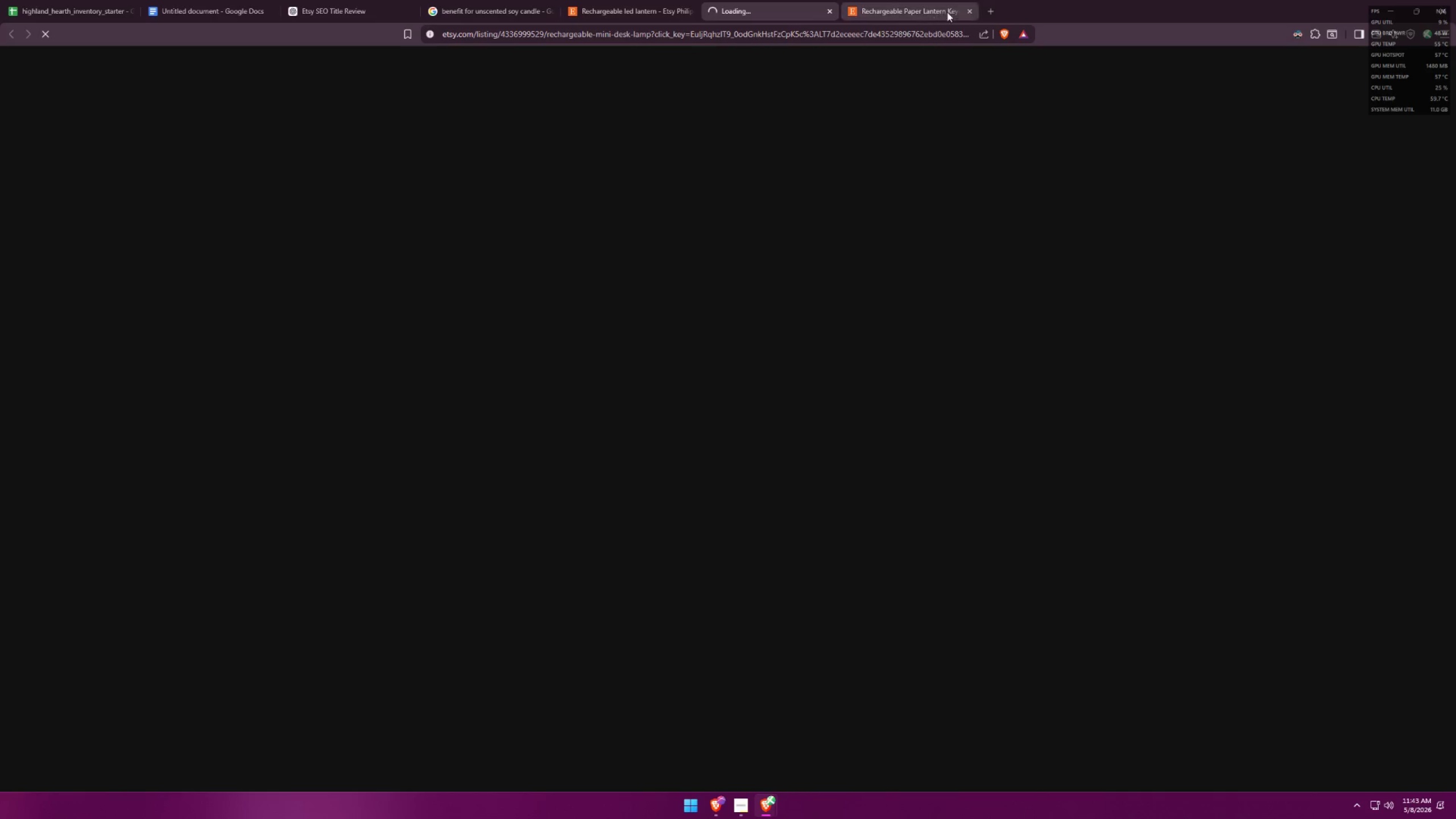 
left_click([970, 11])
 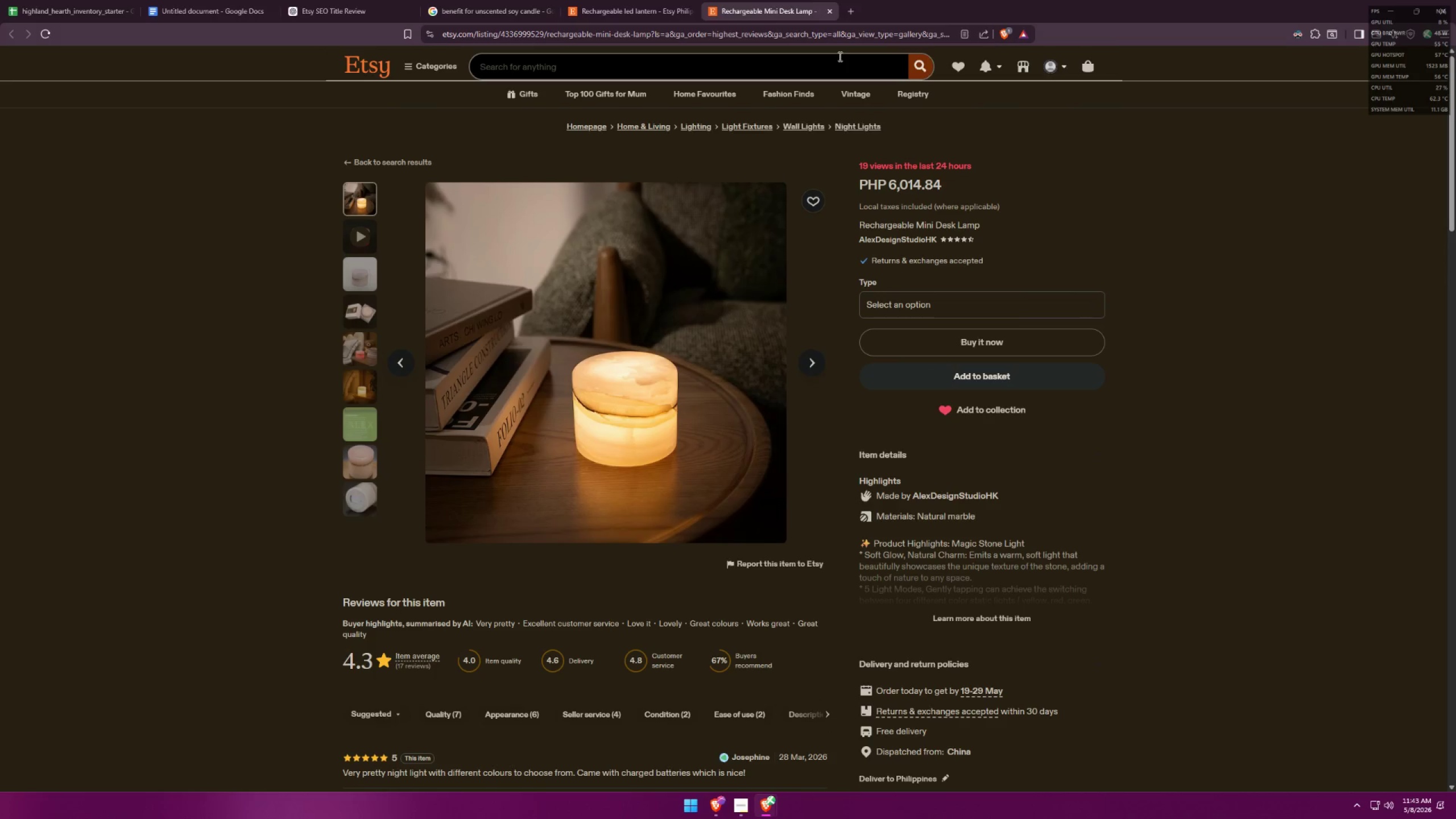 
wait(7.49)
 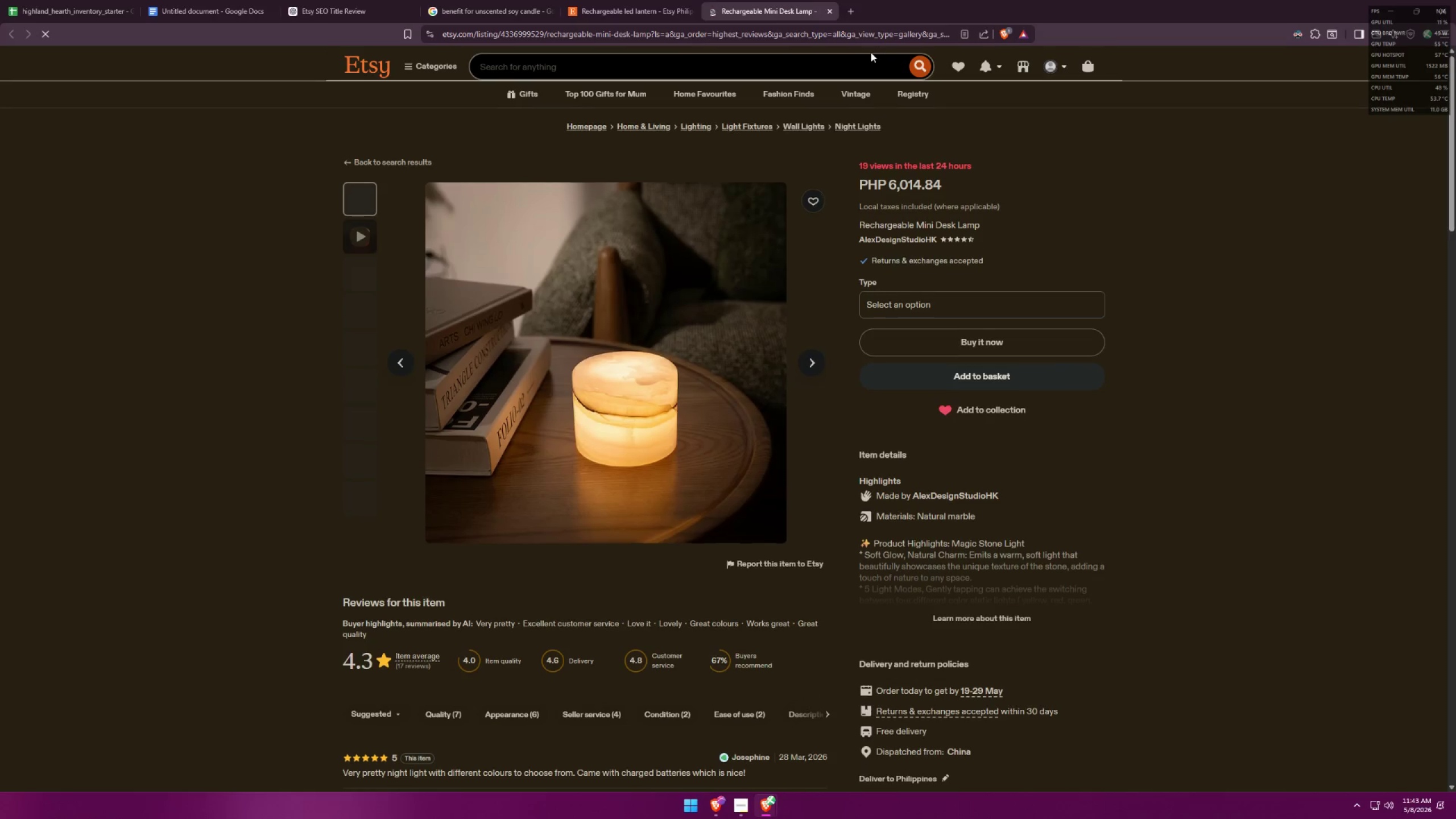 
mouse_move([843, 59])
 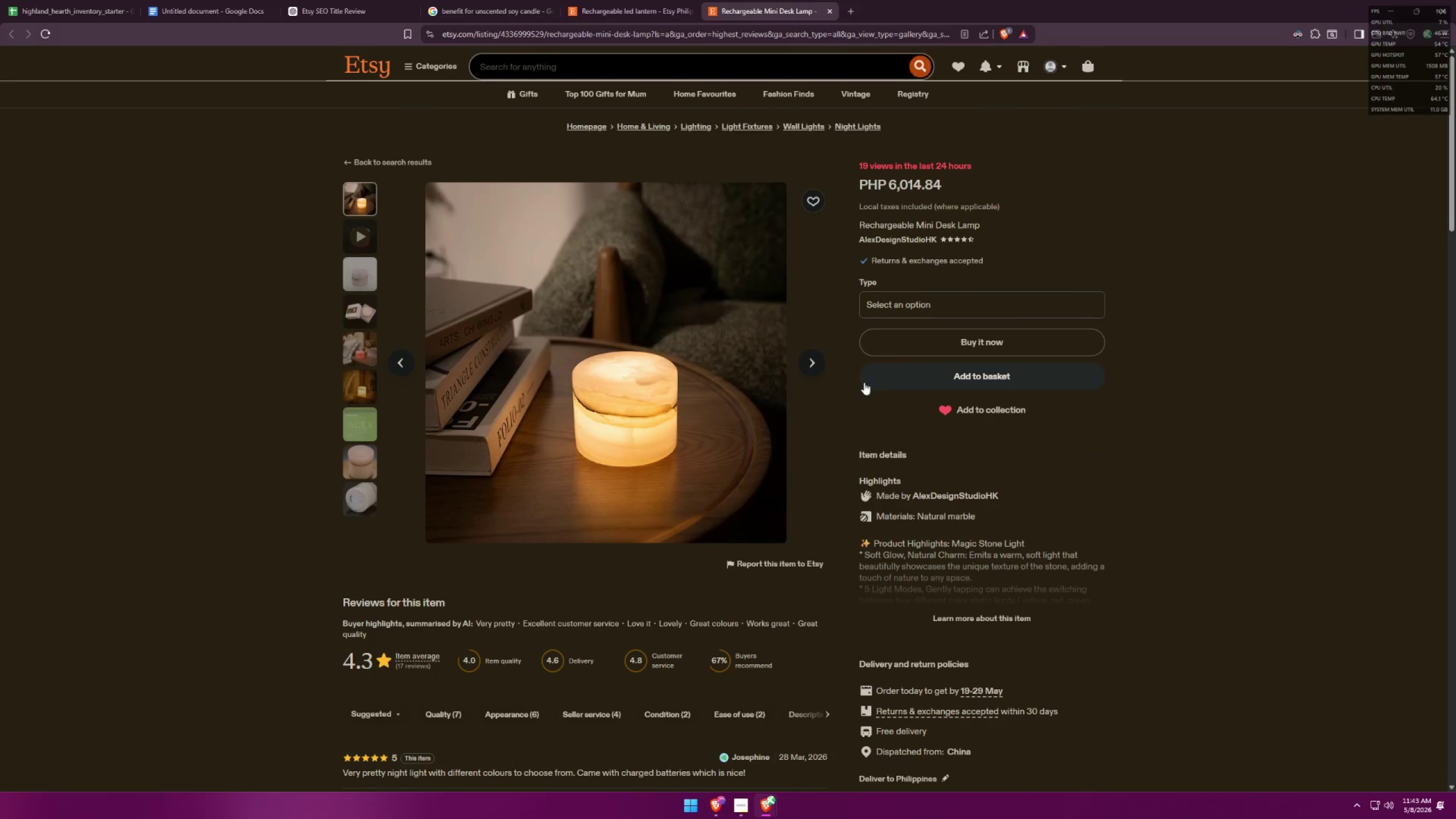 
scroll: coordinate [837, 426], scroll_direction: down, amount: 31.0
 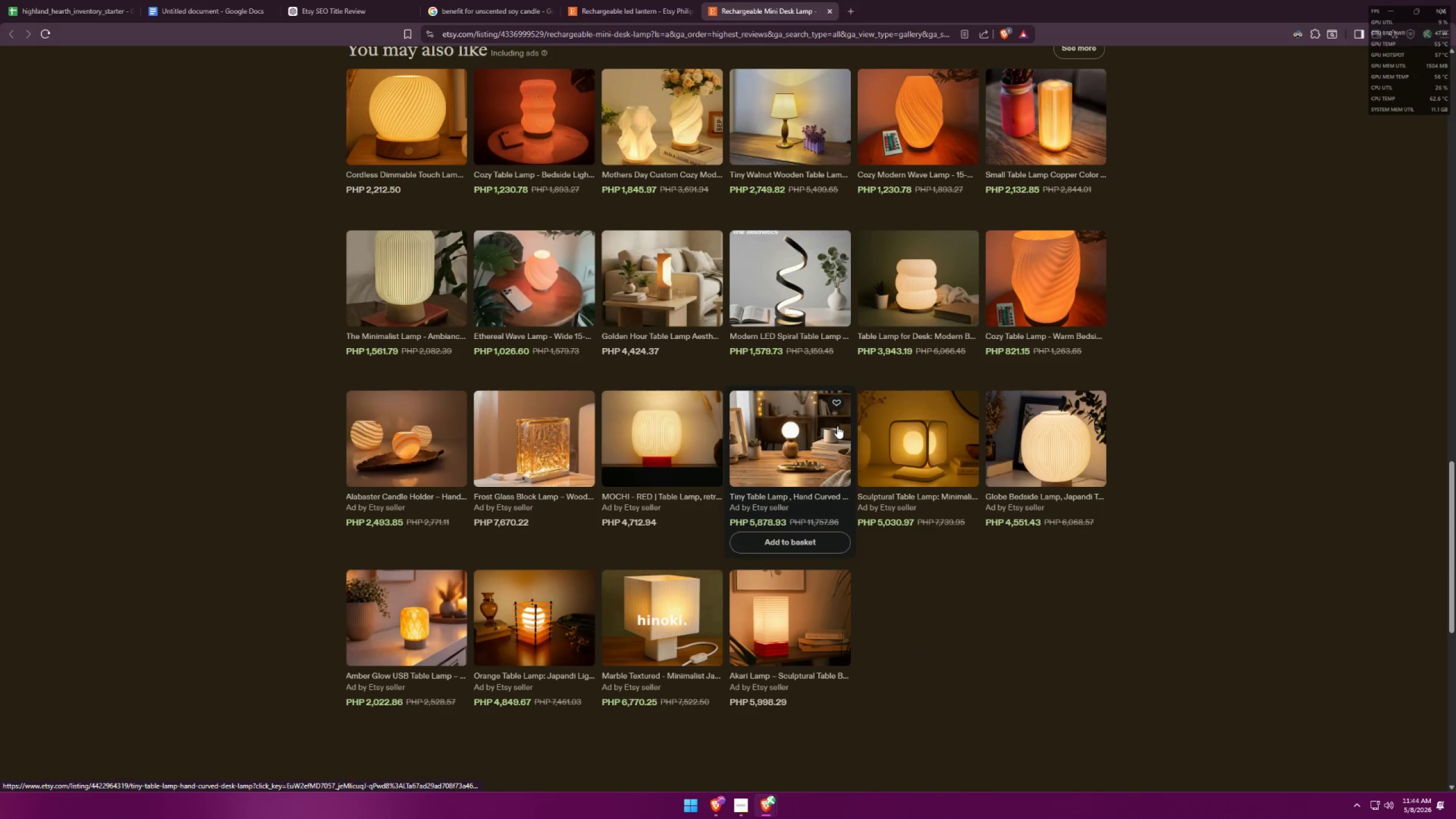 
scroll: coordinate [843, 437], scroll_direction: up, amount: 5.0
 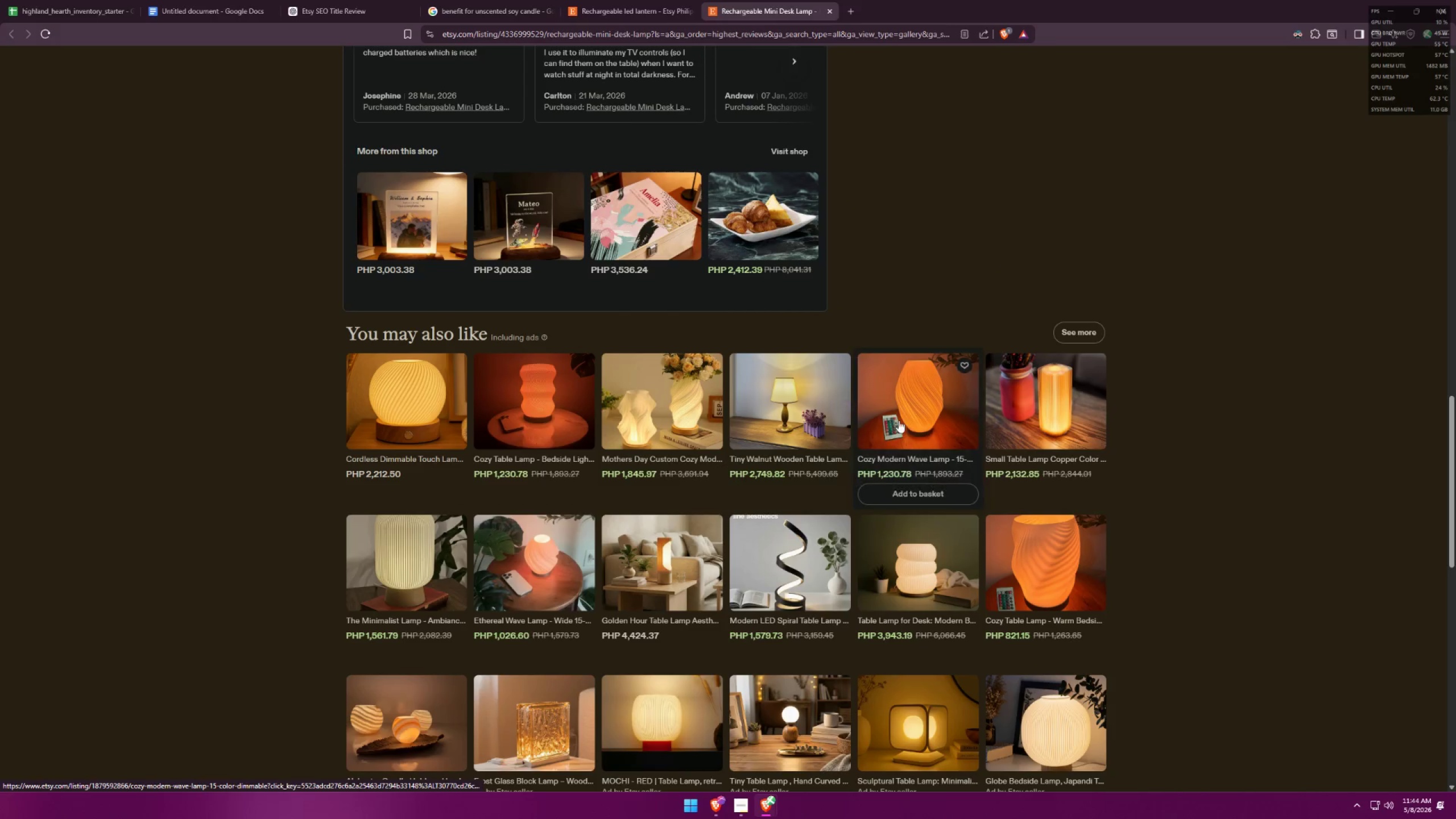 
middle_click([900, 419])
 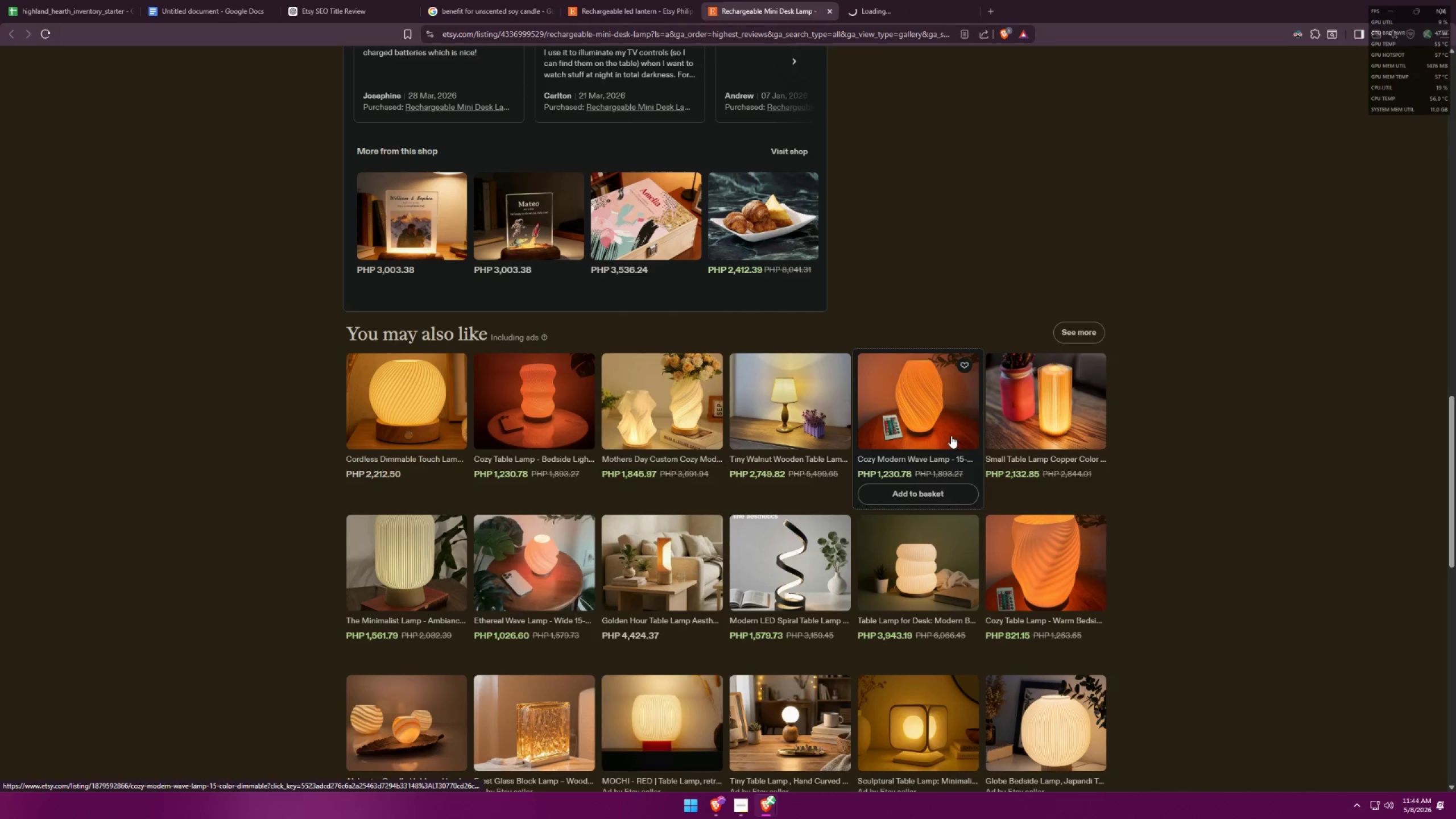 
scroll: coordinate [1169, 491], scroll_direction: down, amount: 12.0
 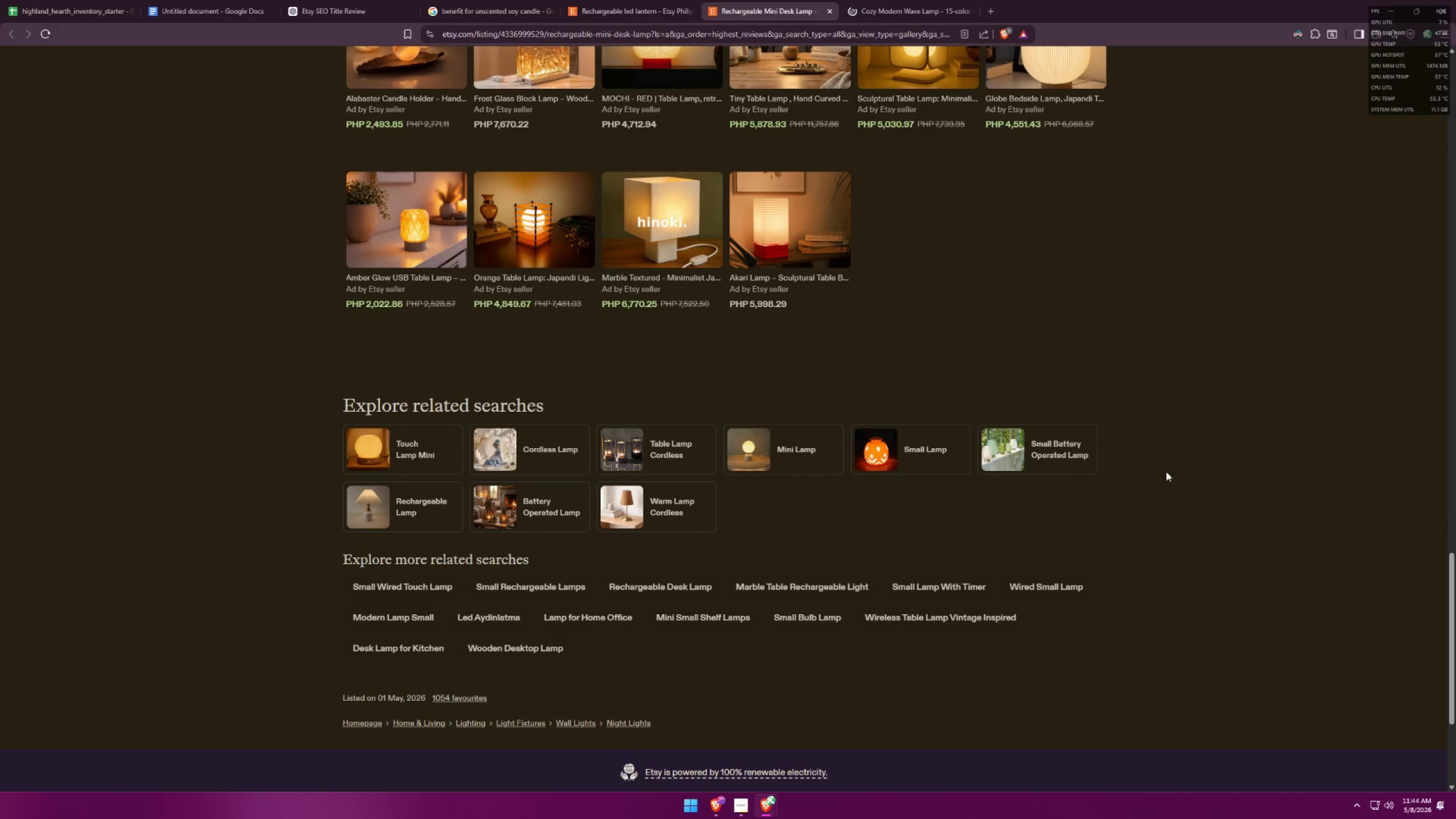 
left_click_drag(start_coordinate=[192, 0], to_coordinate=[230, 87])
 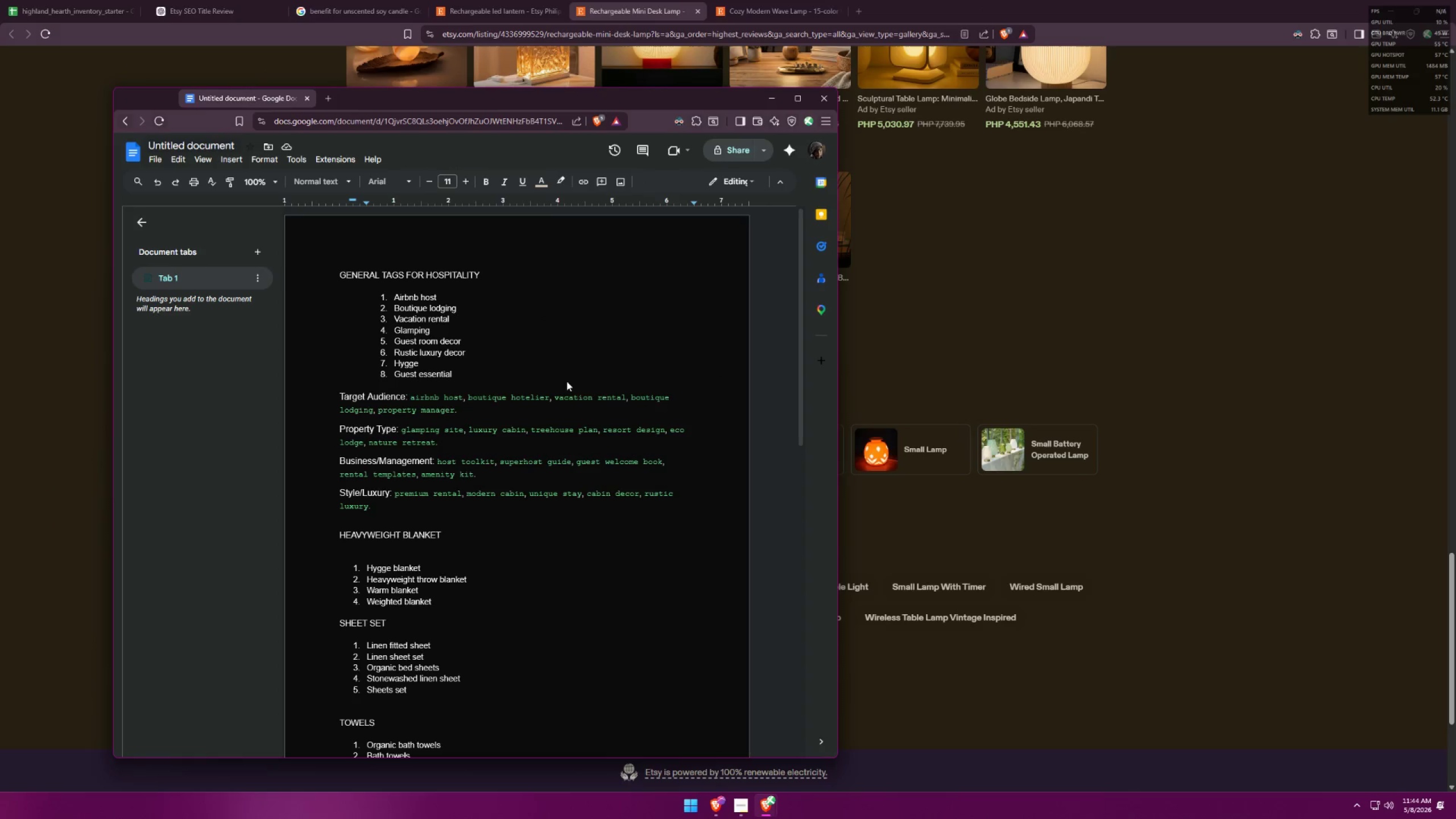 
scroll: coordinate [503, 488], scroll_direction: down, amount: 10.0
 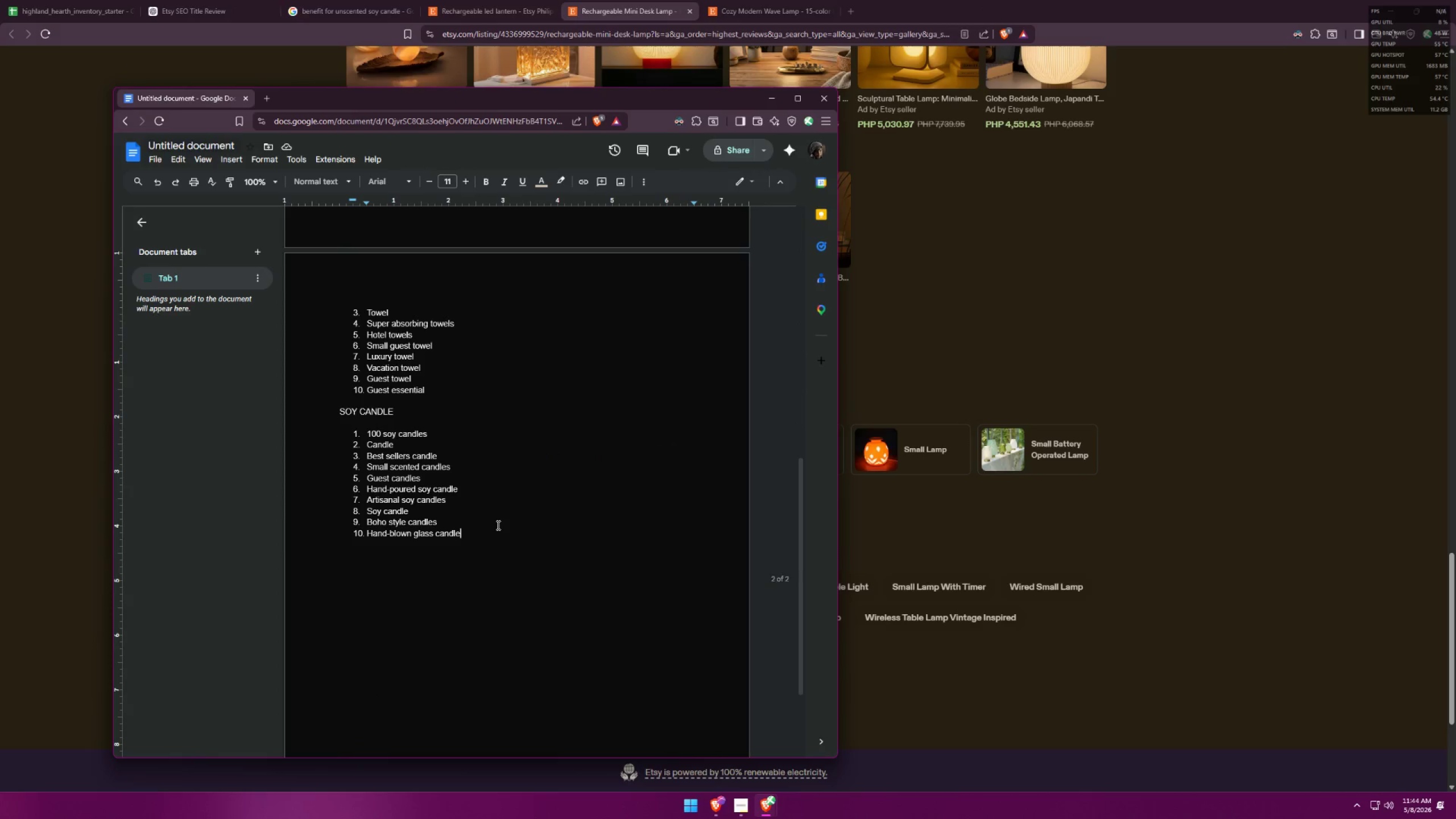 
key(Enter)
 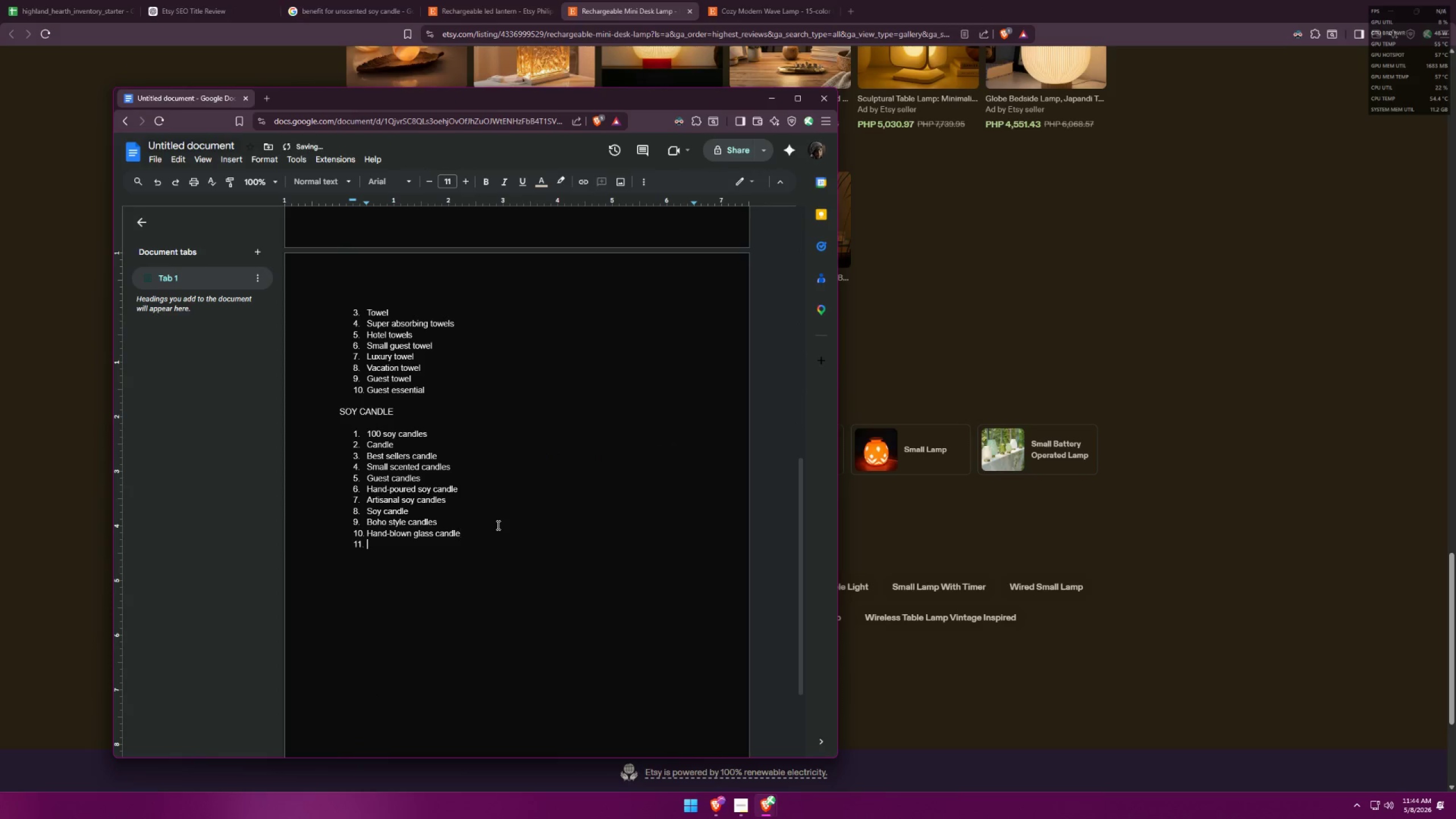 
key(Enter)
 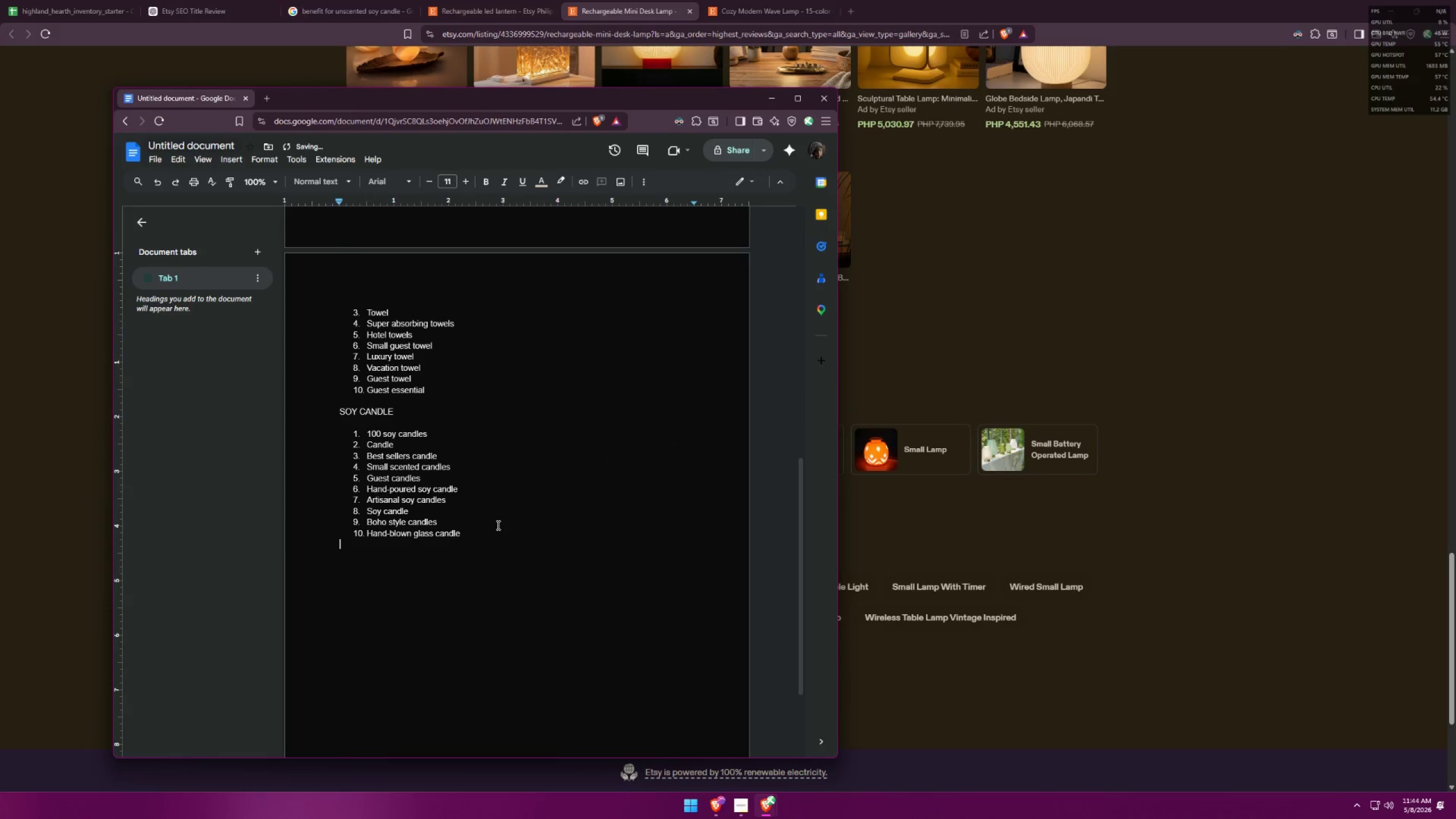 
key(Enter)
 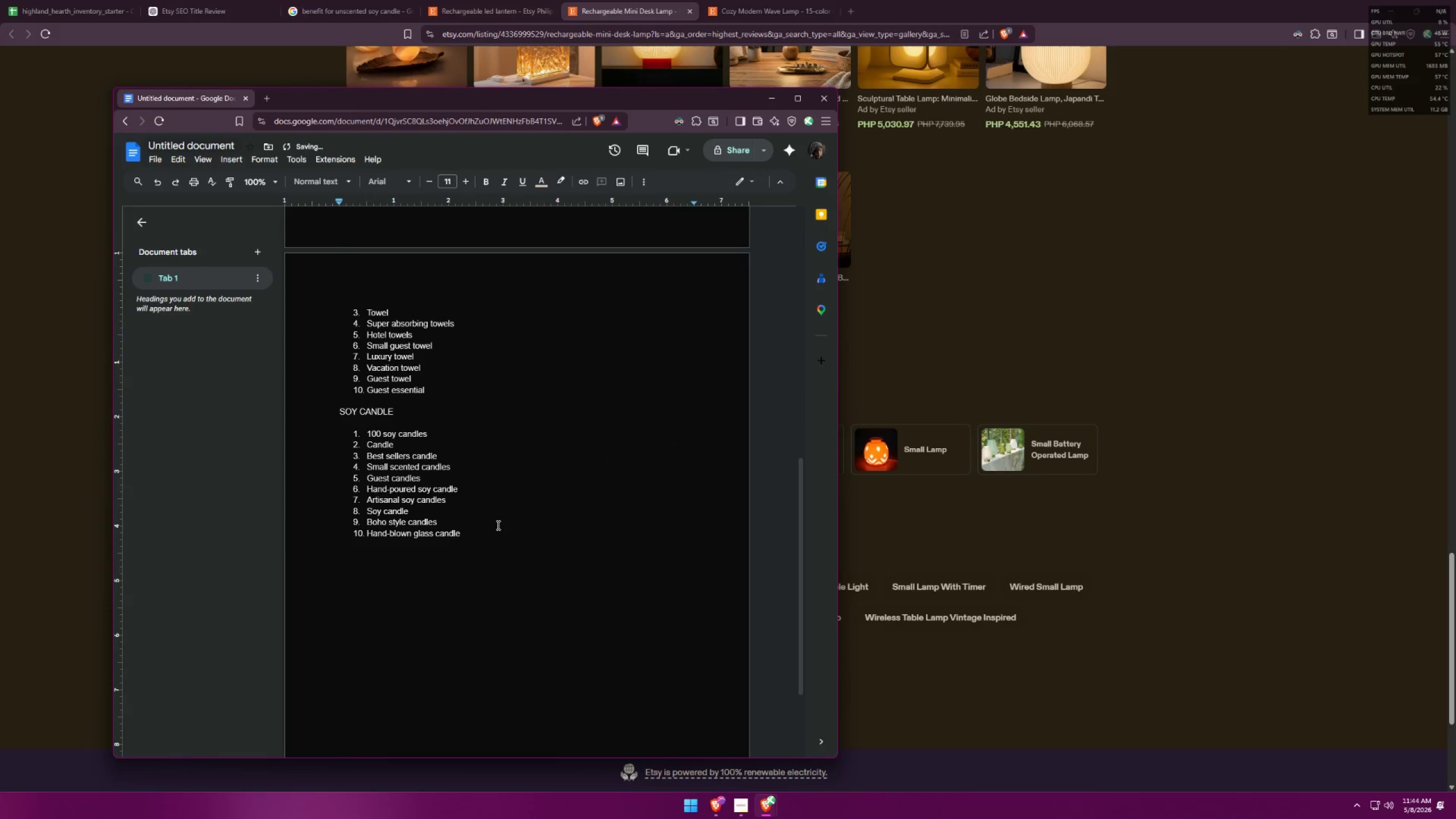 
key(Control+V)
 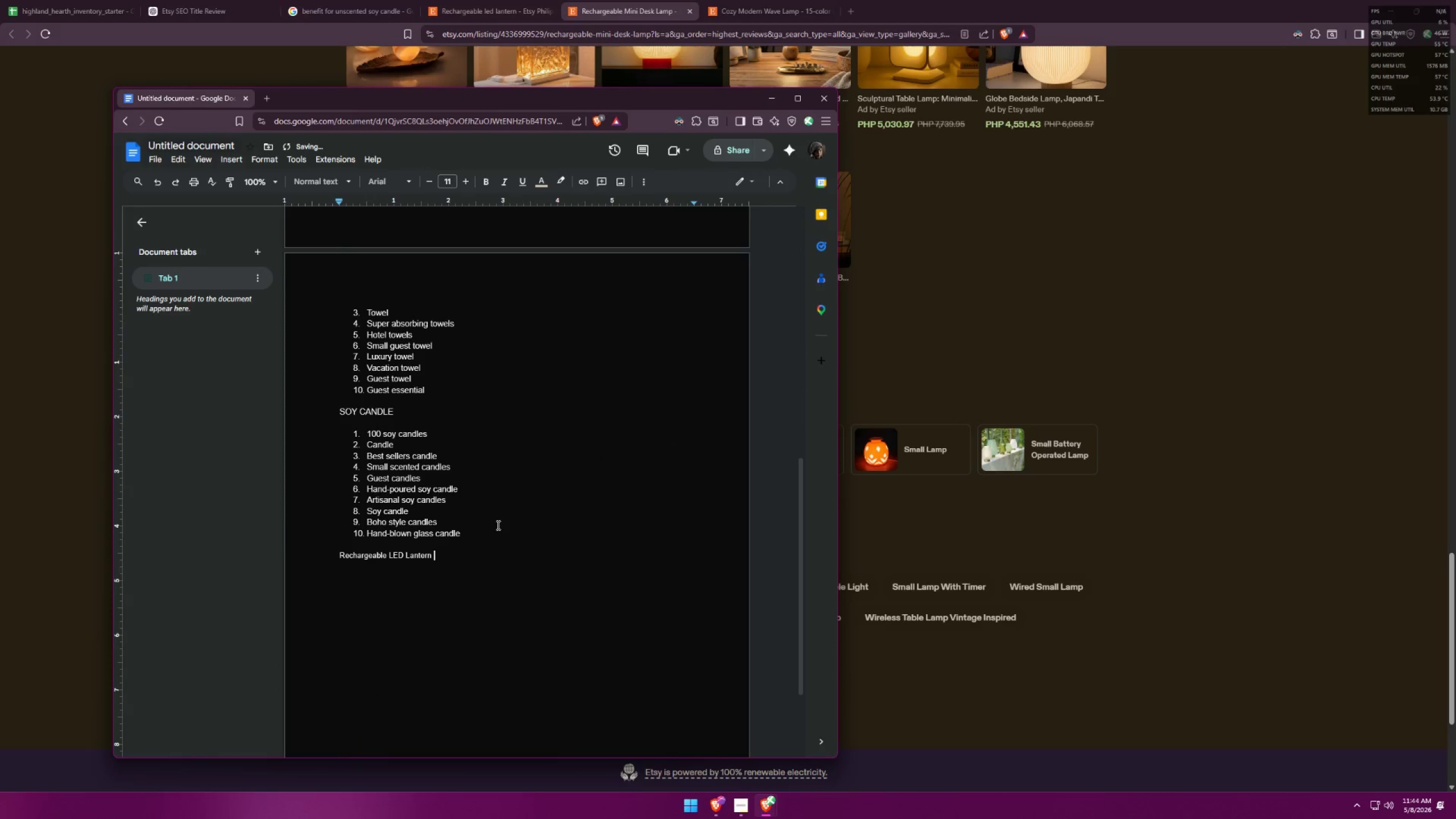 
key(Shift+Enter)
 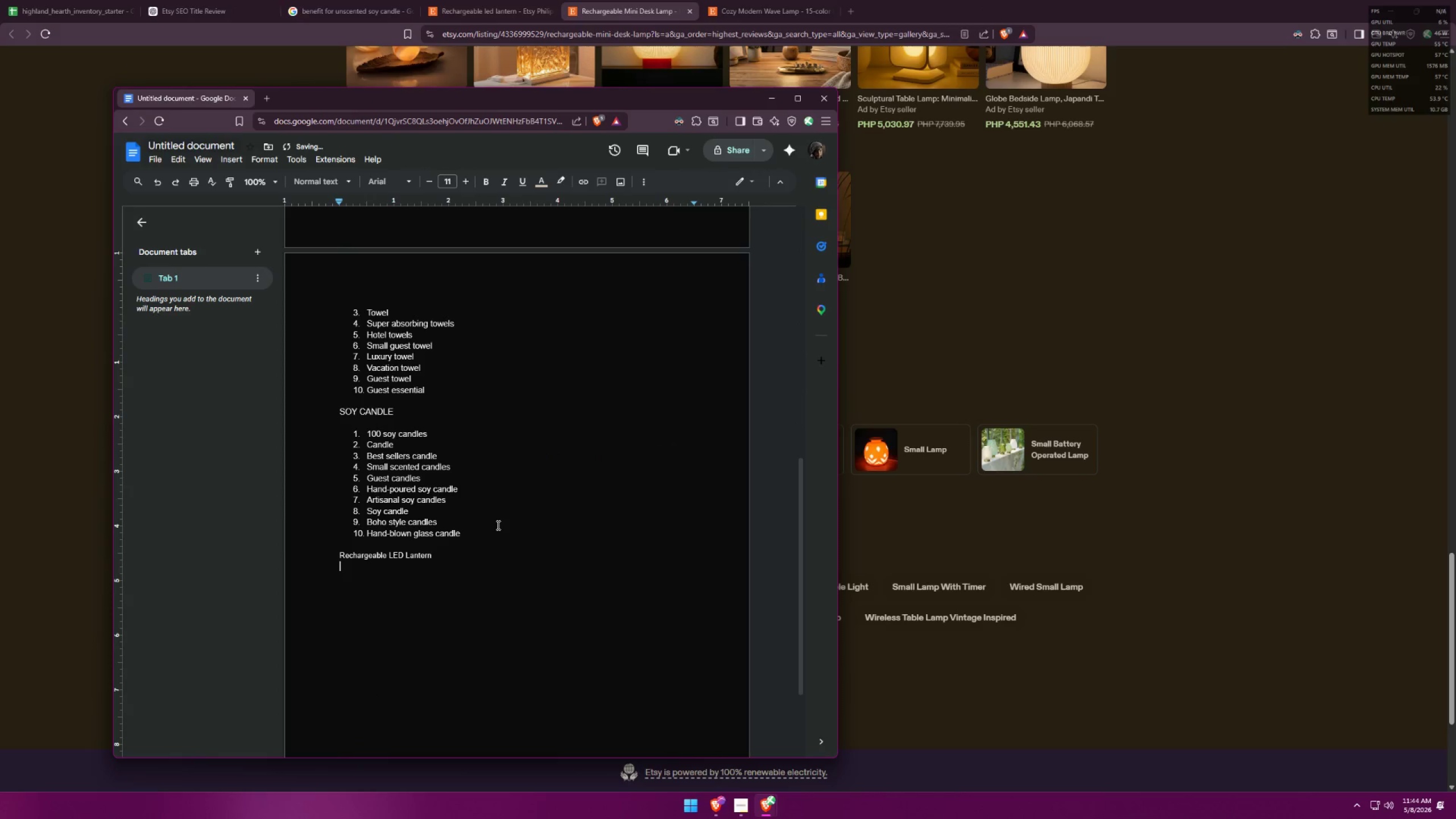 
key(Shift+Enter)
 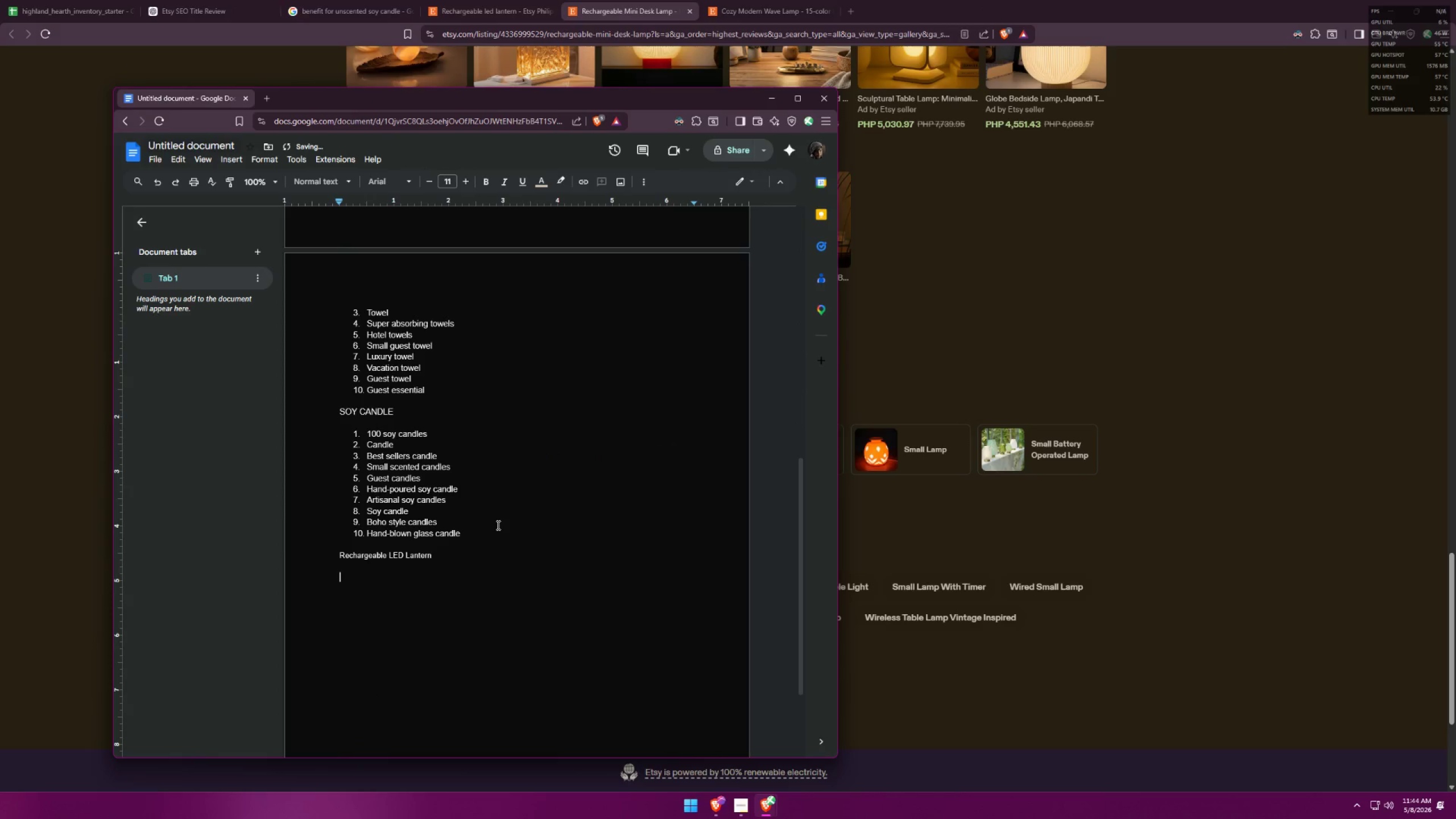 
key(1)
 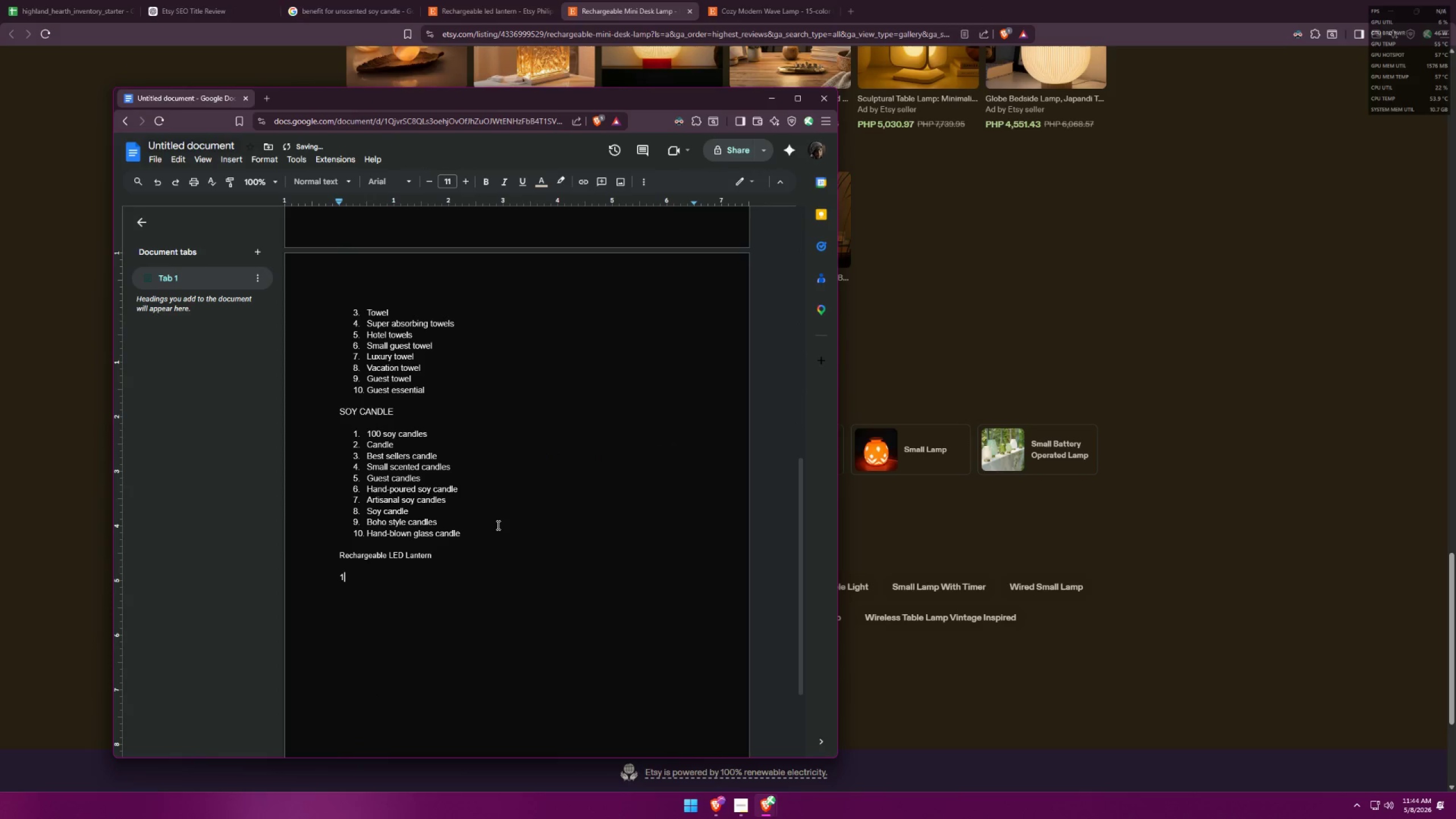 
key(Period)
 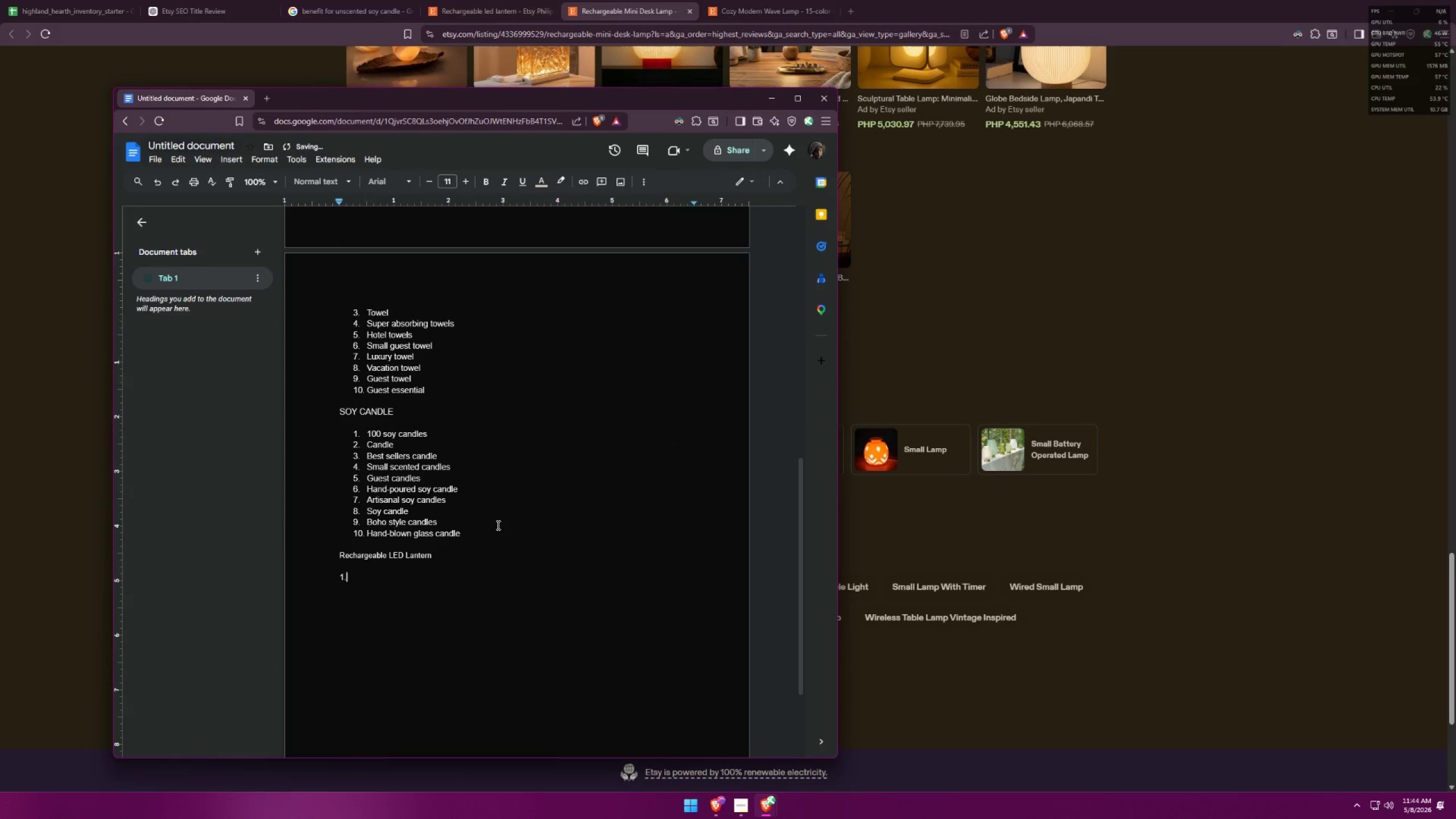 
key(Space)
 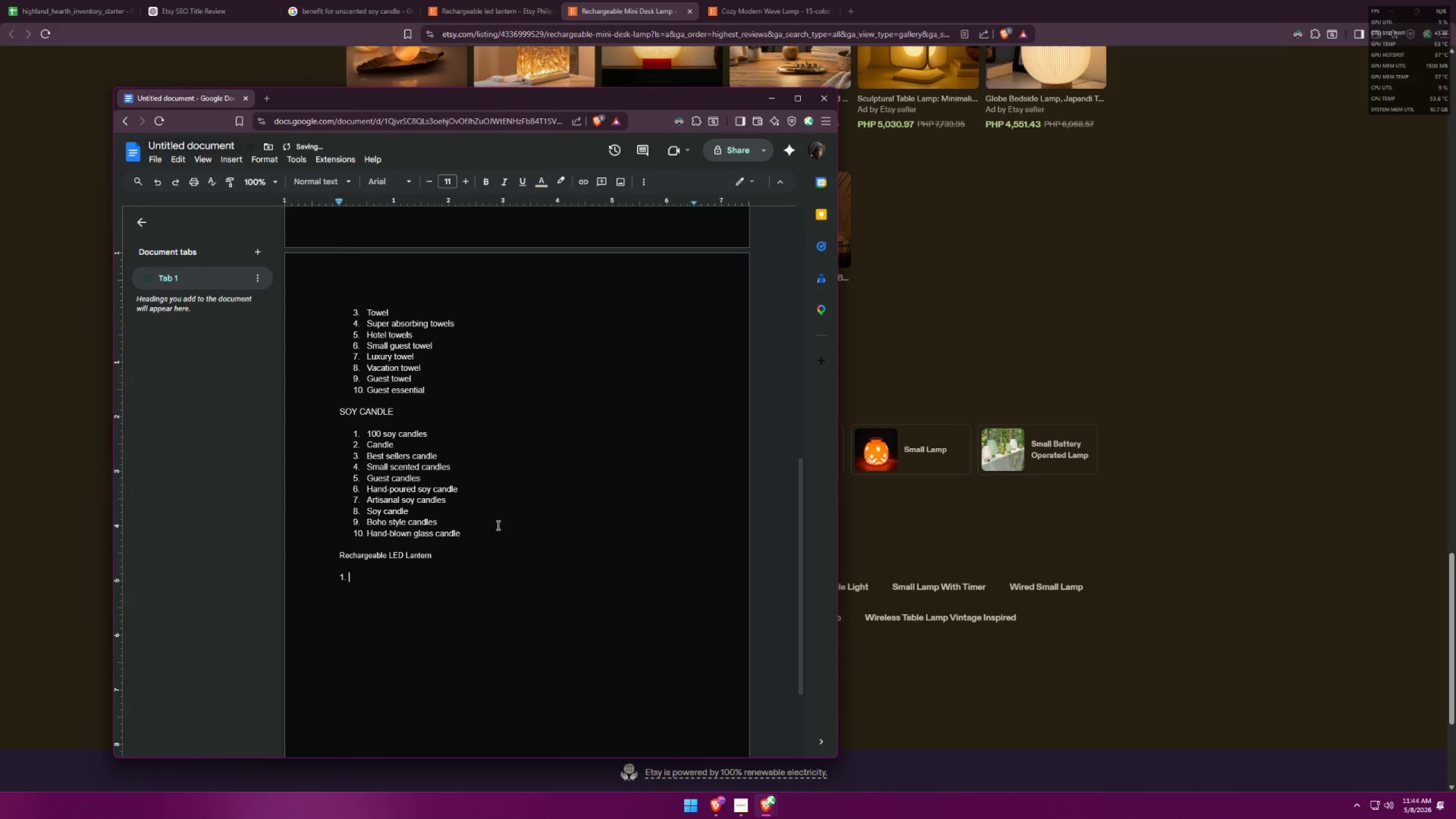 
key(Backspace)
 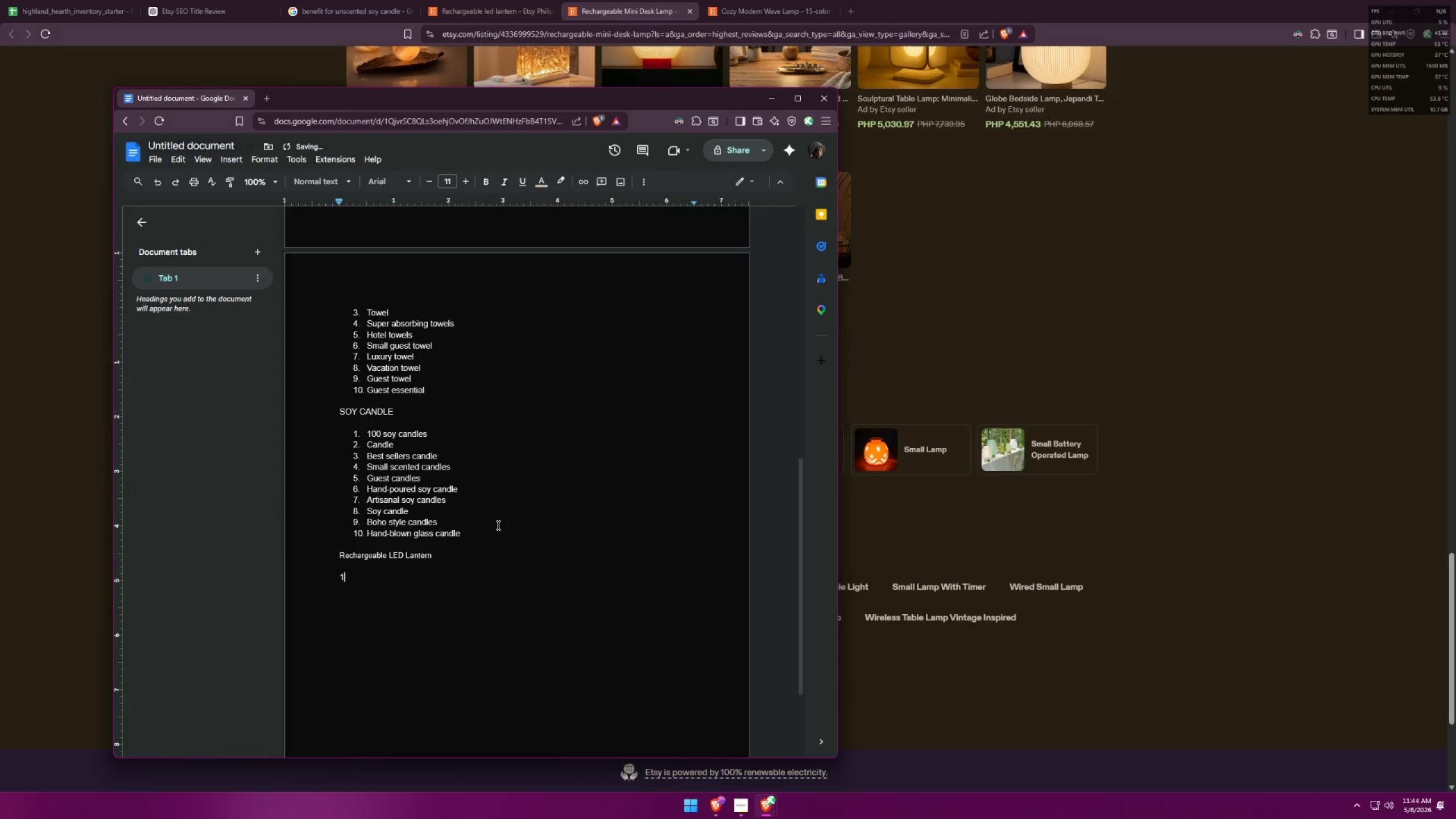 
key(Backspace)
 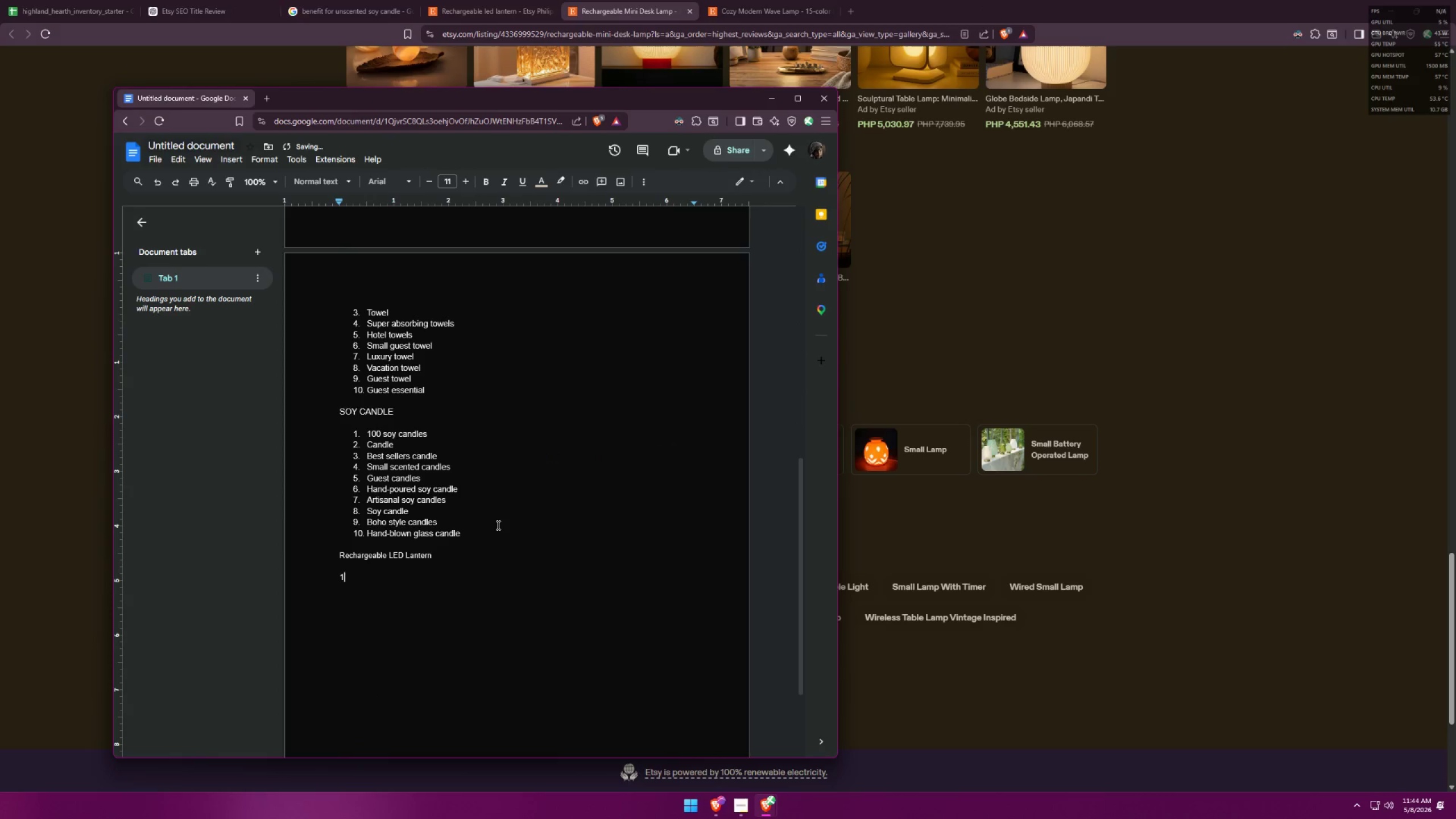 
key(Backspace)
 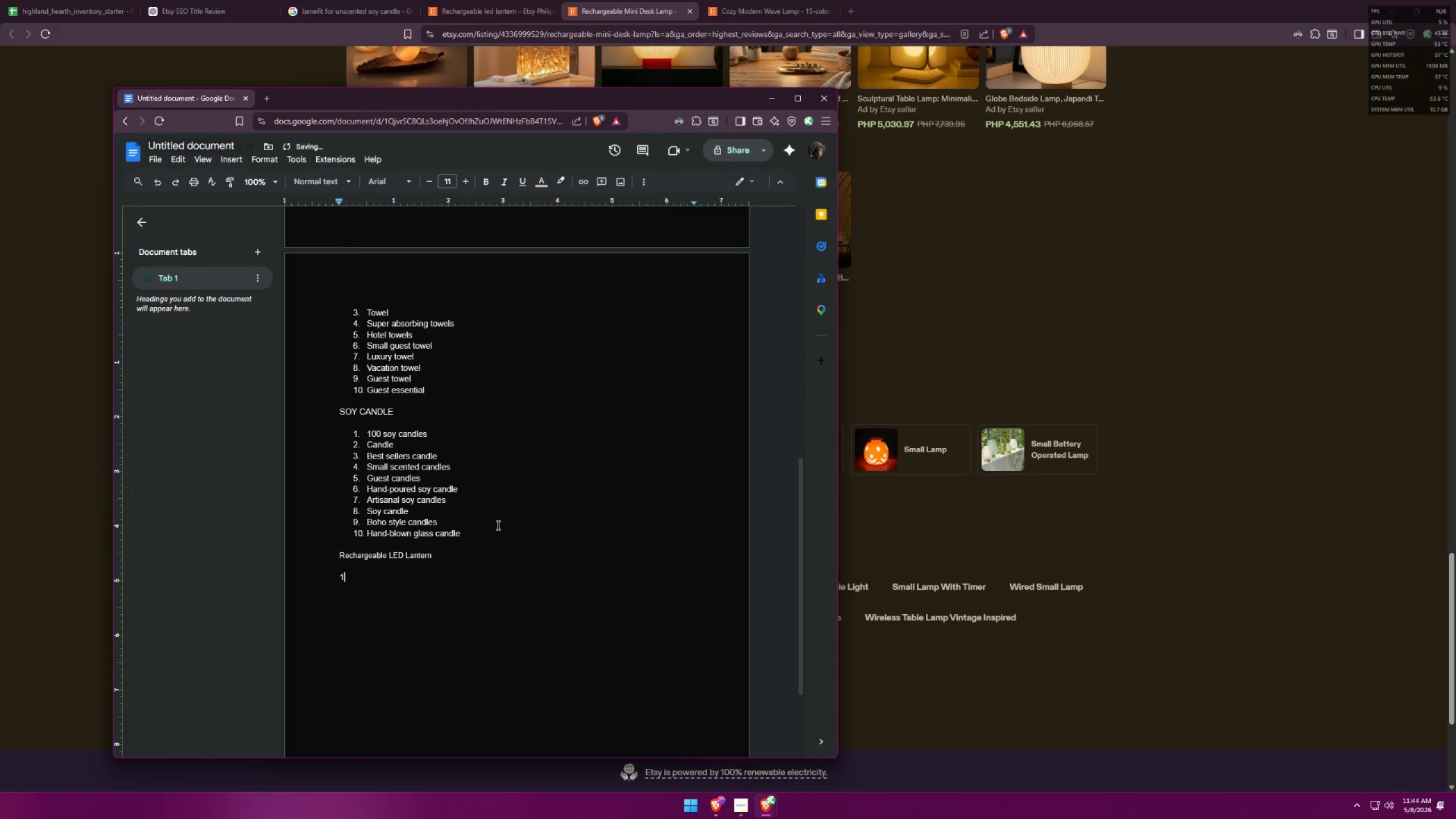 
key(1)
 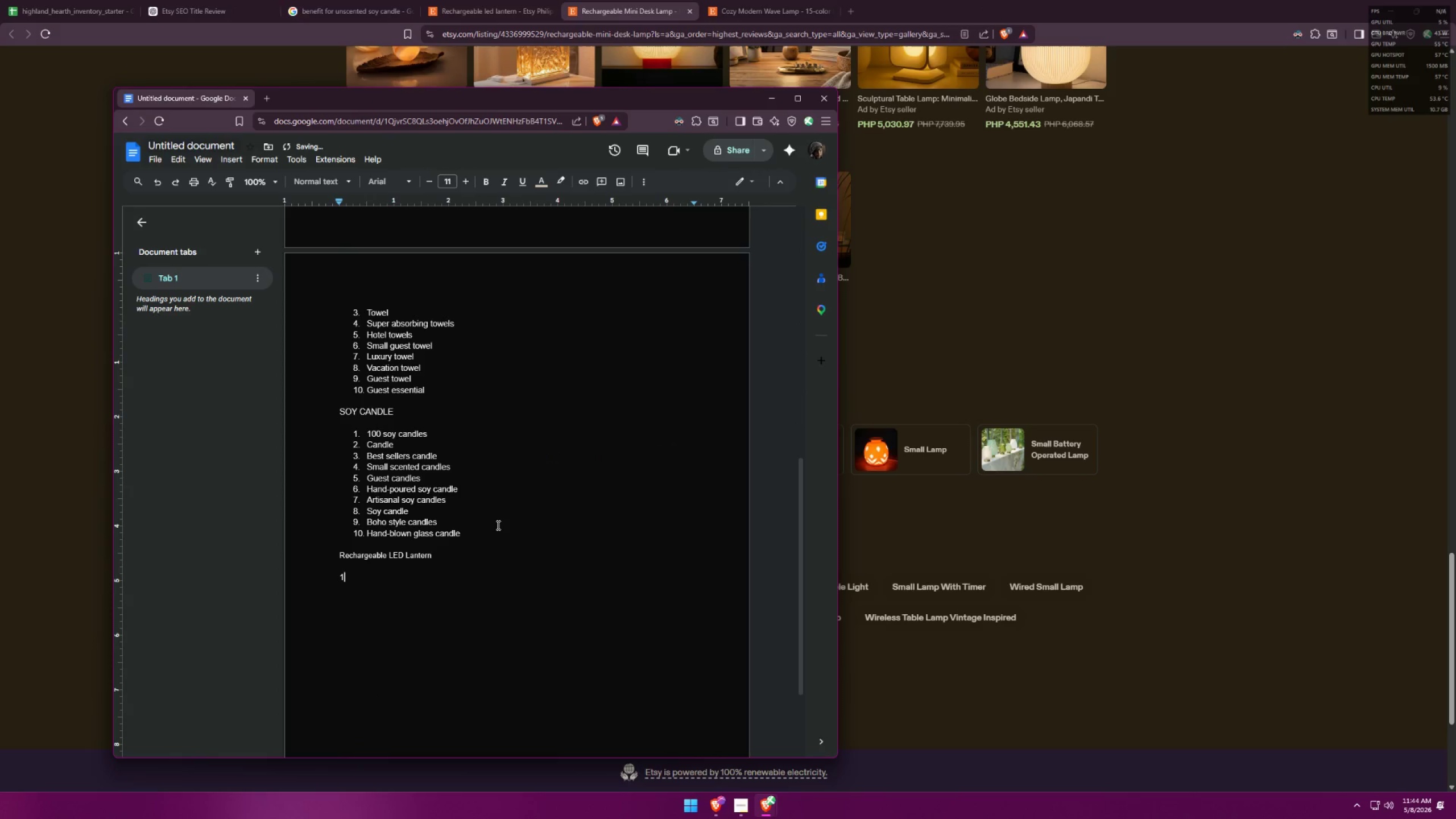 
key(Period)
 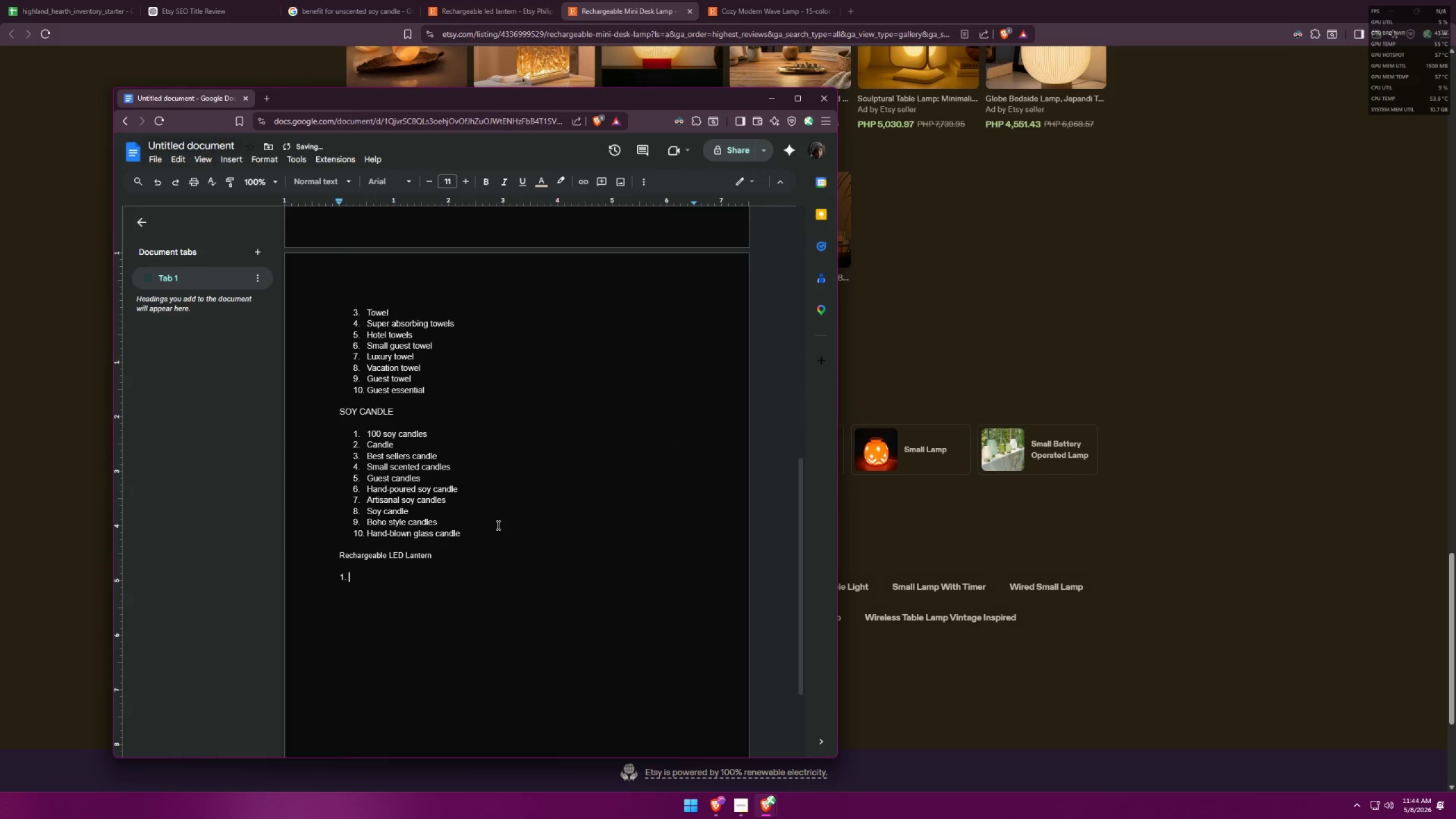 
key(Space)
 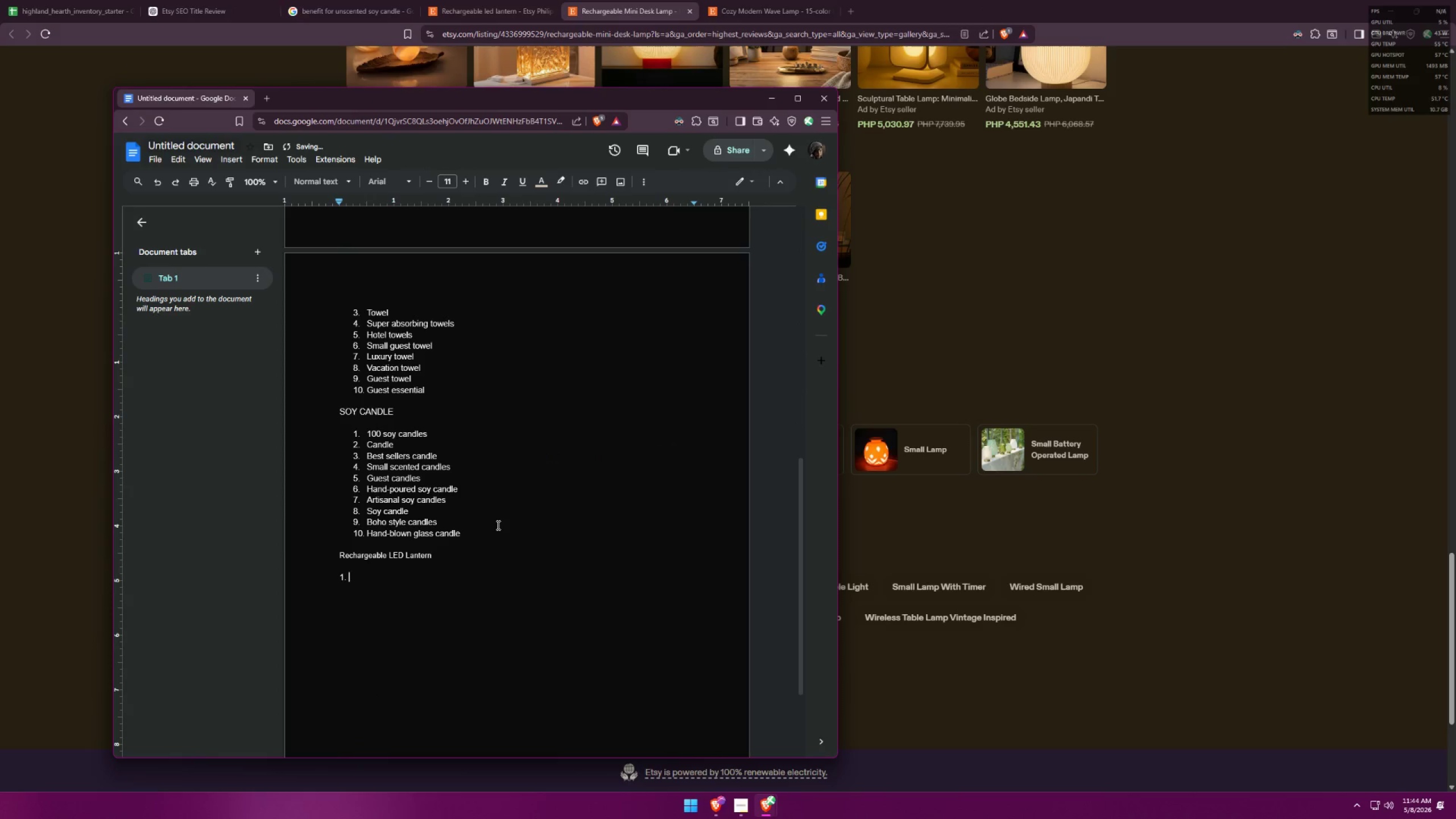 
key(Backspace)
 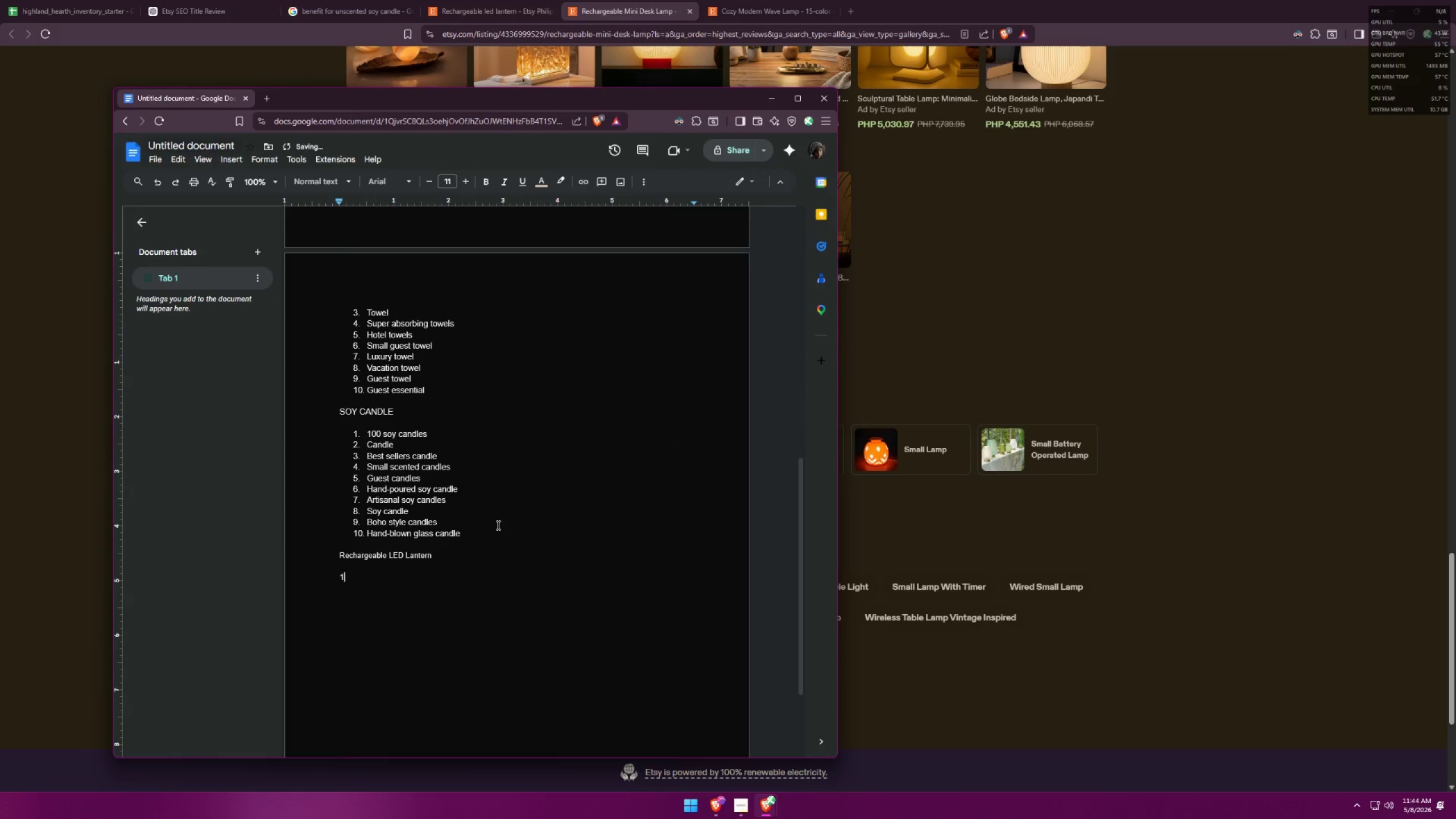 
key(Backspace)
 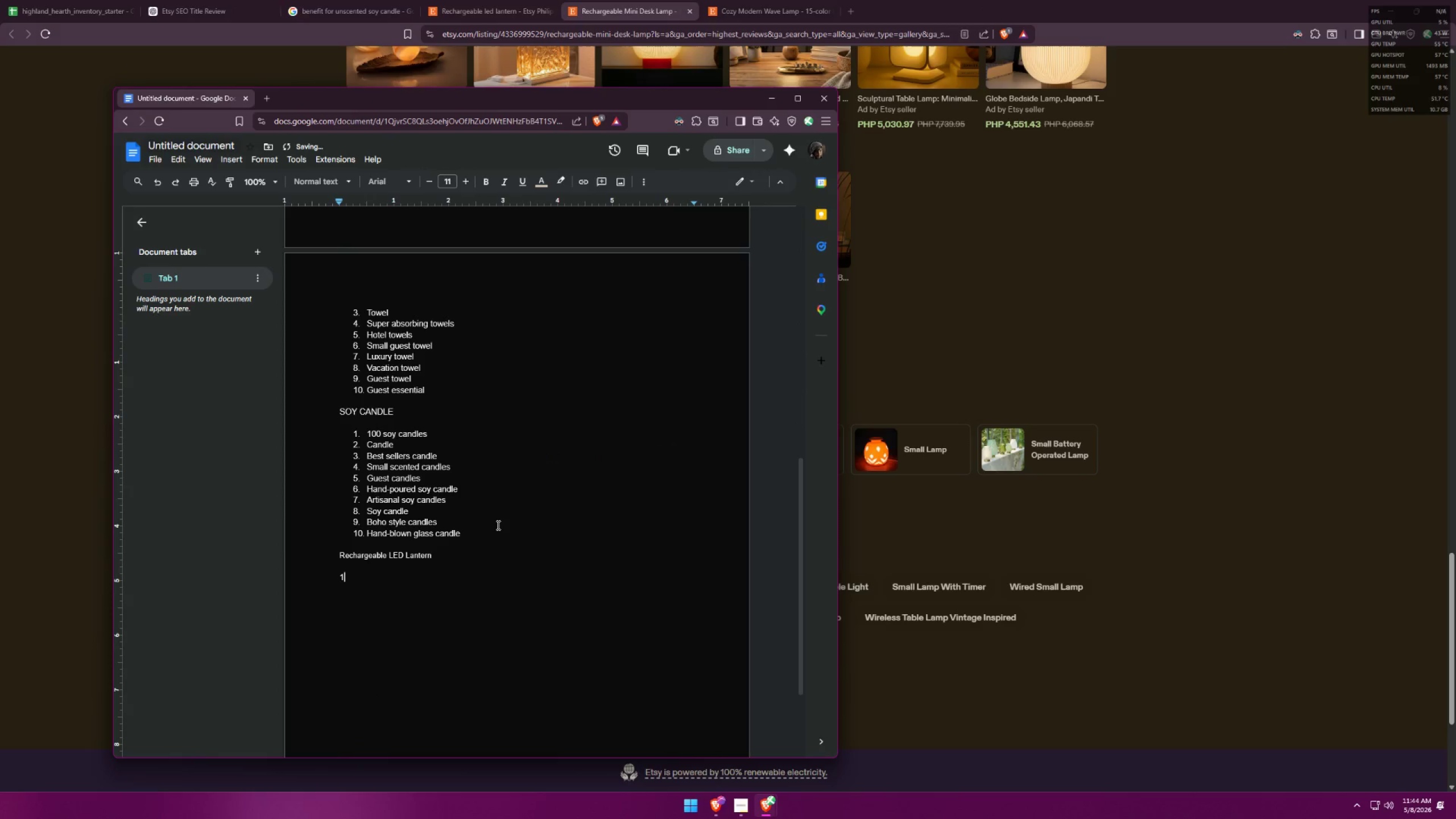 
key(Backspace)
 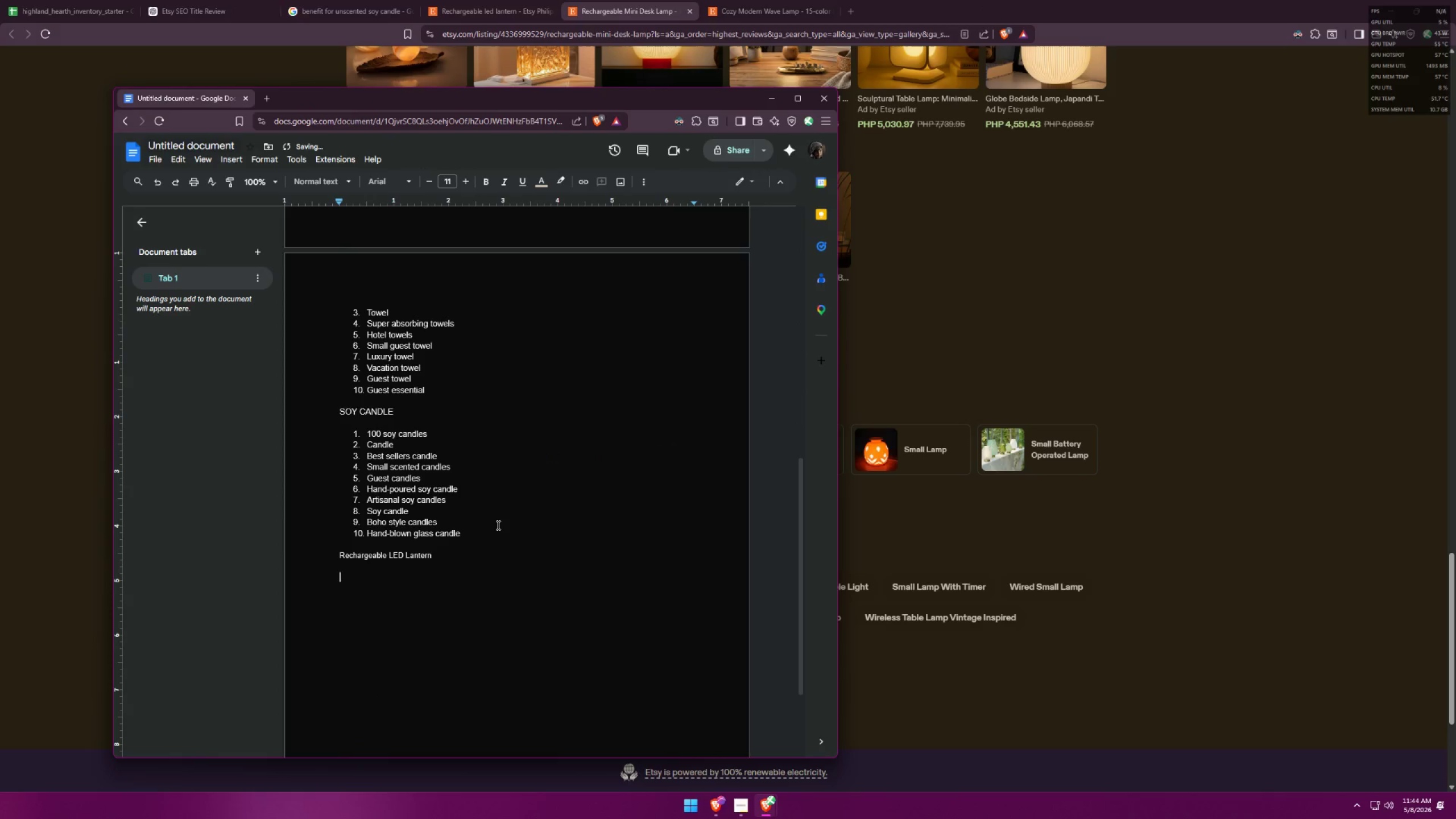 
key(Enter)
 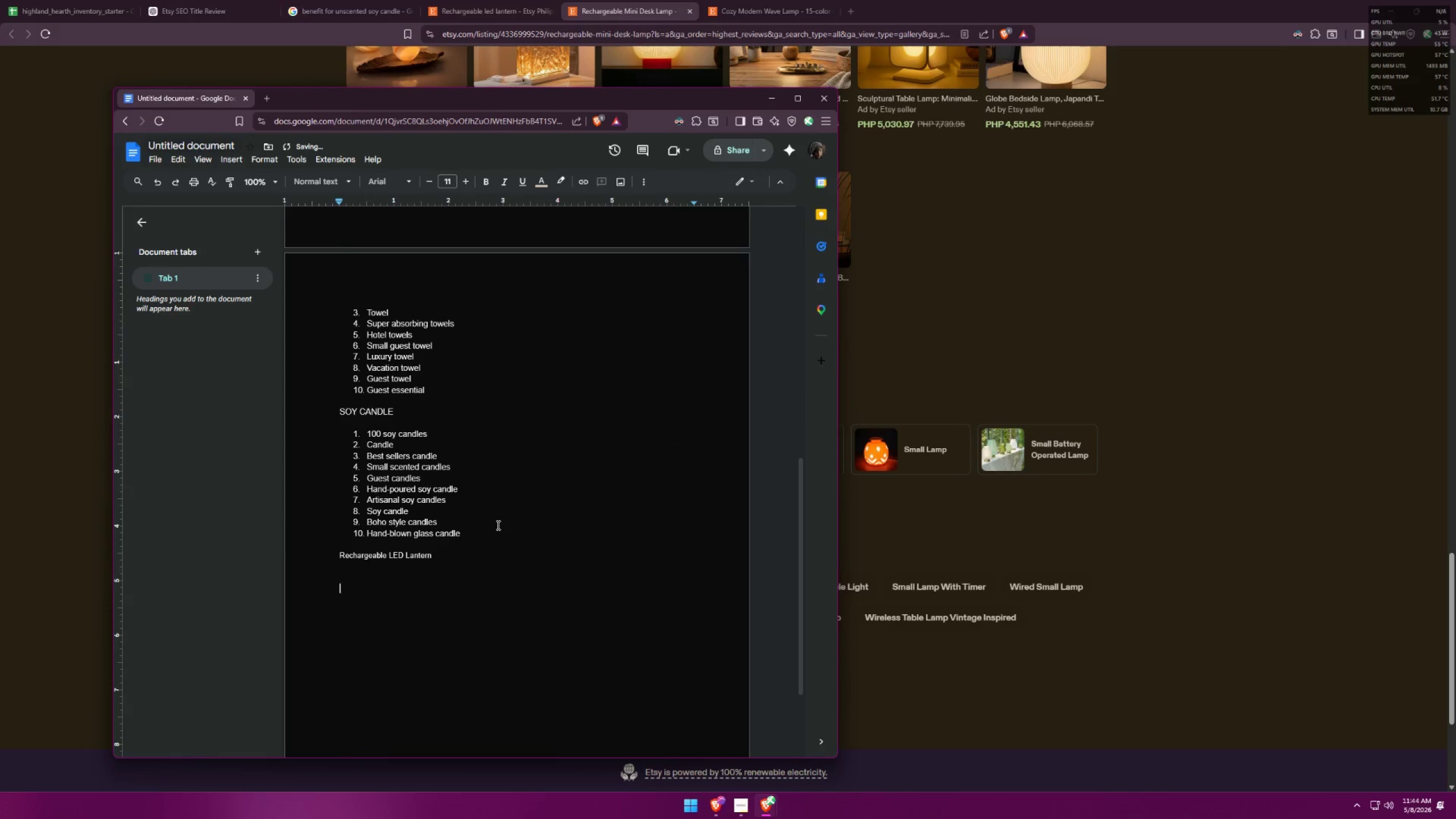 
key(1)
 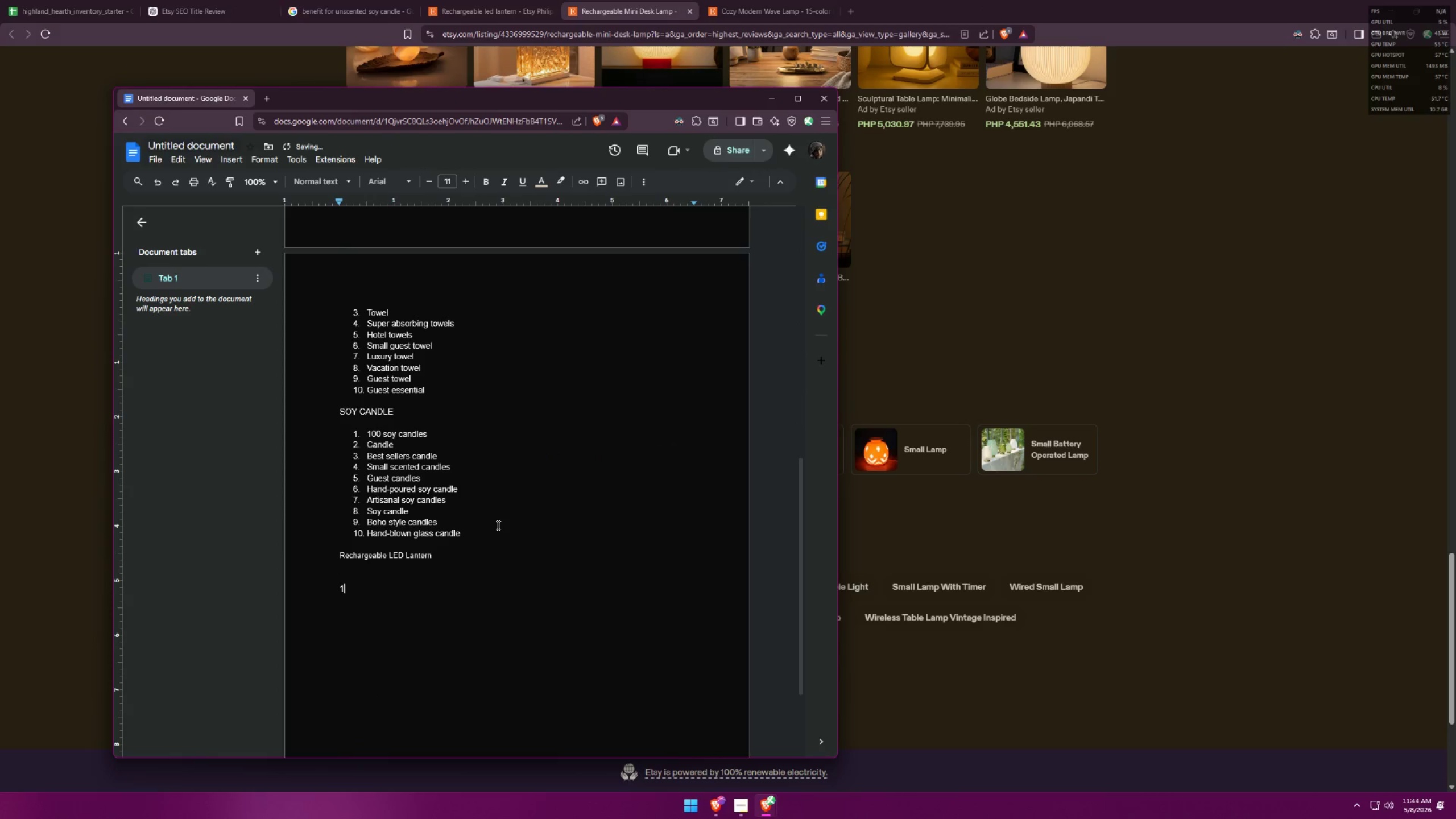 
key(Period)
 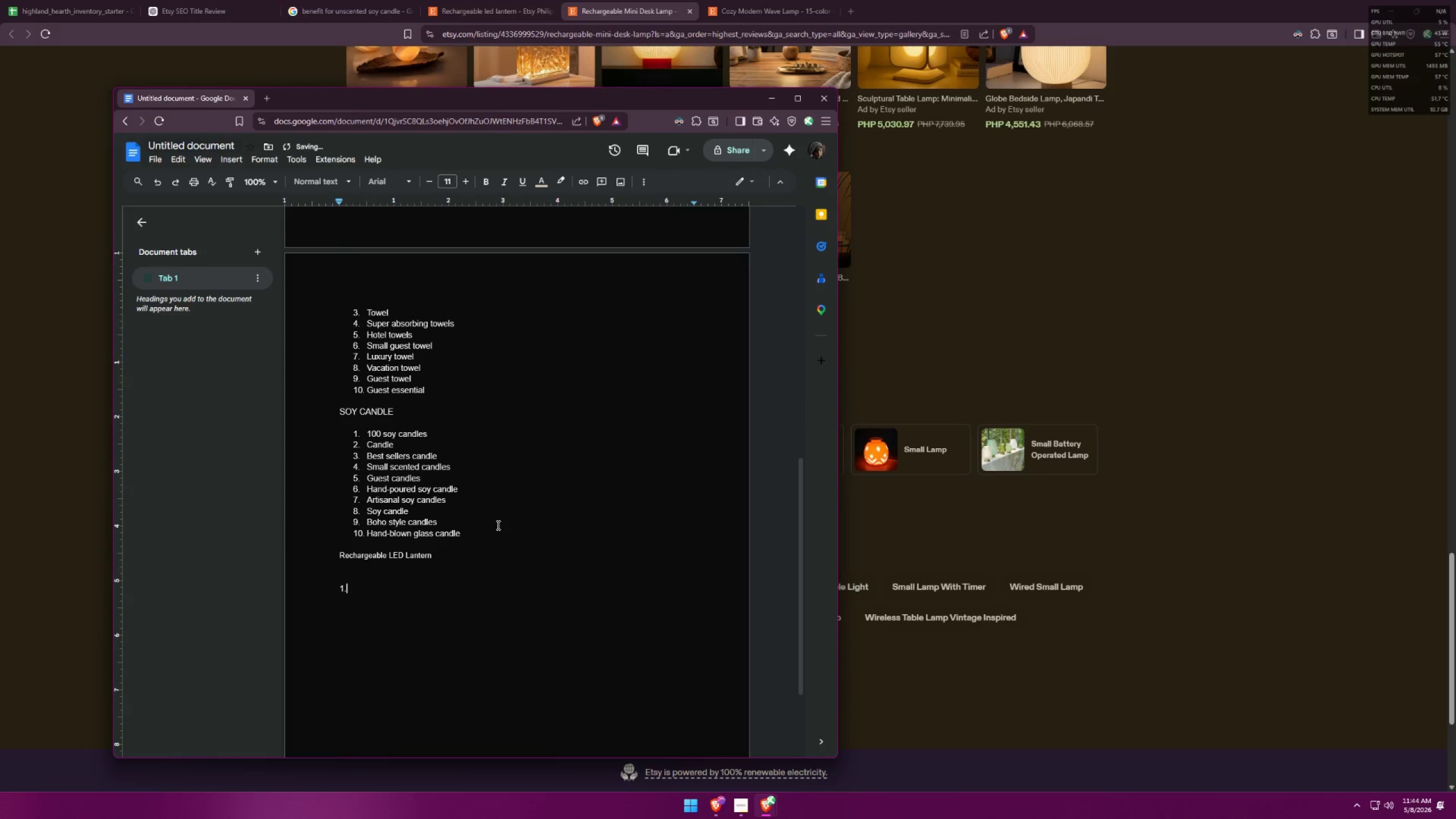 
key(Space)
 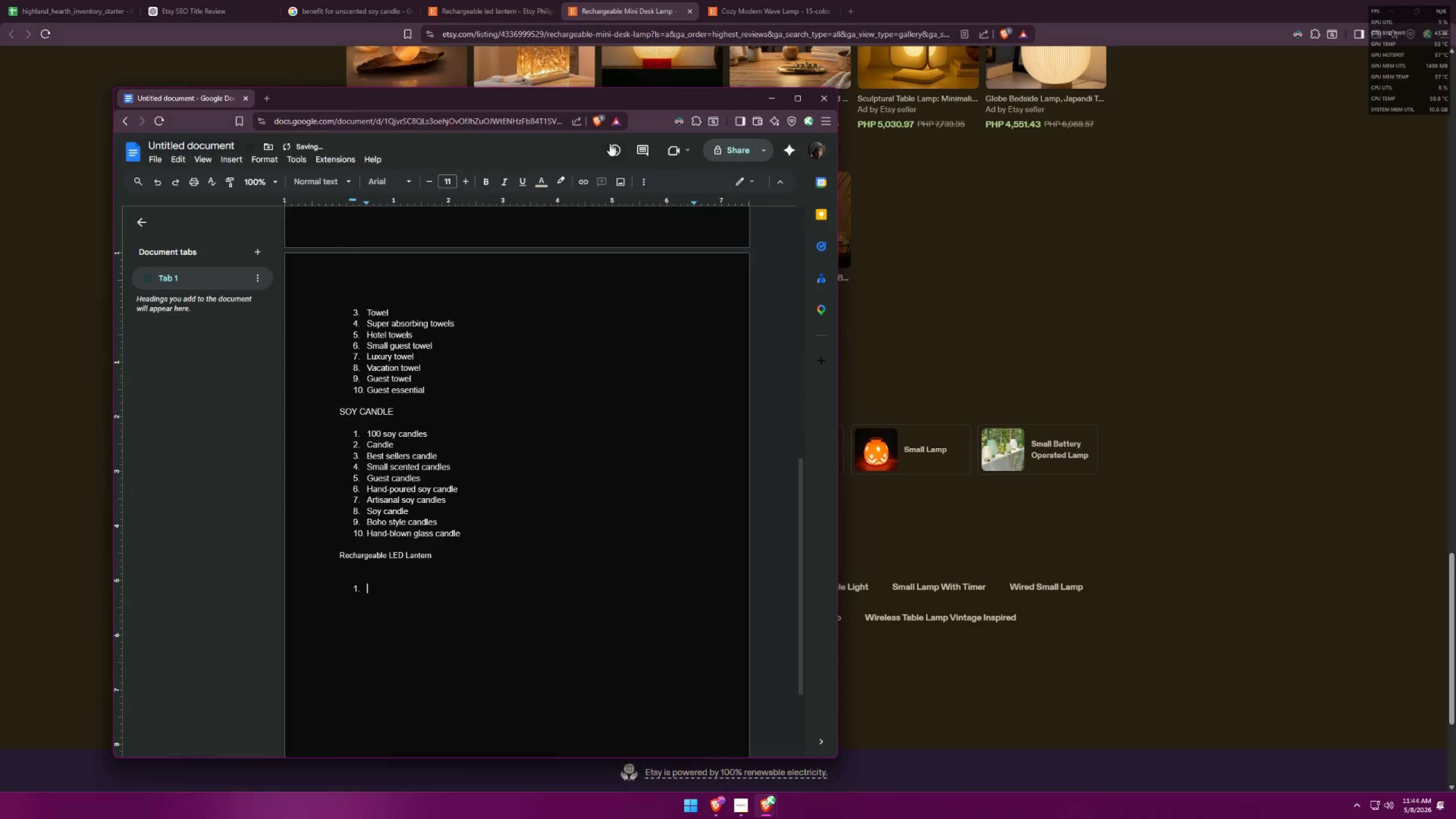 
left_click_drag(start_coordinate=[659, 105], to_coordinate=[1361, 123])
 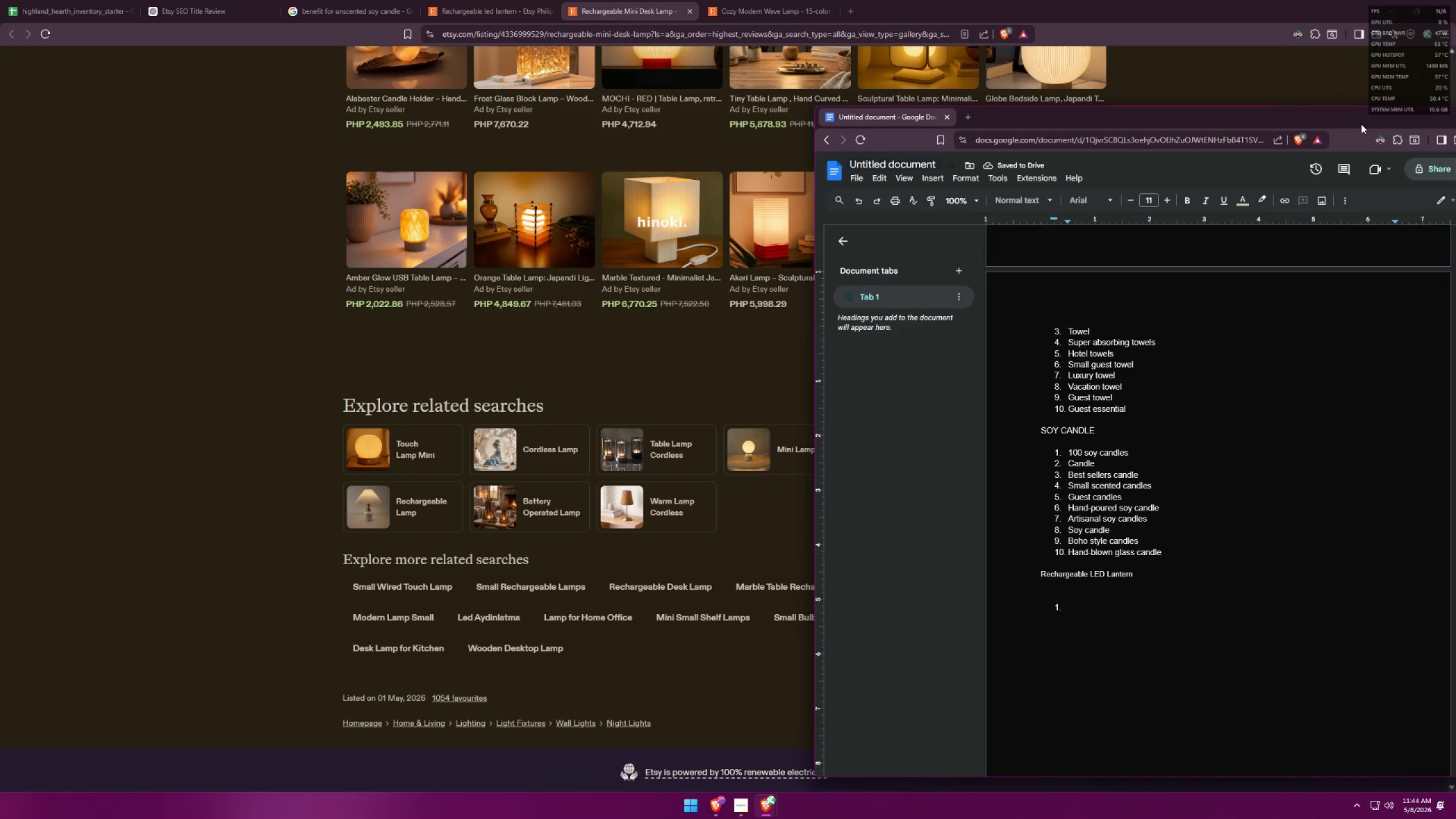 
type(recharfa)
key(Backspace)
key(Backspace)
type(gable desk lamo)
 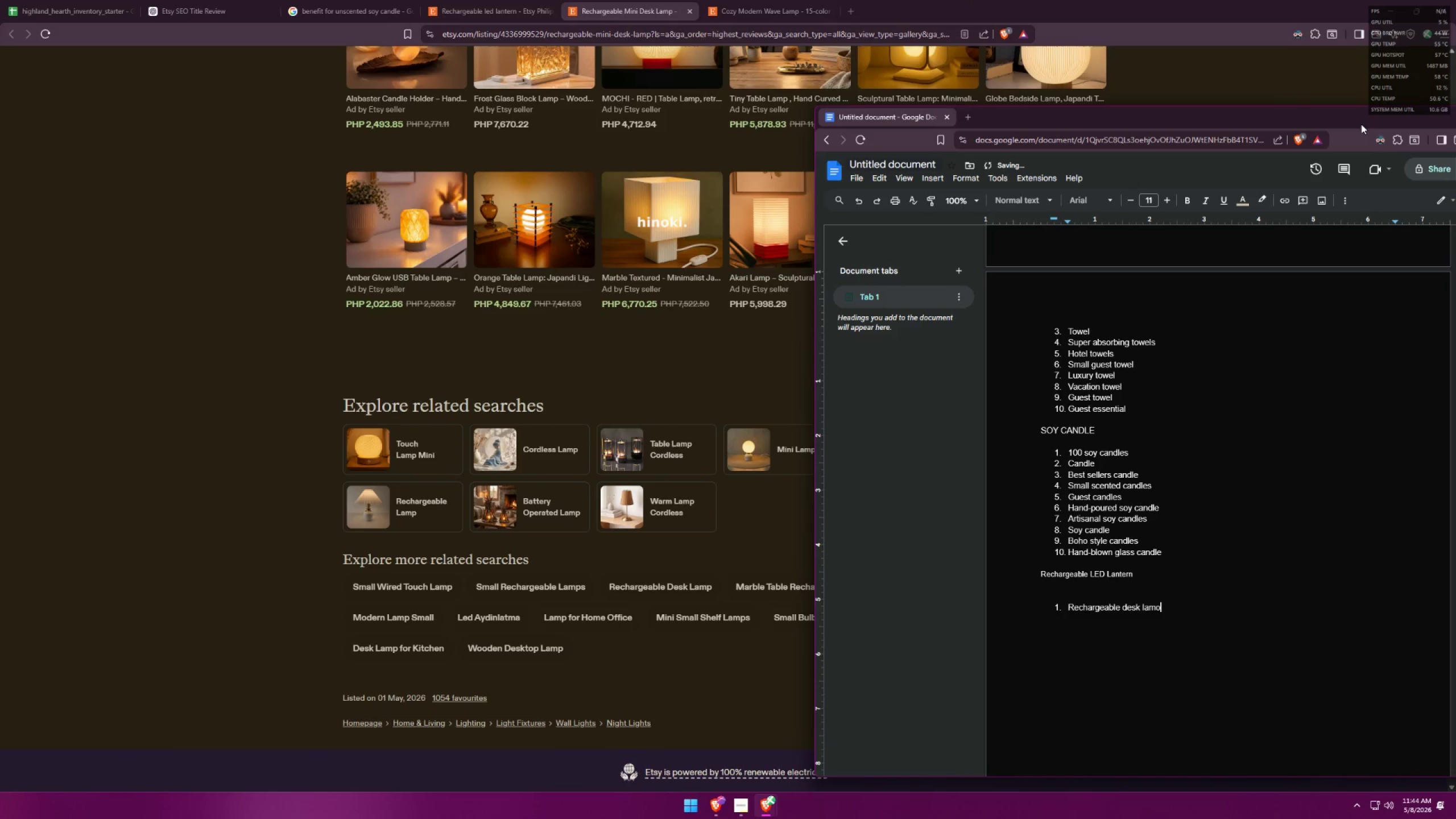 
key(Enter)
 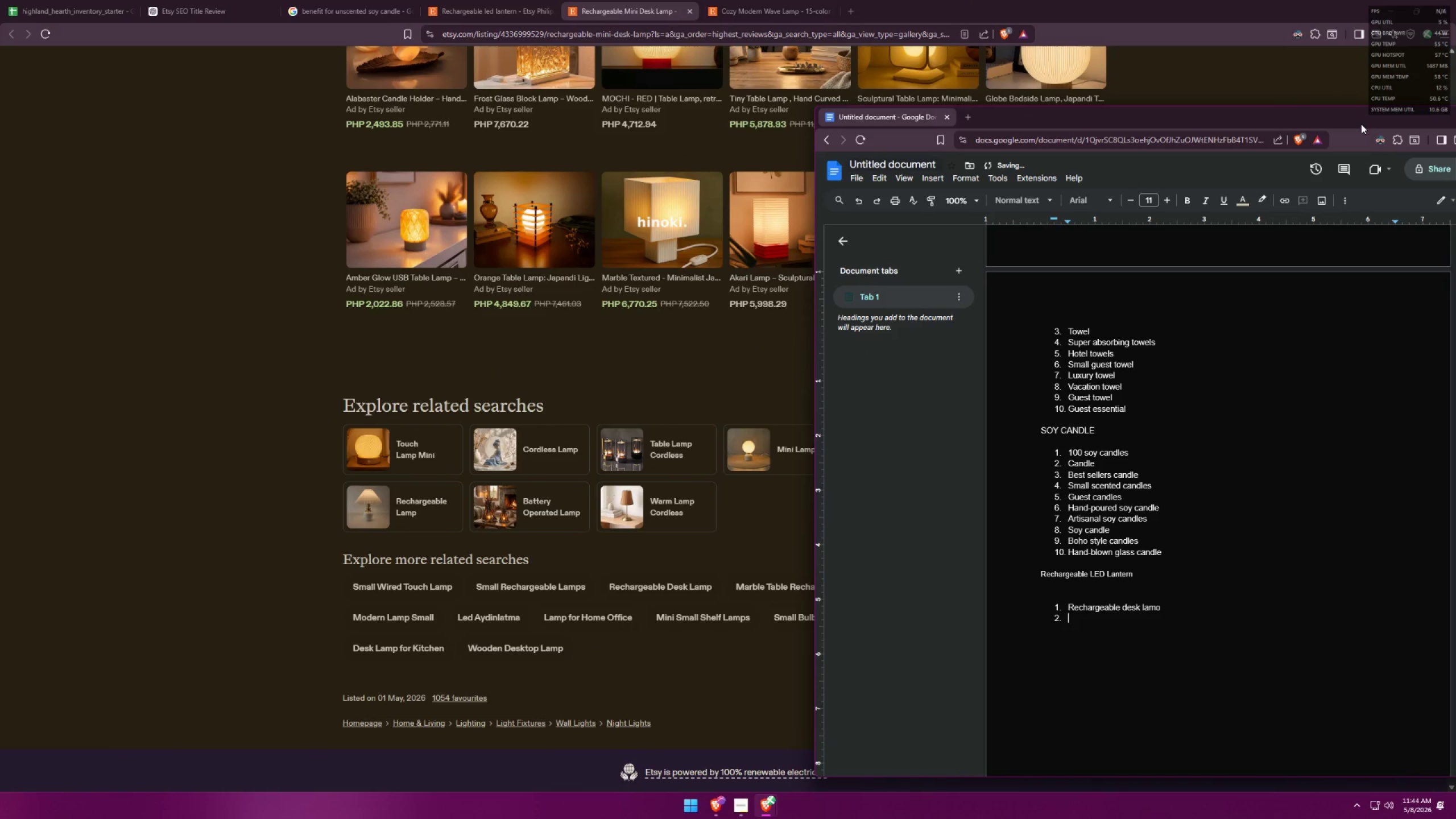 
key(Backspace)
 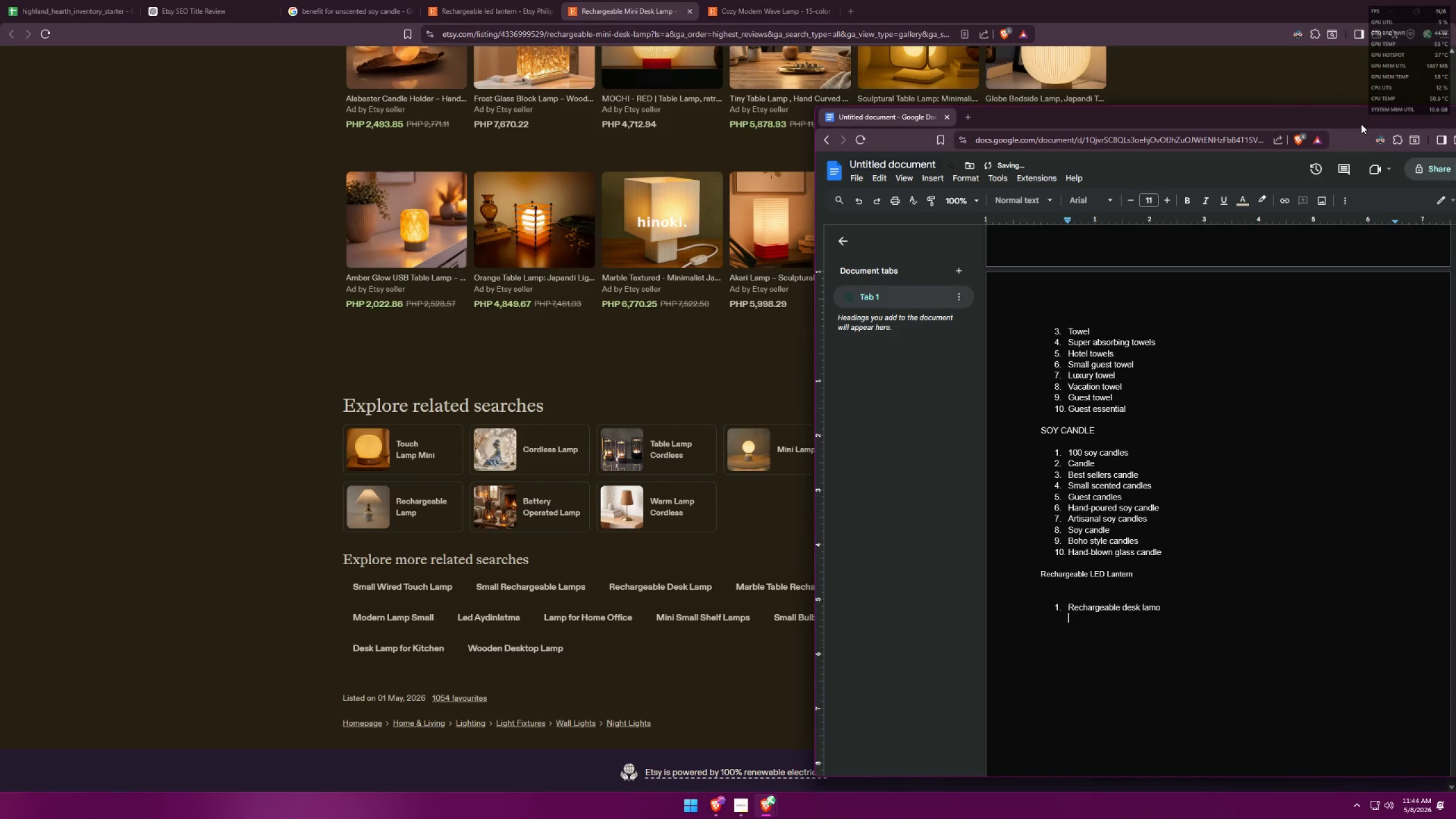 
key(Backspace)
 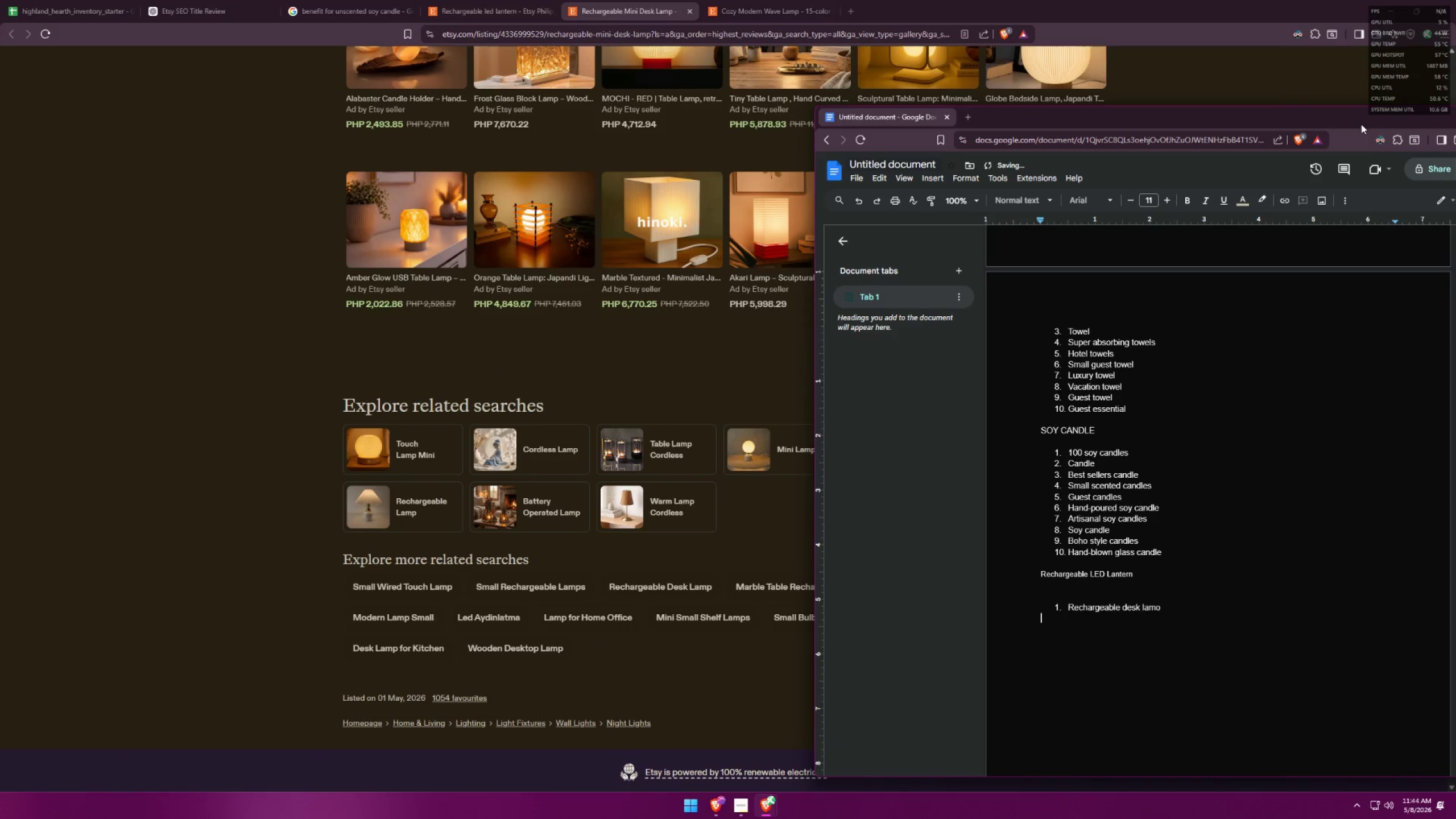 
key(Backspace)
 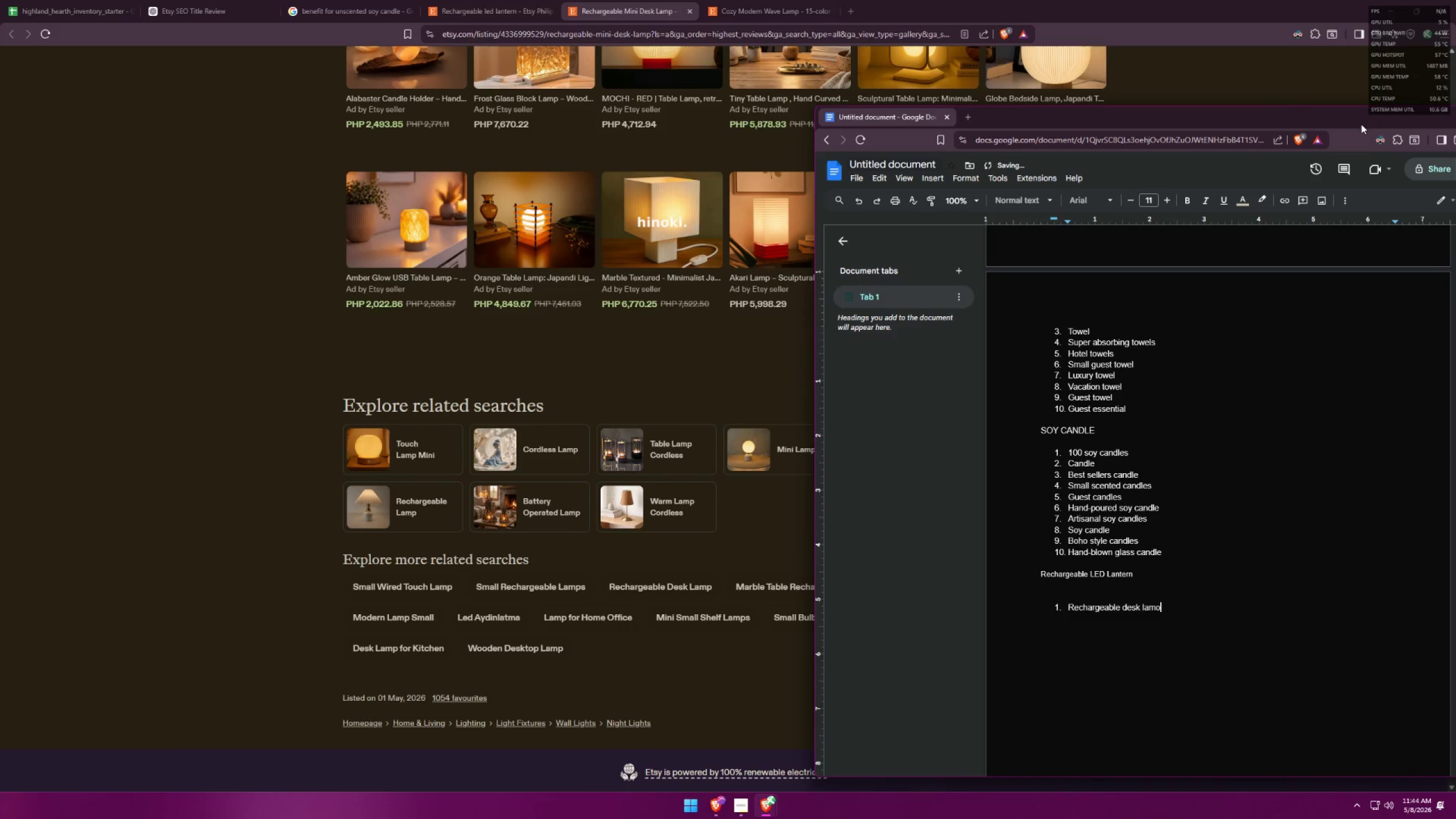 
key(Backspace)
 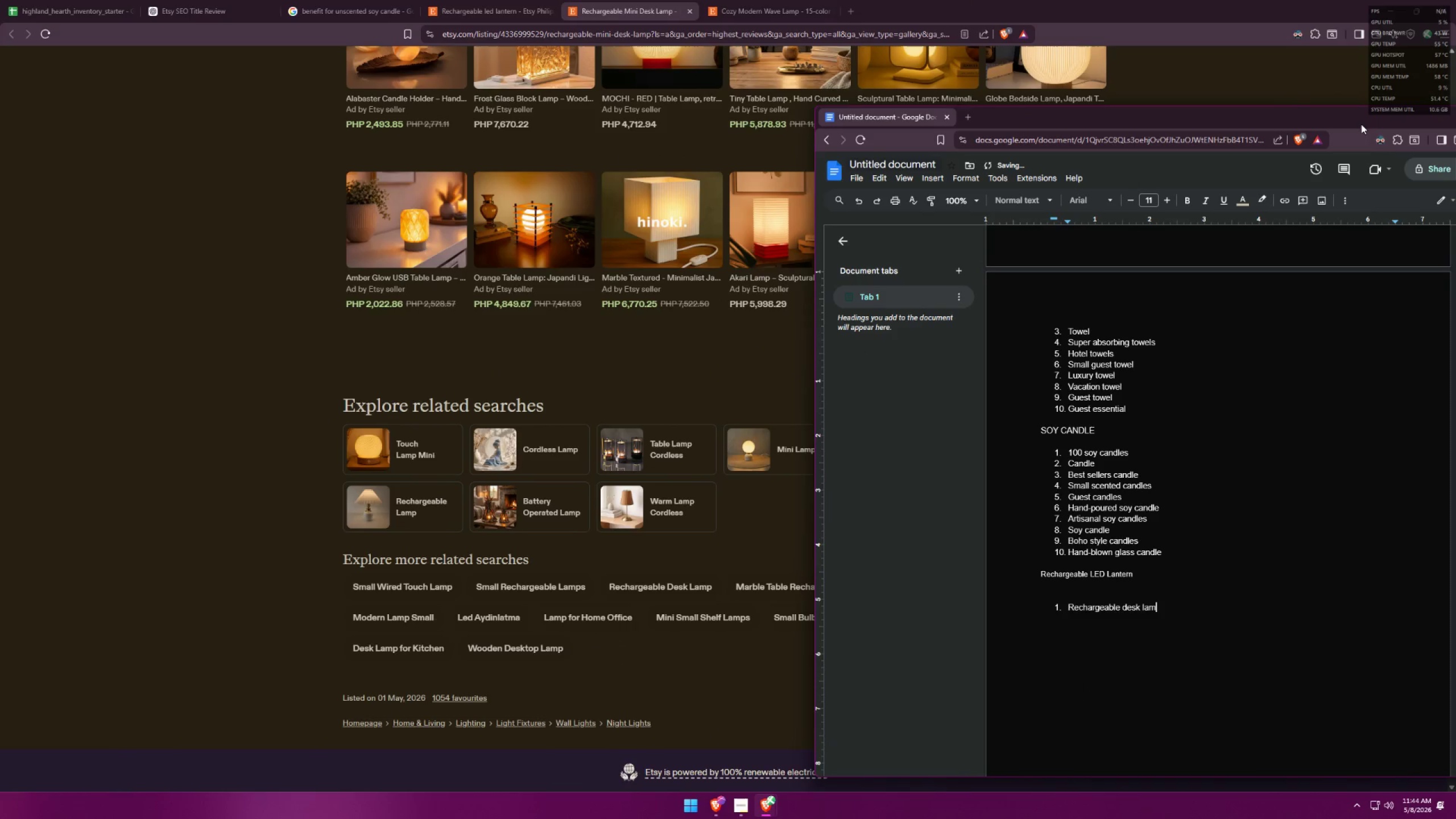 
key(P)
 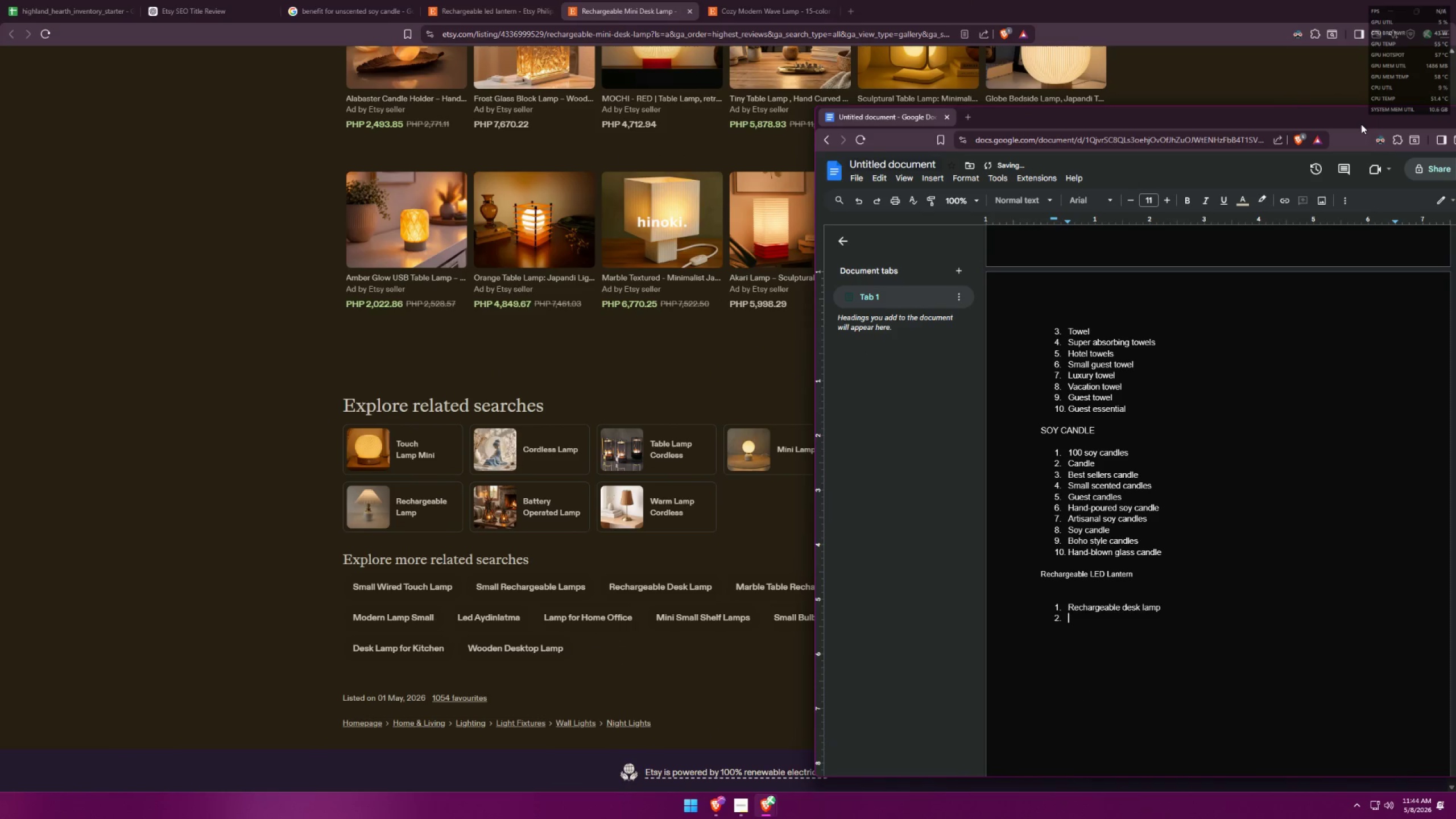 
key(Enter)
 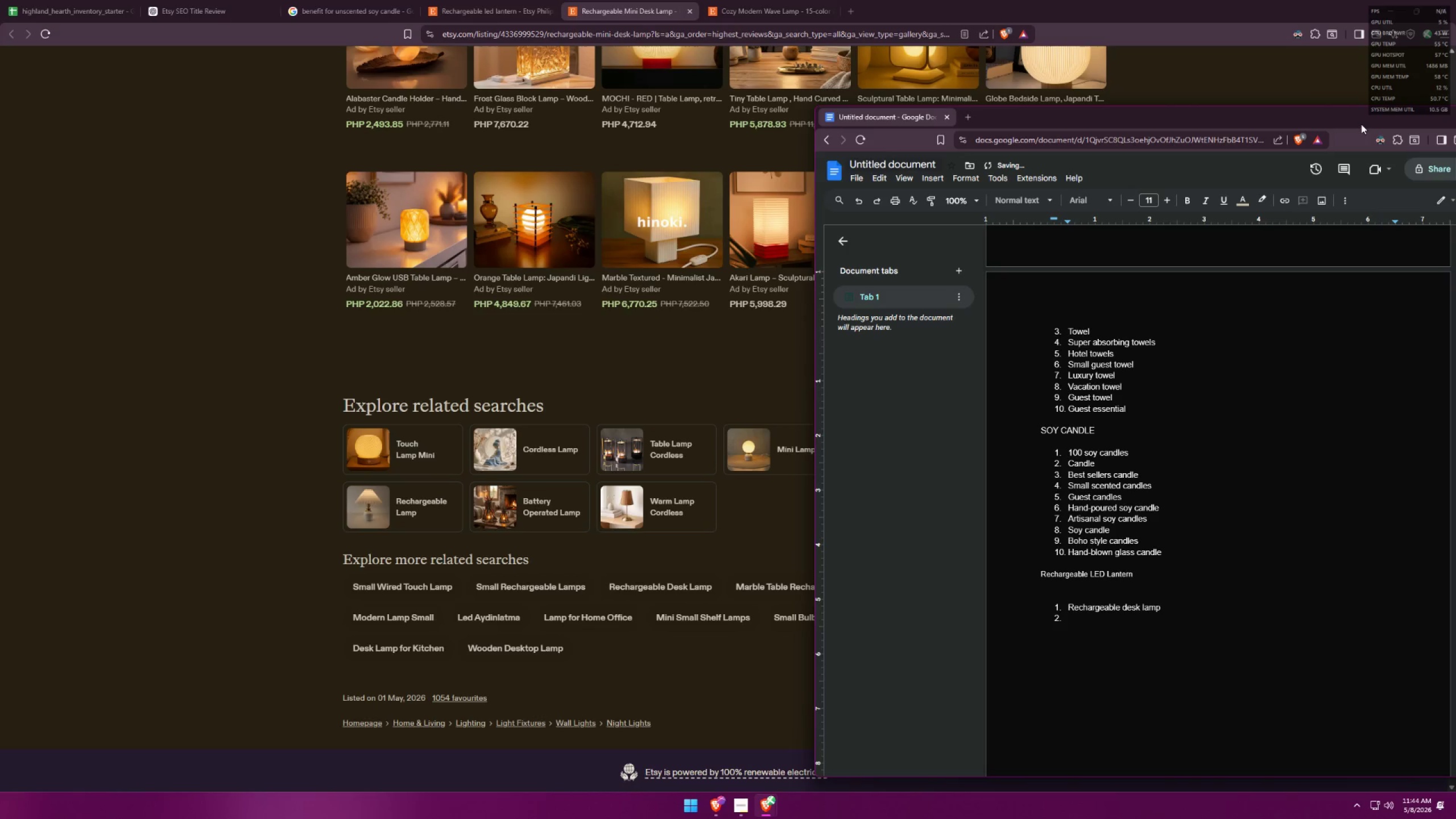 
type(cordless lamp)
 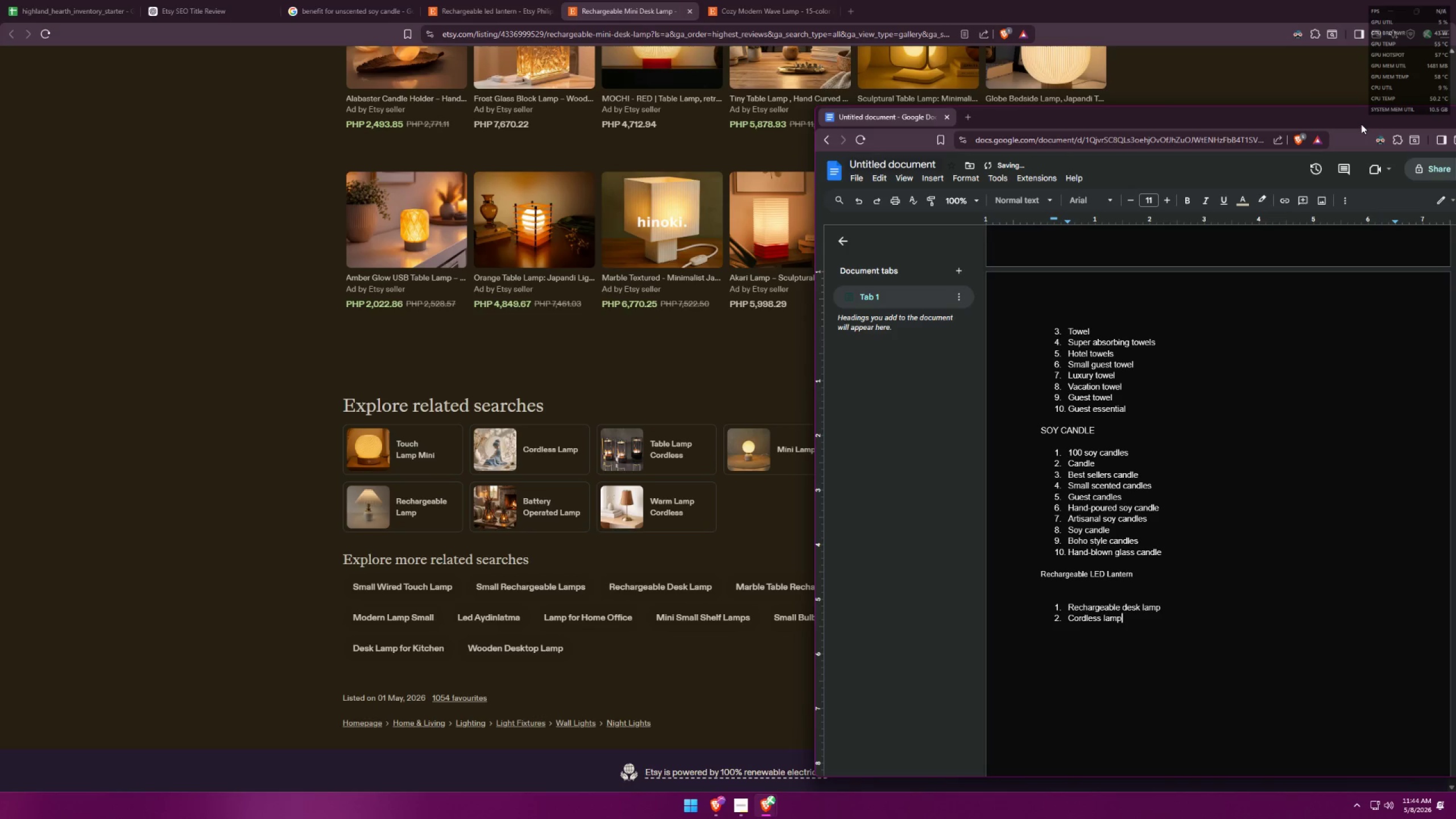 
key(Enter)
 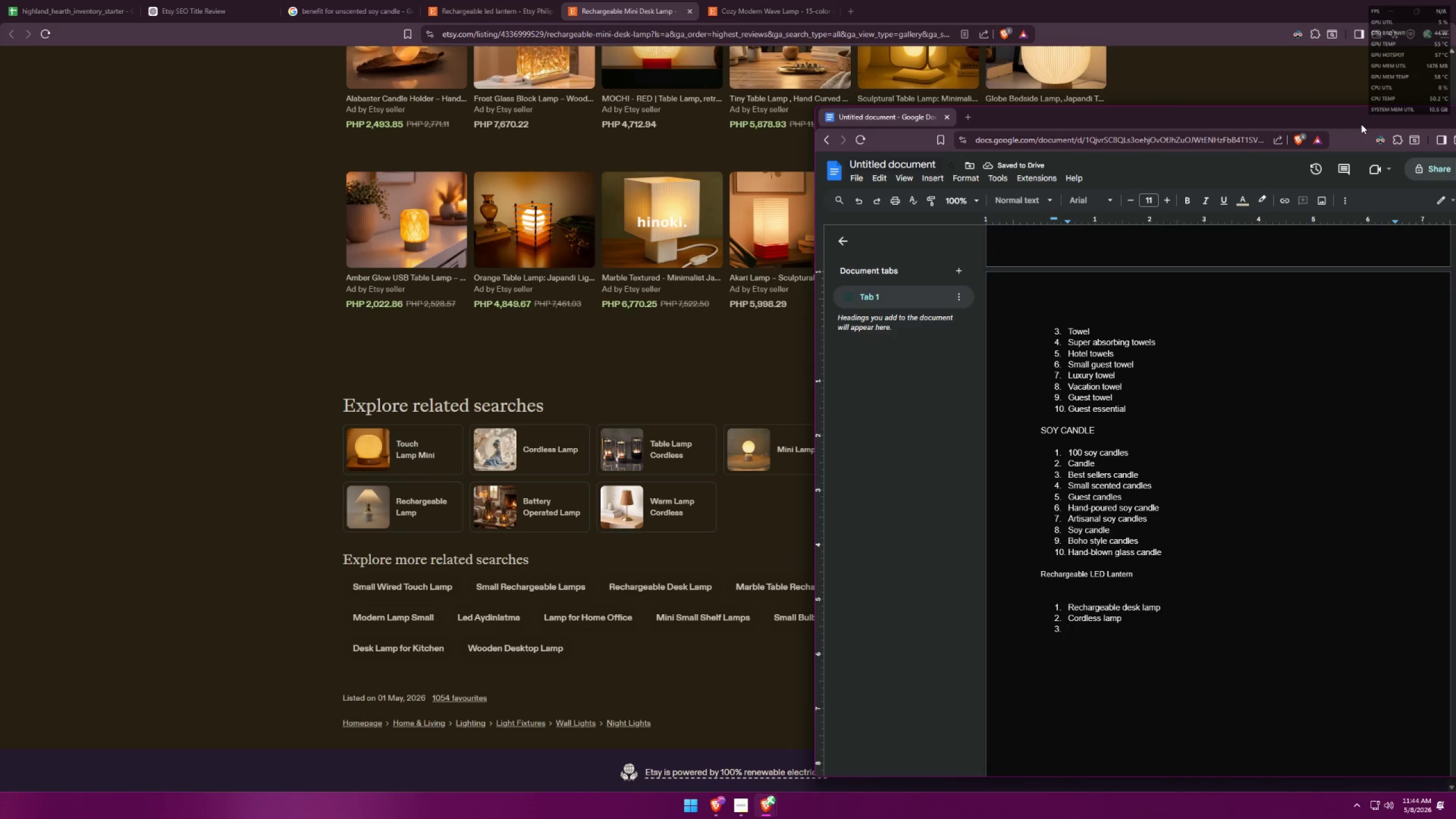 
type(rechargablel)
key(Backspace)
type( lamp)
 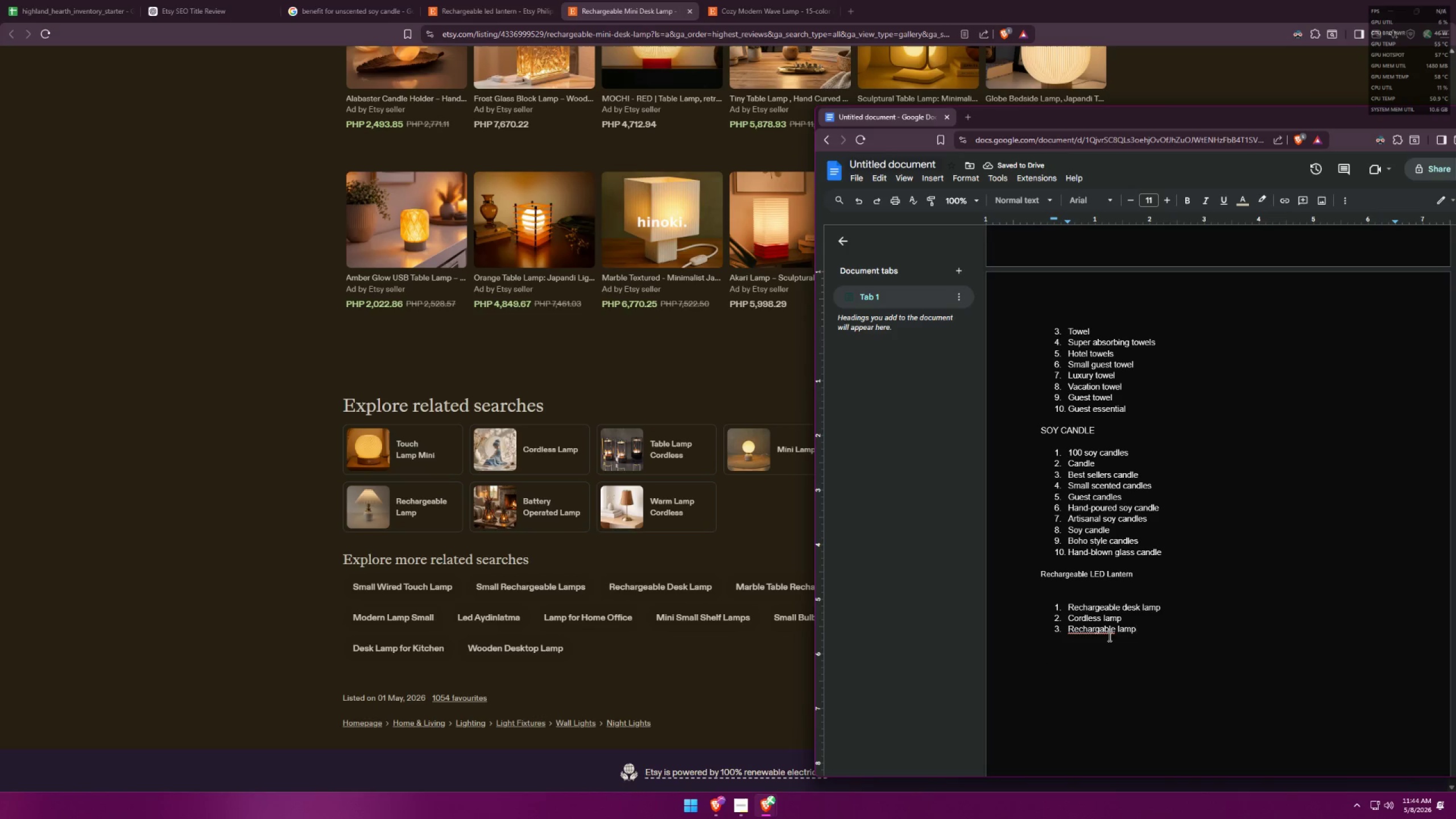 
wait(6.62)
 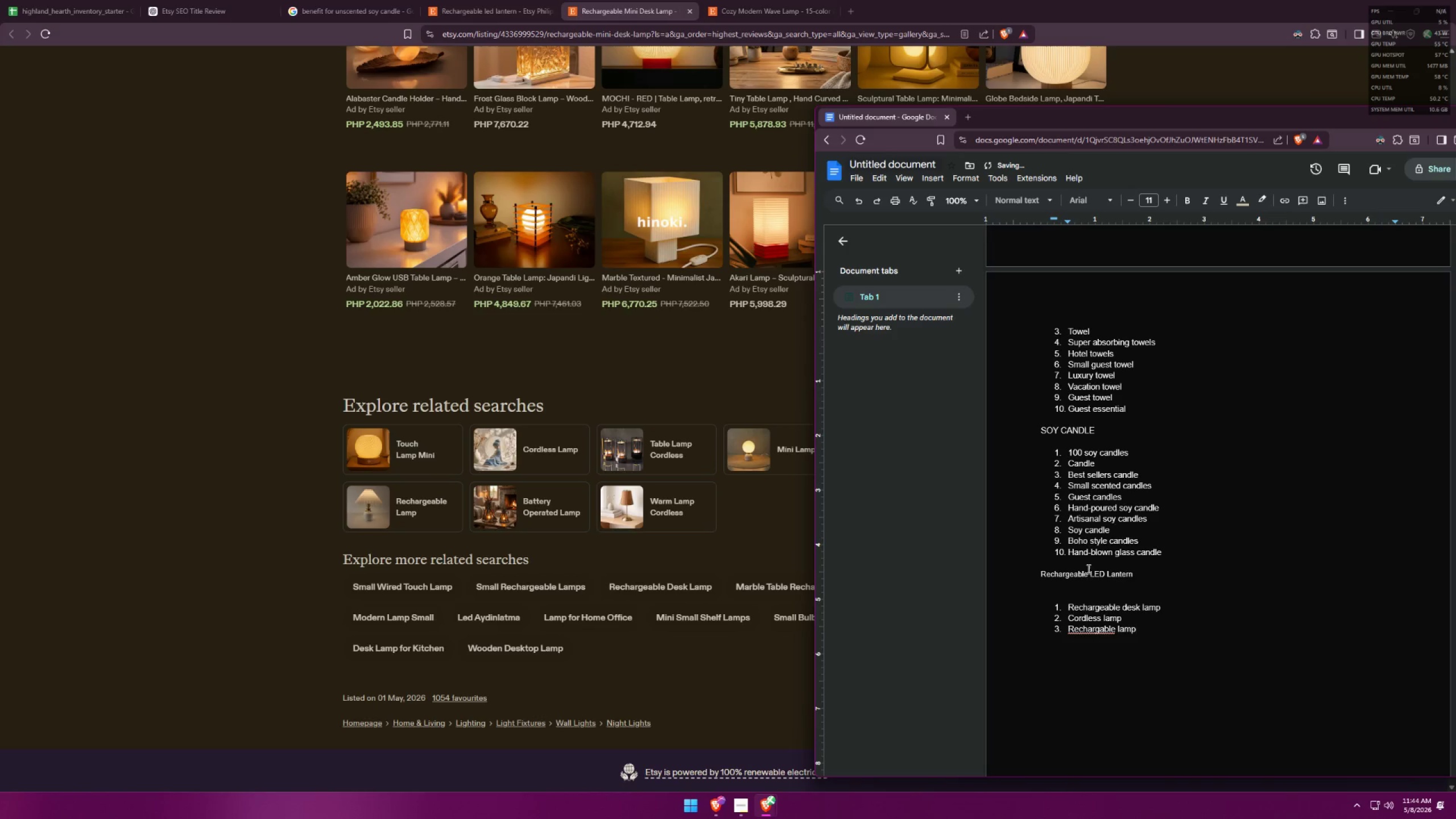 
left_click([1099, 631])
 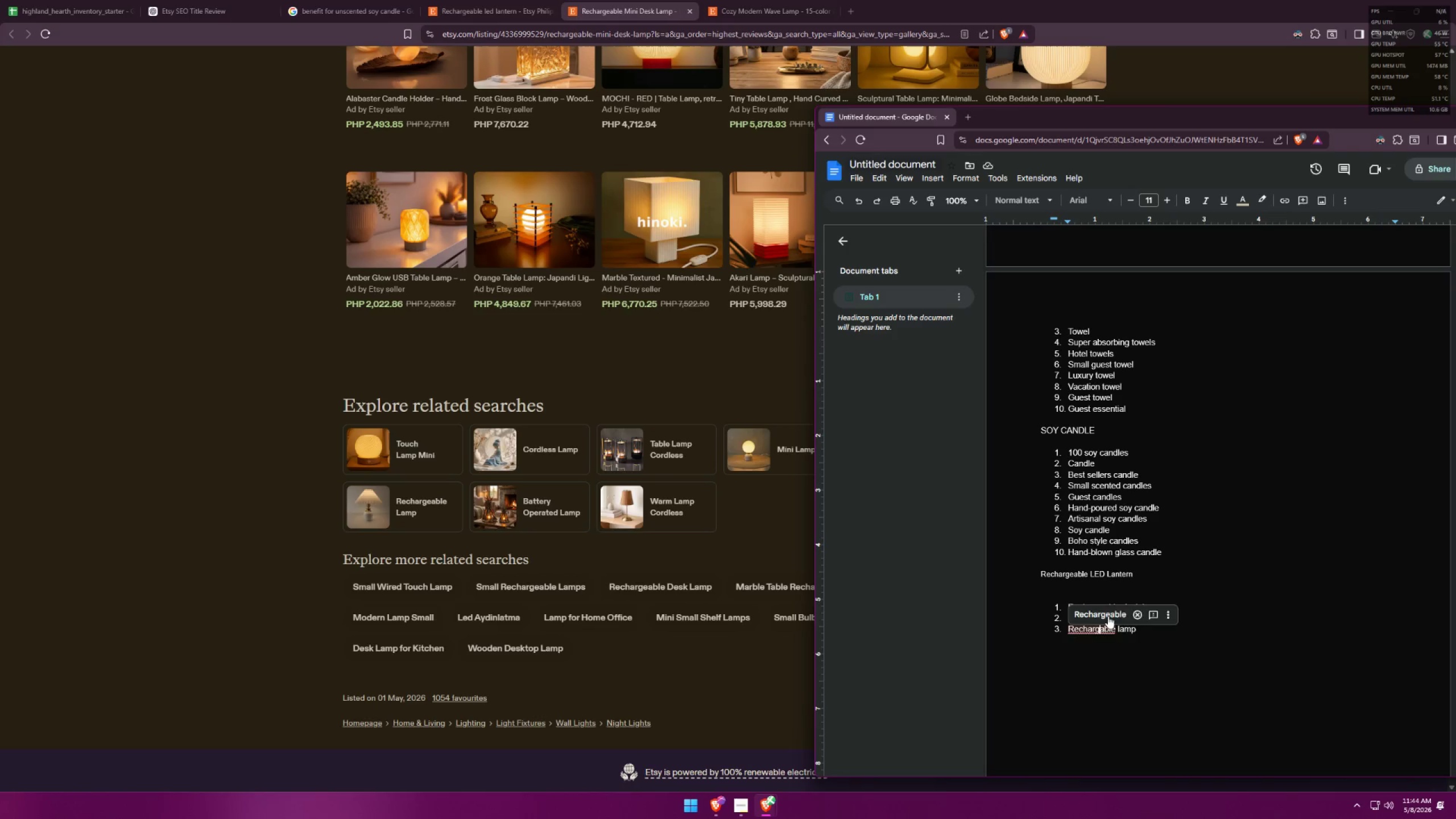 
double_click([1156, 628])
 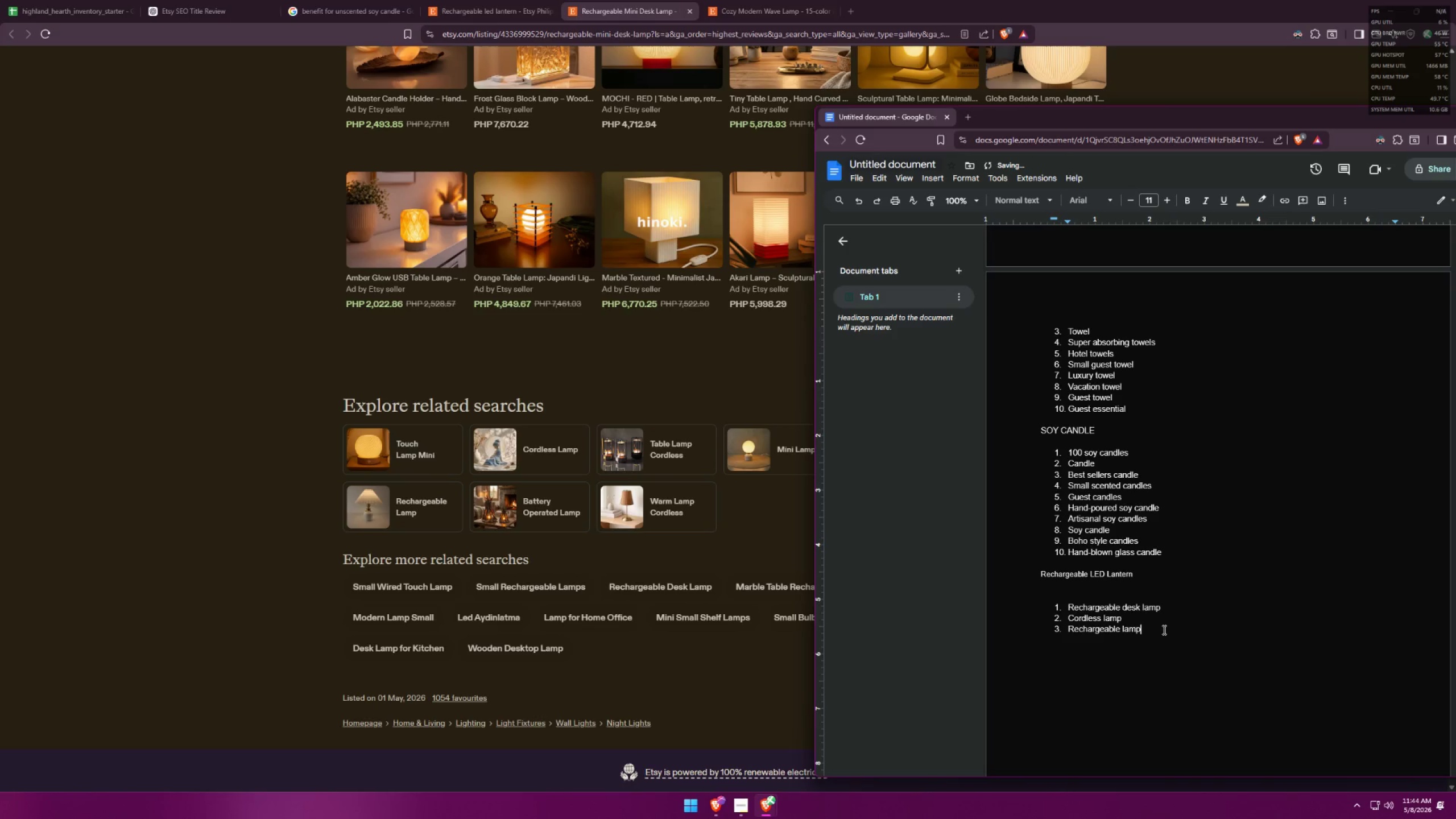 
key(Backspace)
 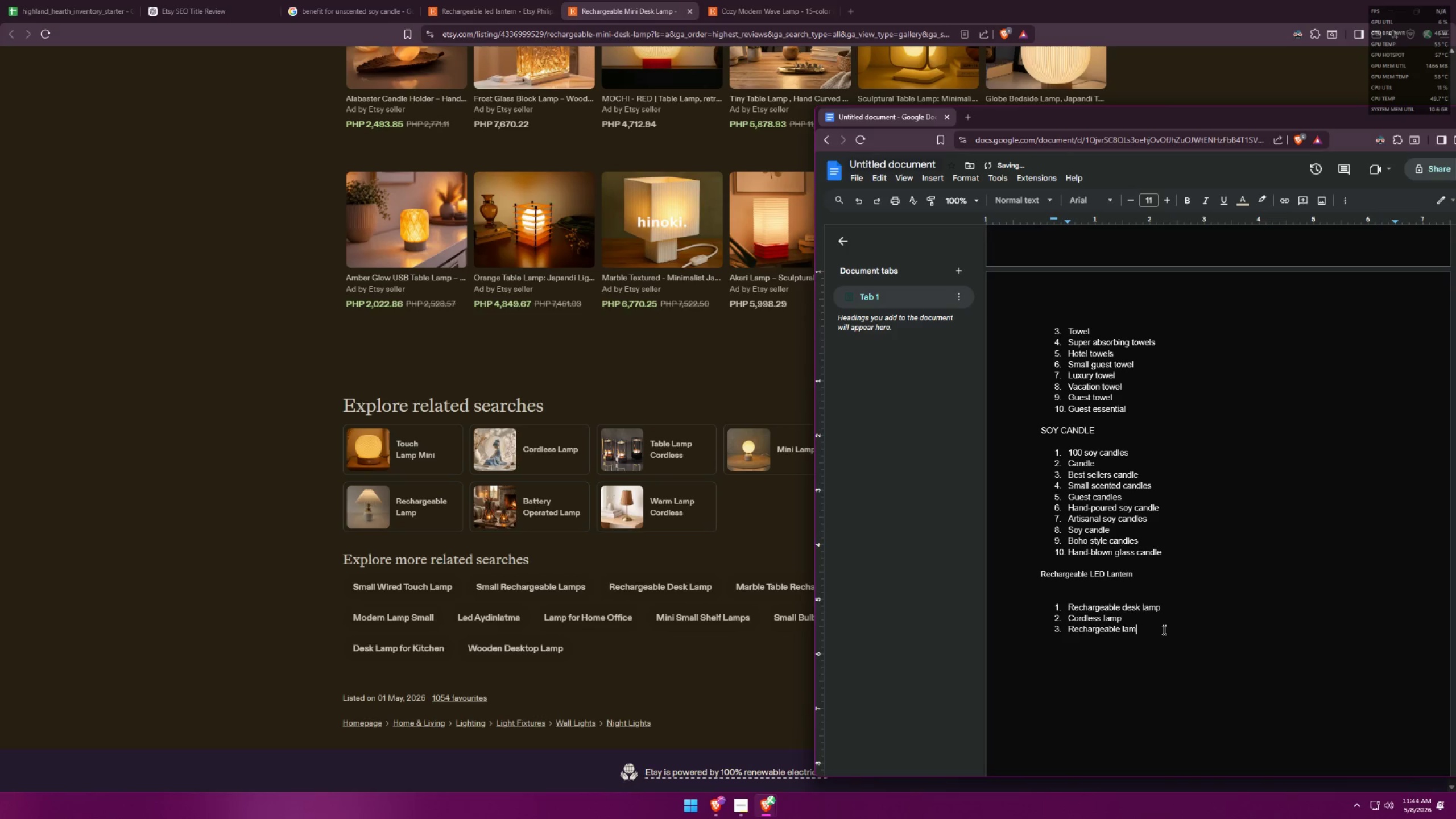 
key(Enter)
 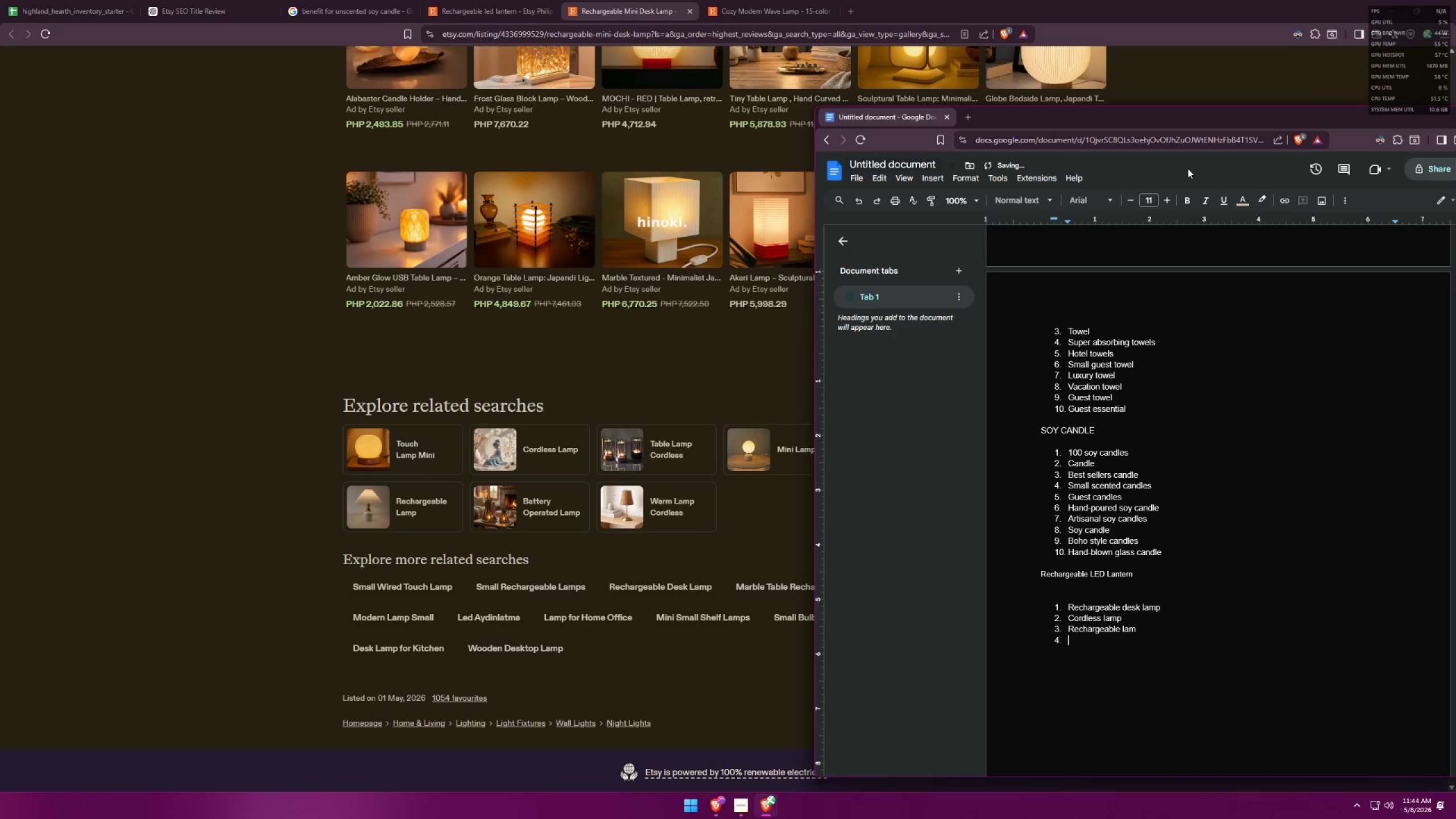 
type(mini map)
 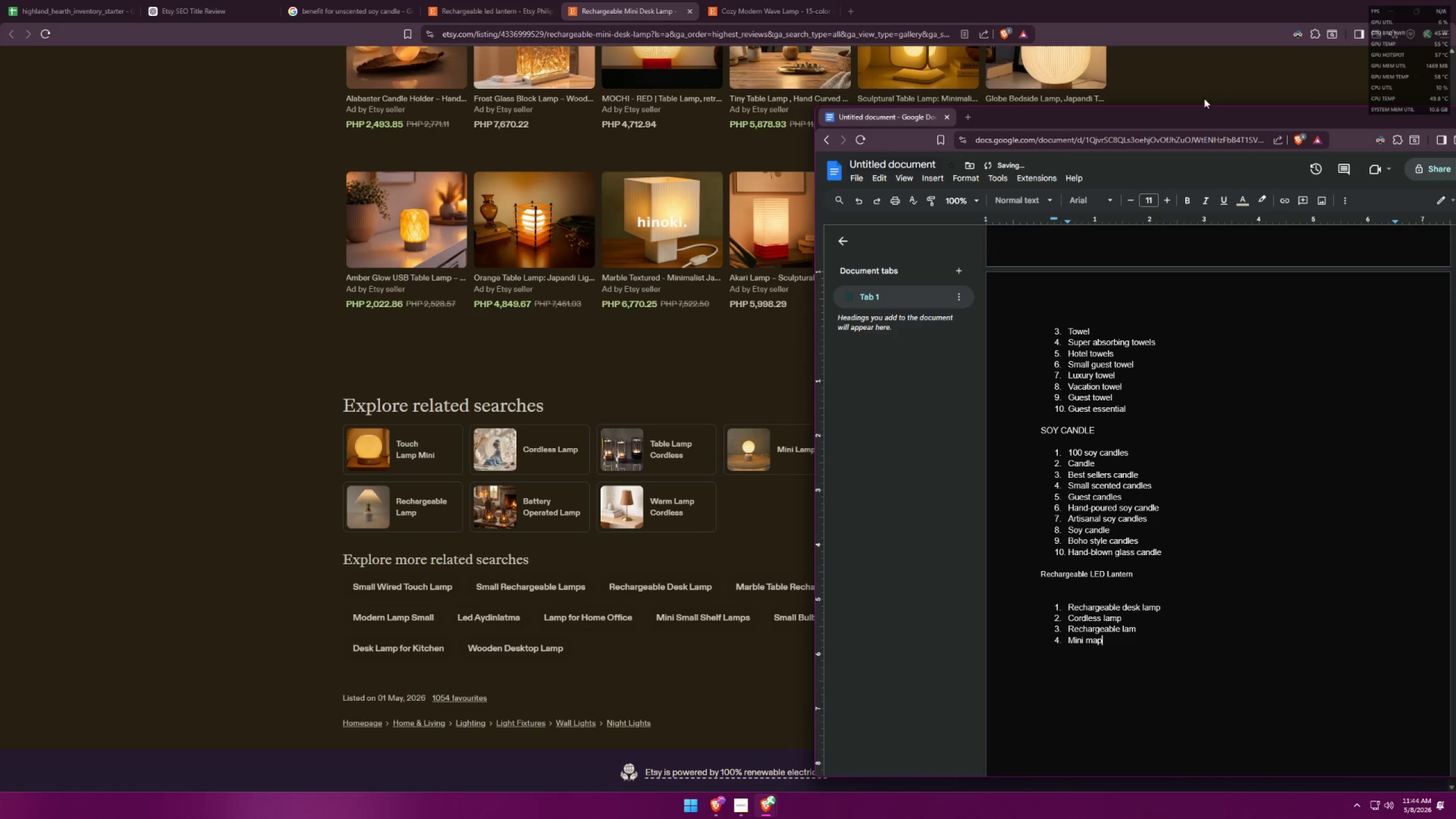 
left_click_drag(start_coordinate=[1200, 120], to_coordinate=[828, 171])
 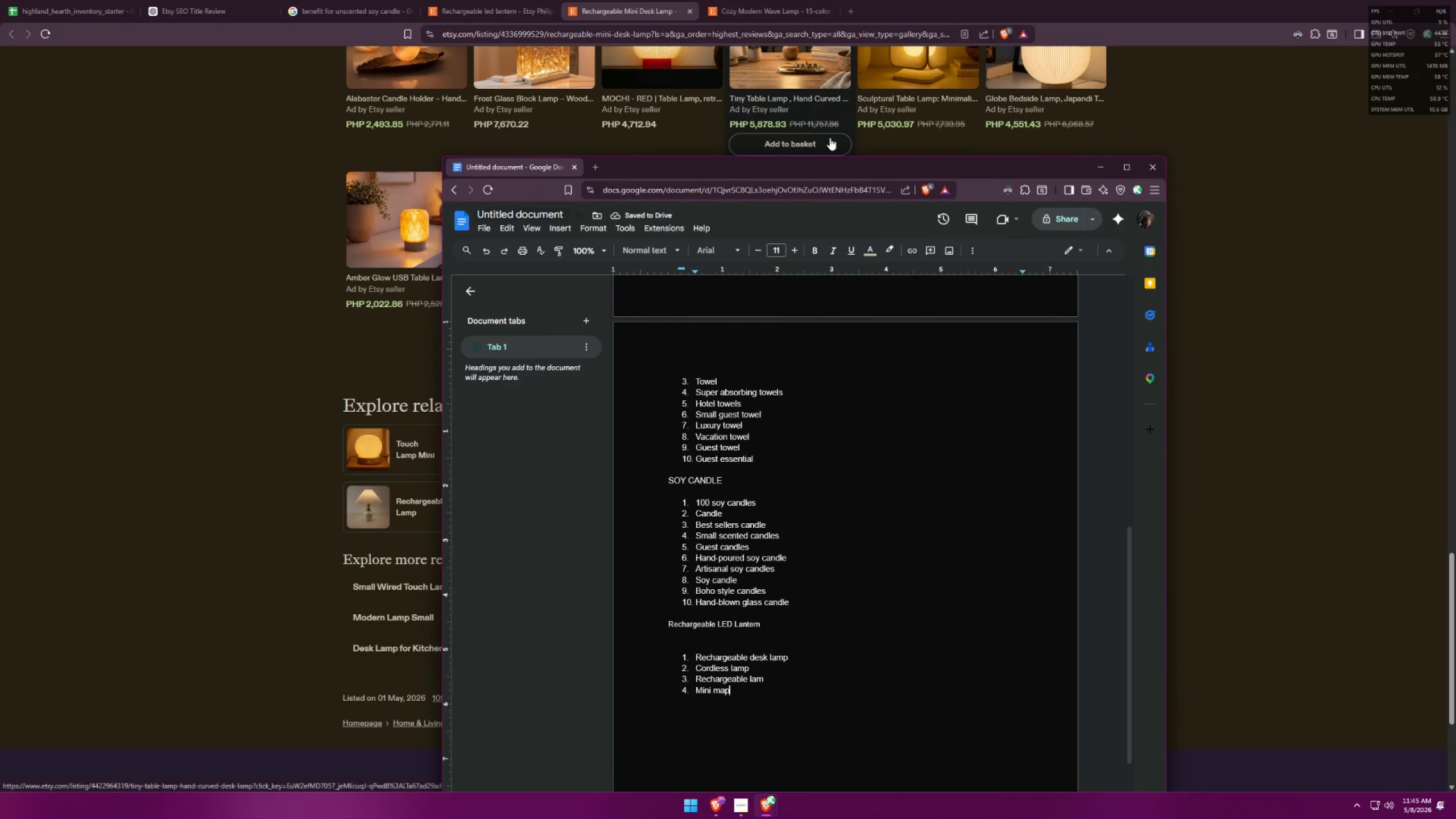 
key(Enter)
 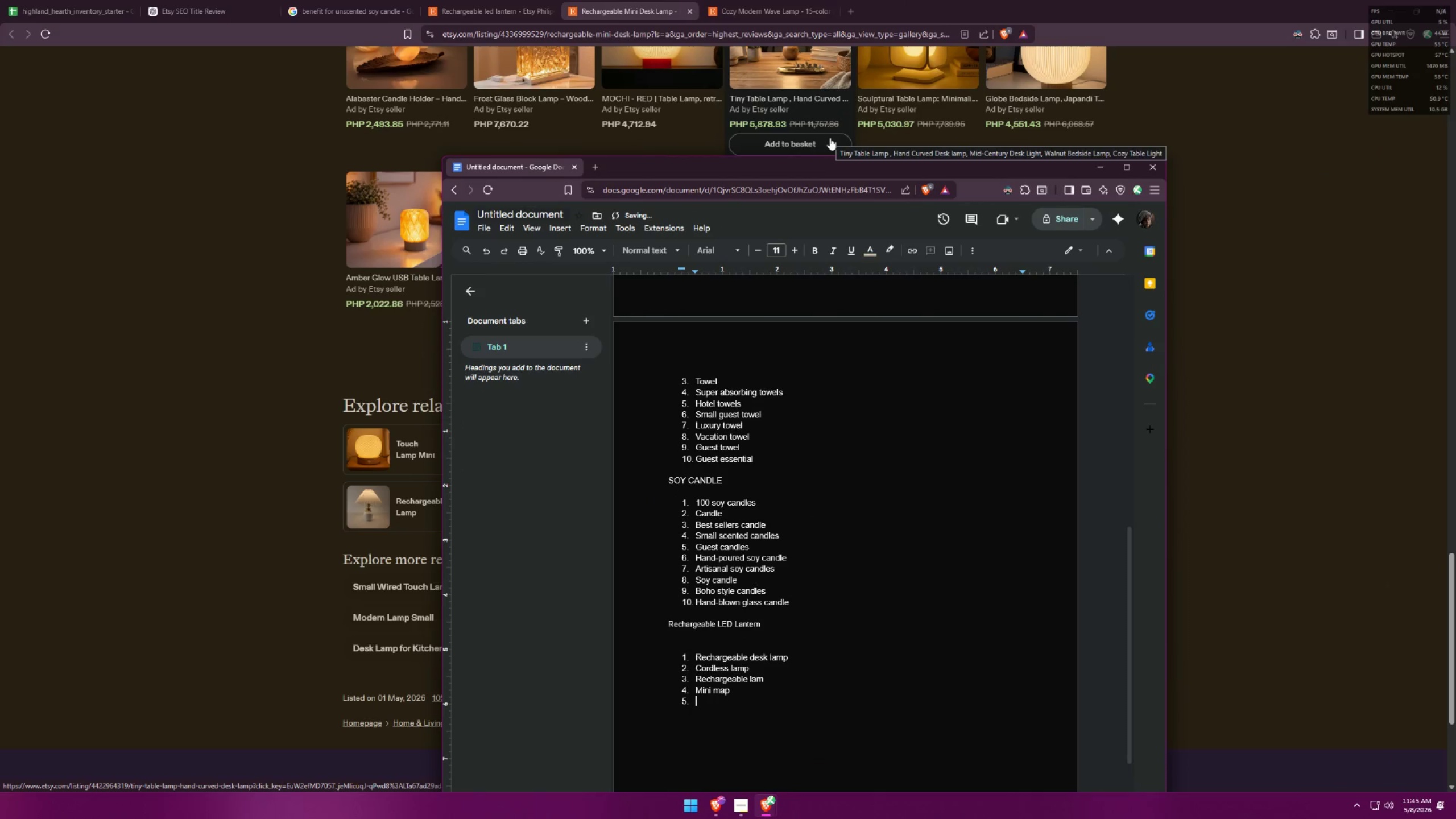 
type(small lamo)
key(Backspace)
type(p)
 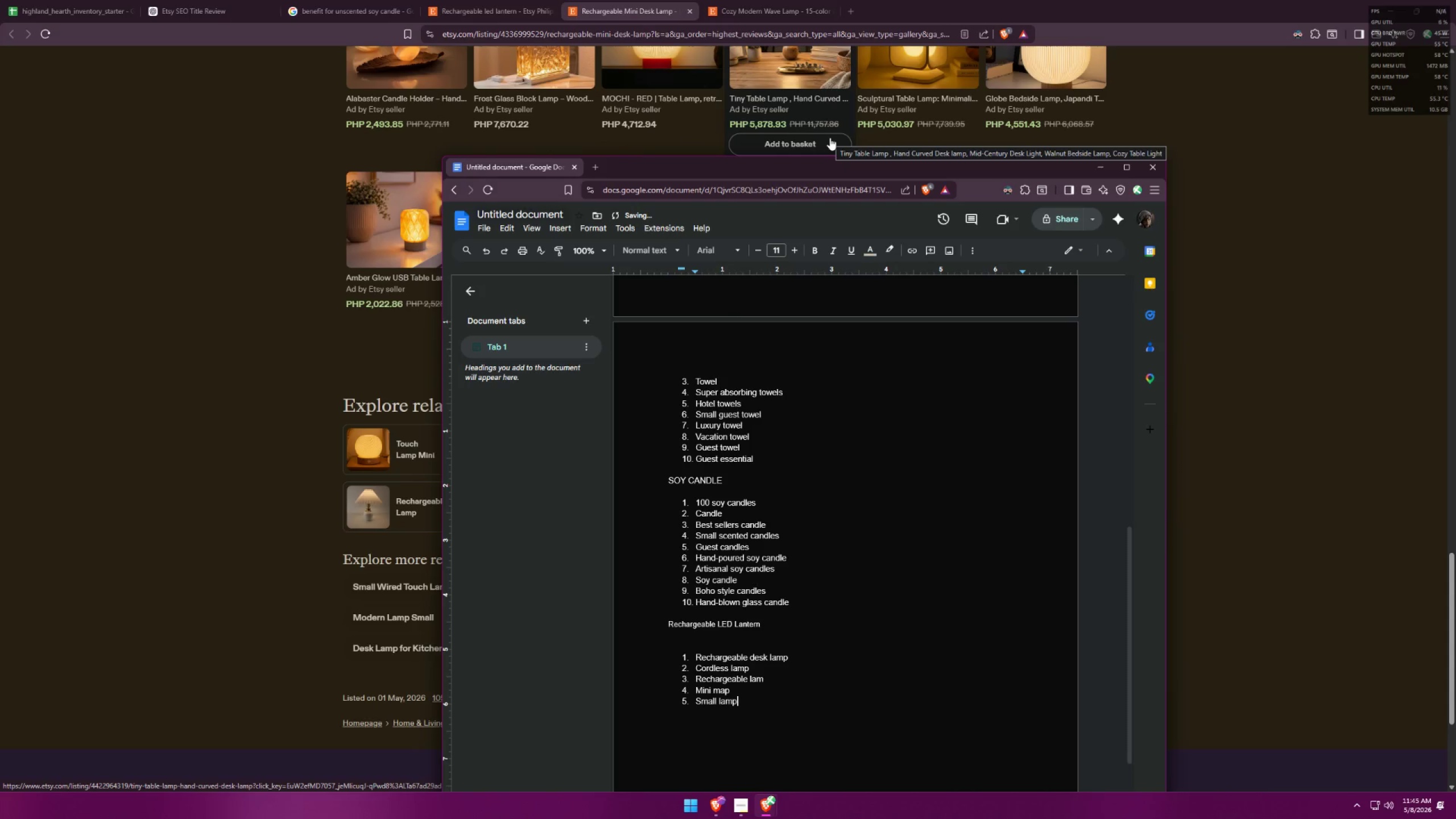 
key(Enter)
 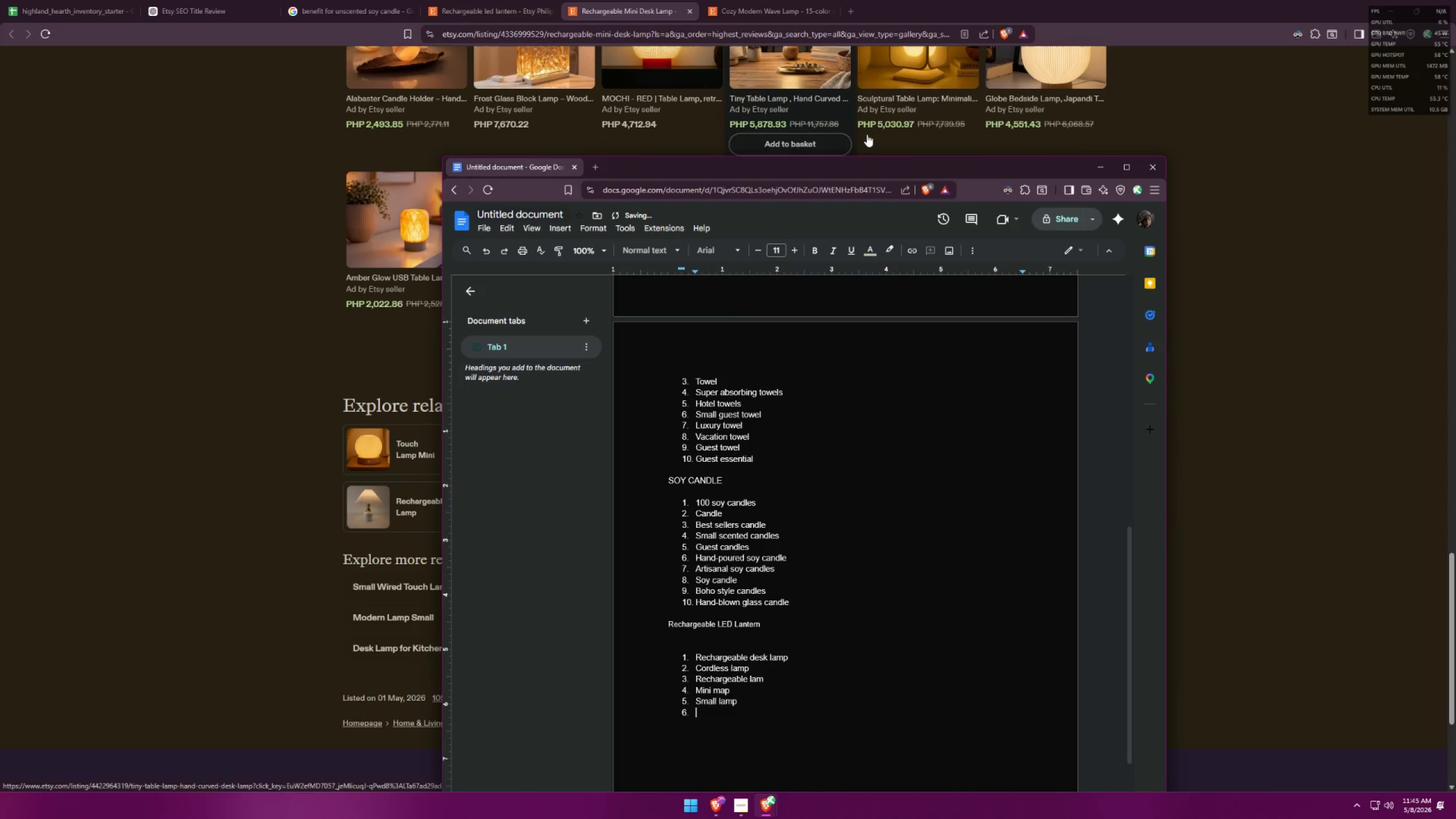 
left_click_drag(start_coordinate=[872, 166], to_coordinate=[987, 164])
 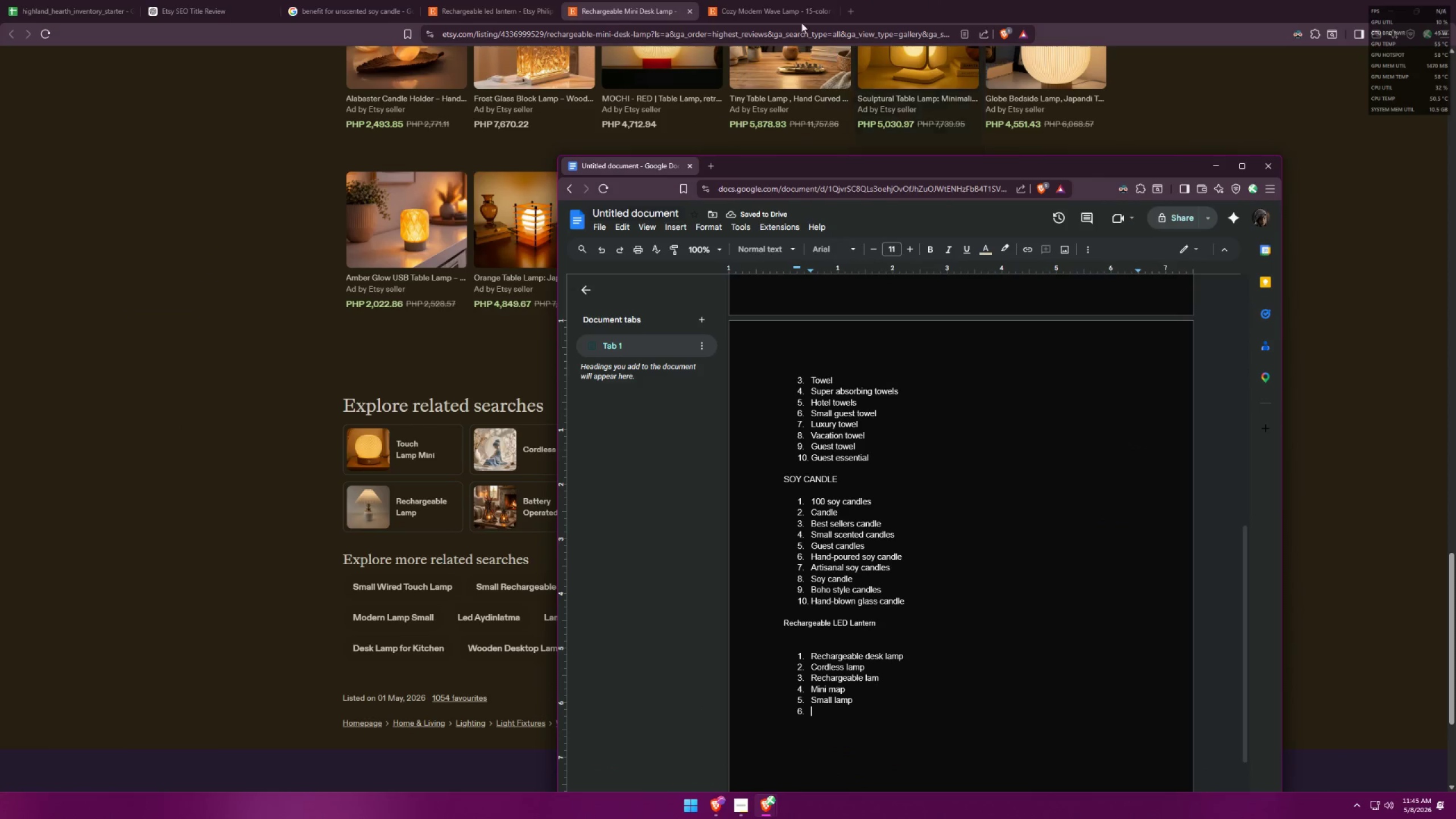 
left_click([783, 6])
 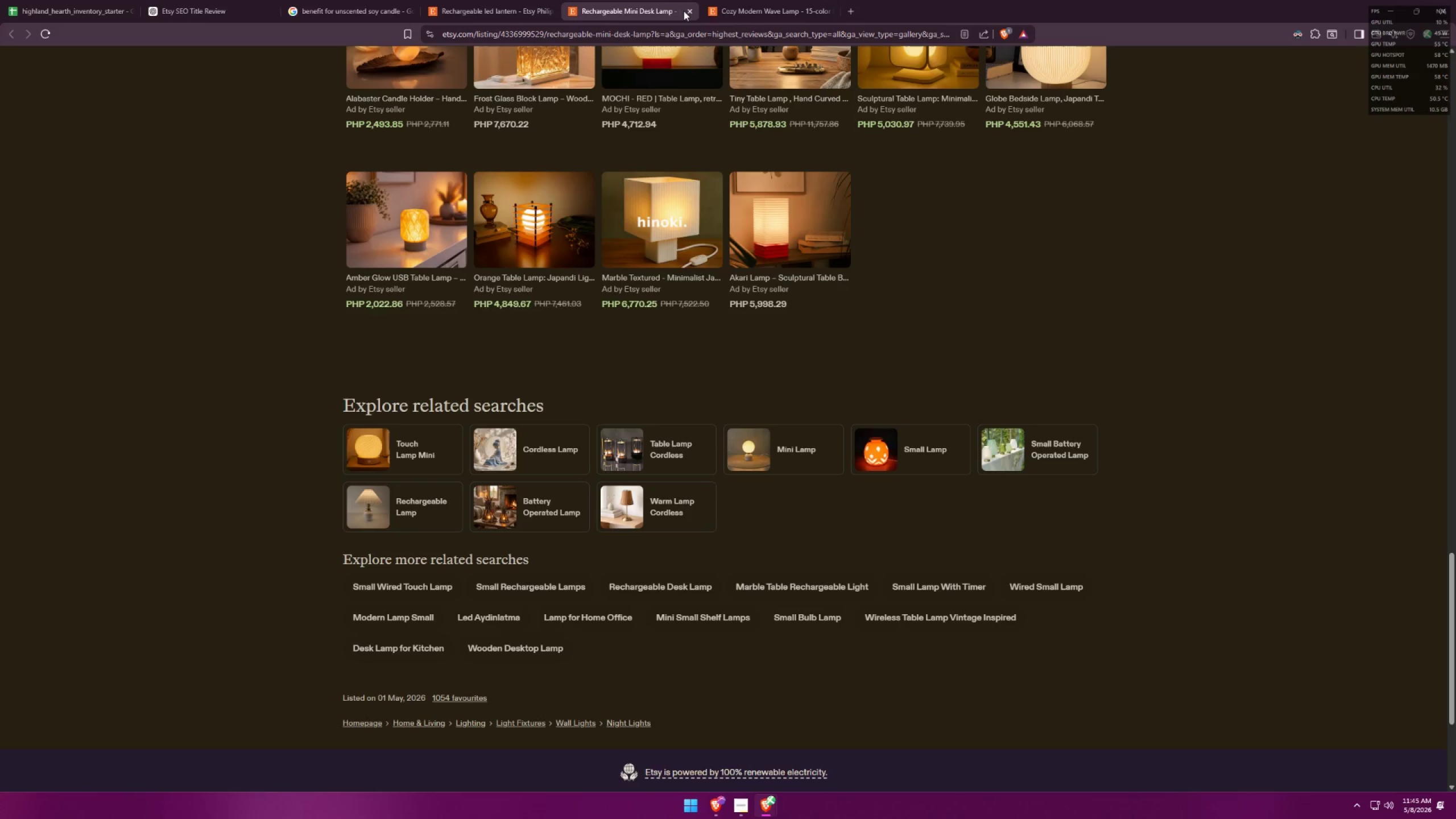 
double_click([688, 11])
 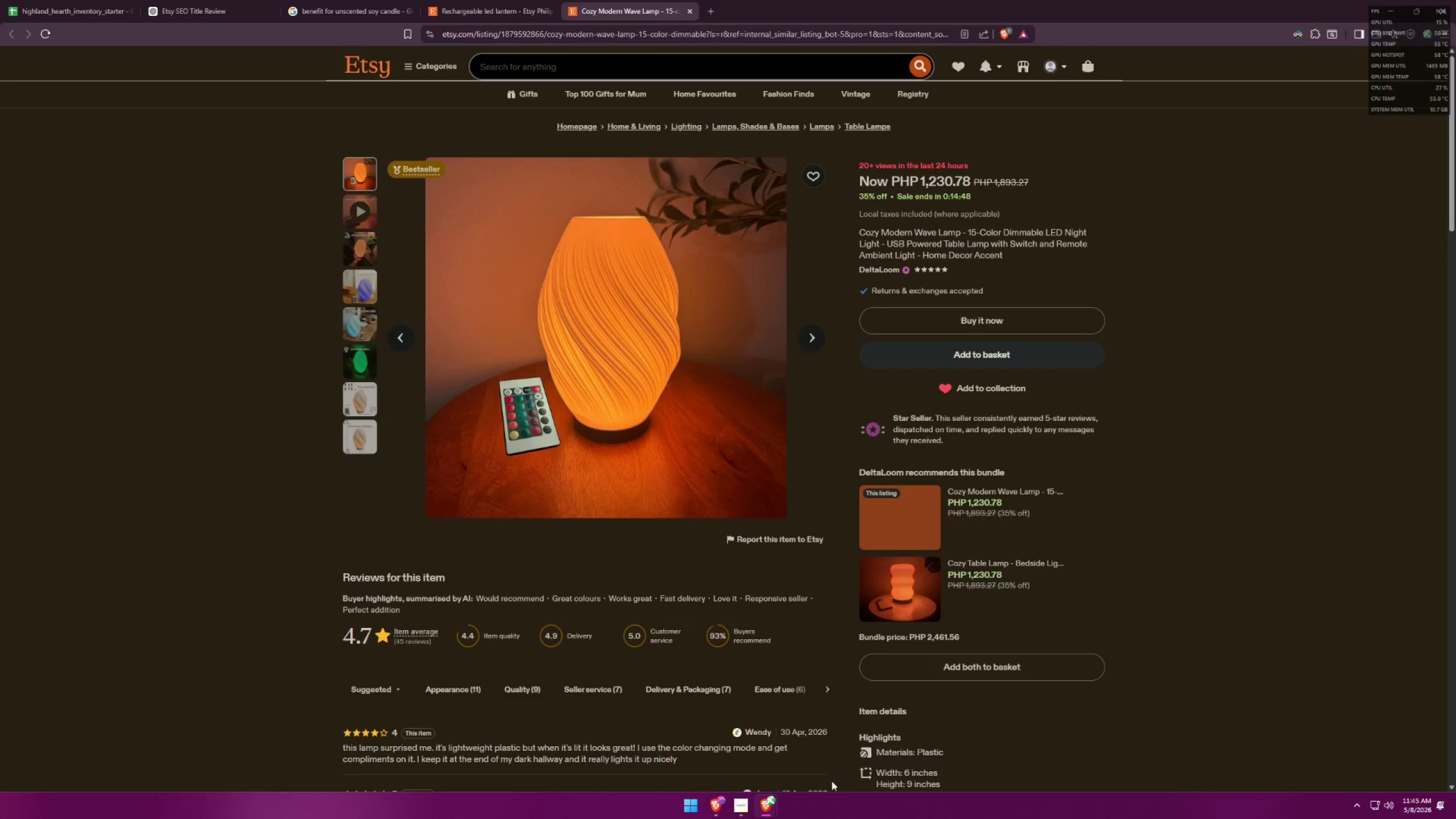 
scroll: coordinate [1159, 479], scroll_direction: down, amount: 81.0
 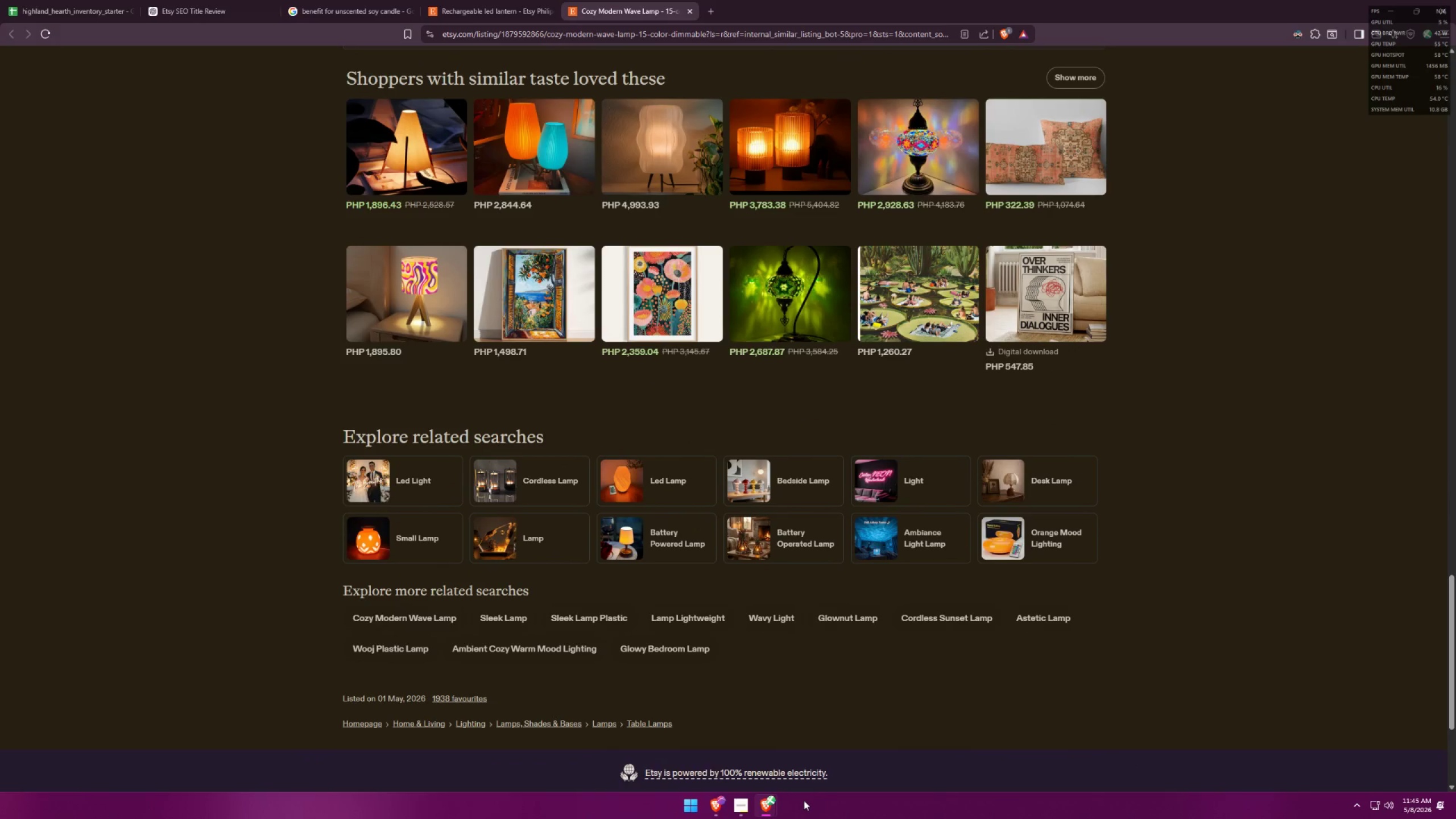 
left_click([773, 807])
 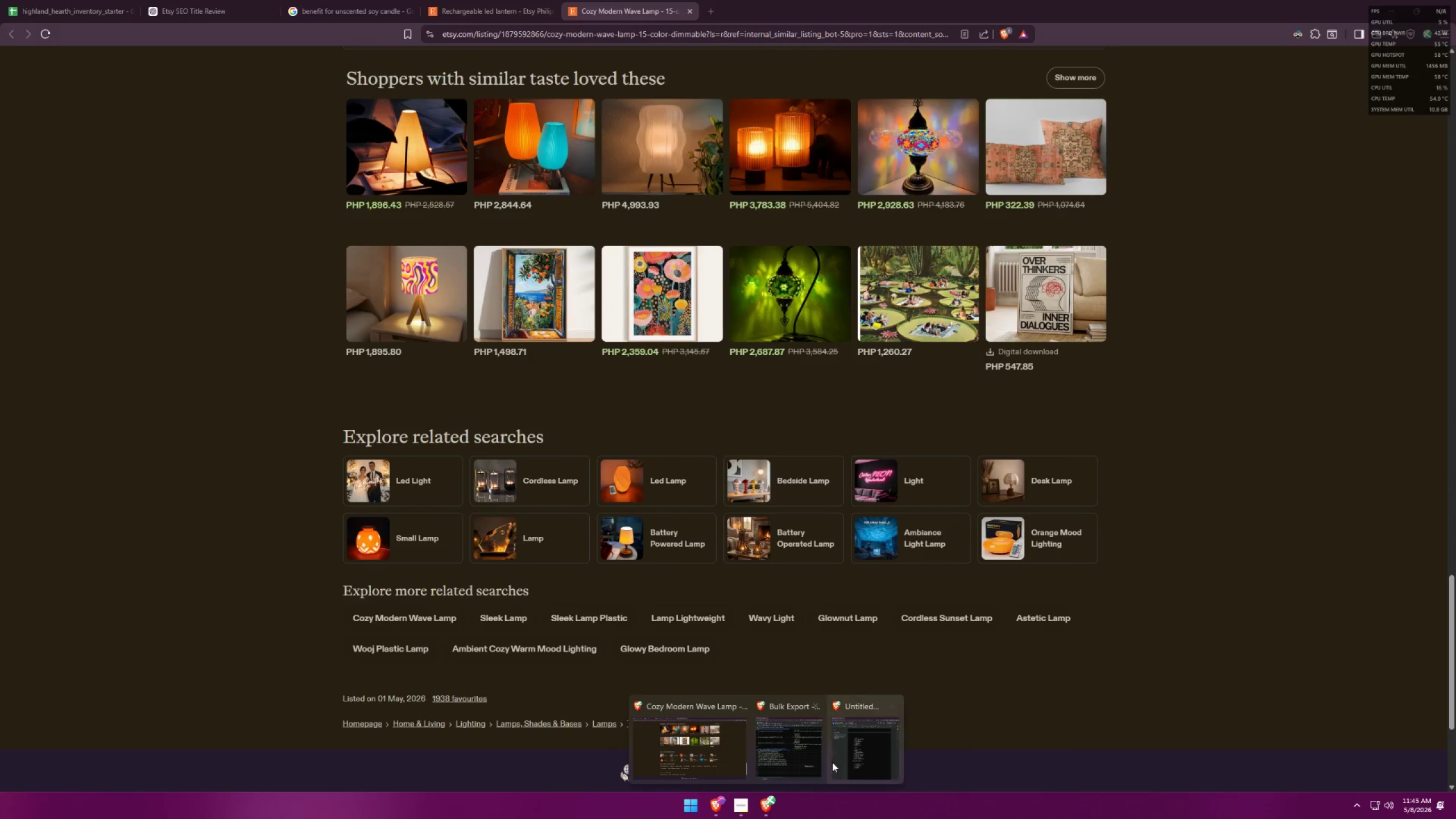 
left_click([854, 748])
 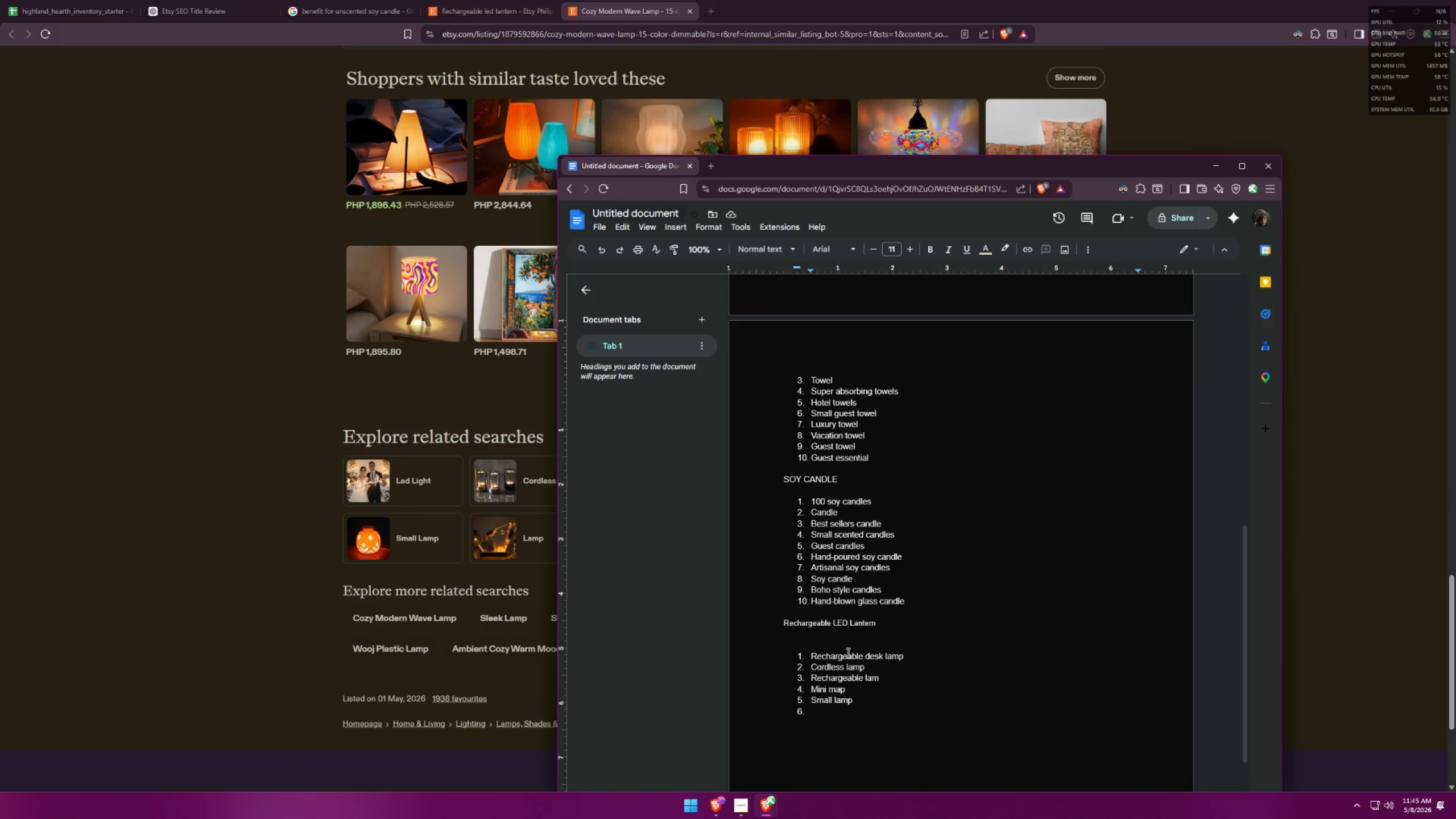 
type(led light)
 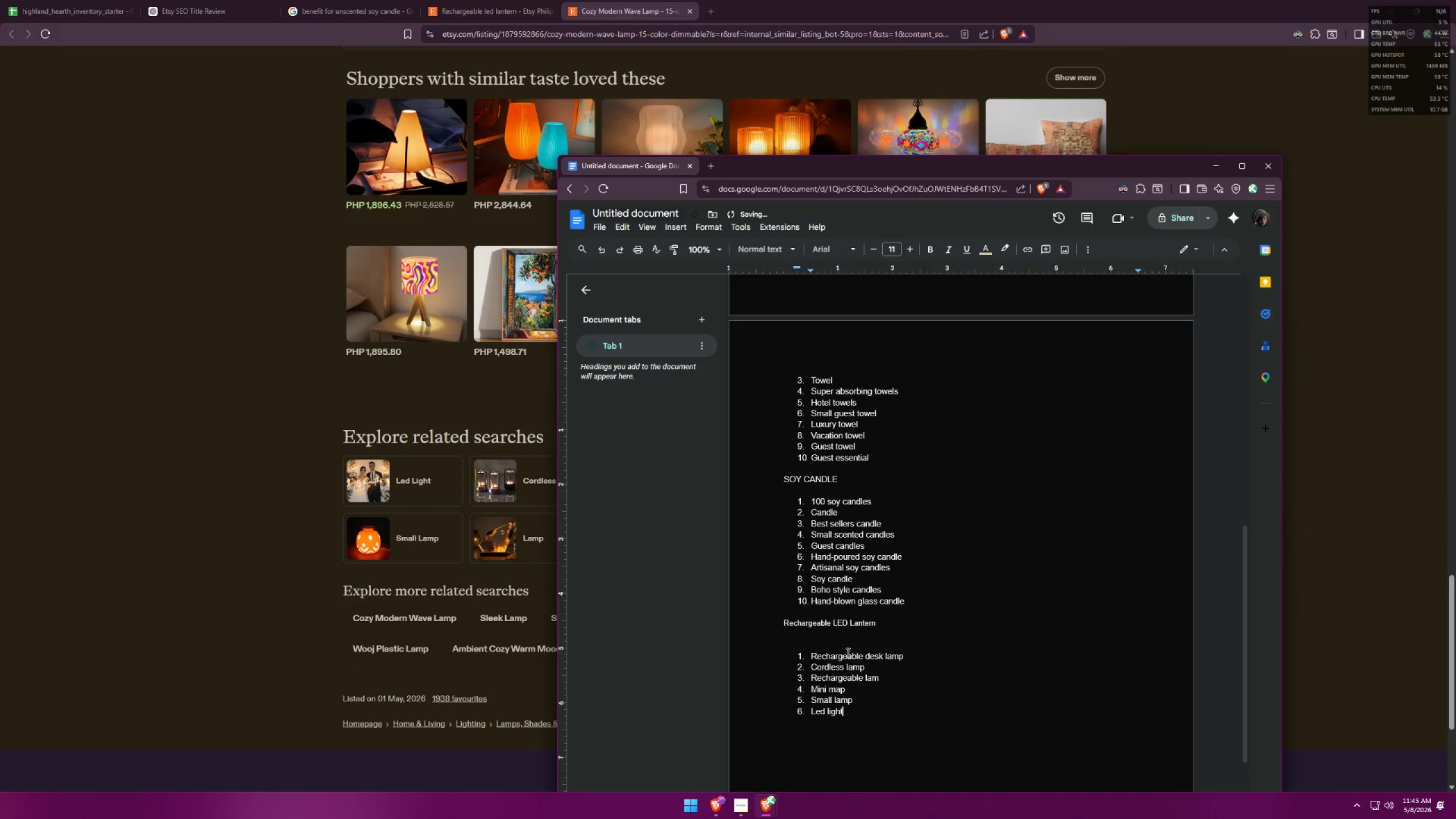 
key(Enter)
 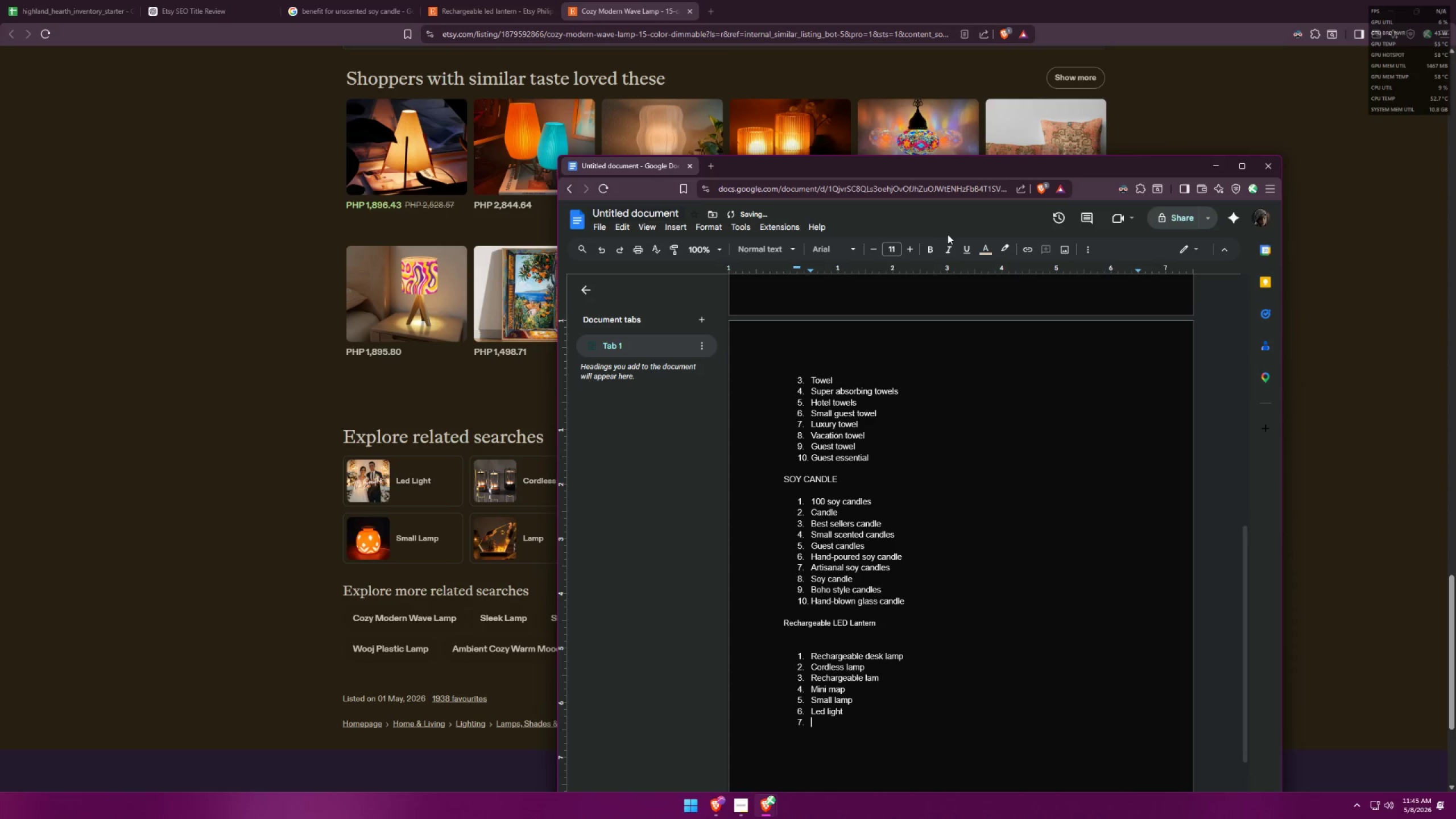 
left_click_drag(start_coordinate=[1029, 172], to_coordinate=[1296, 112])
 